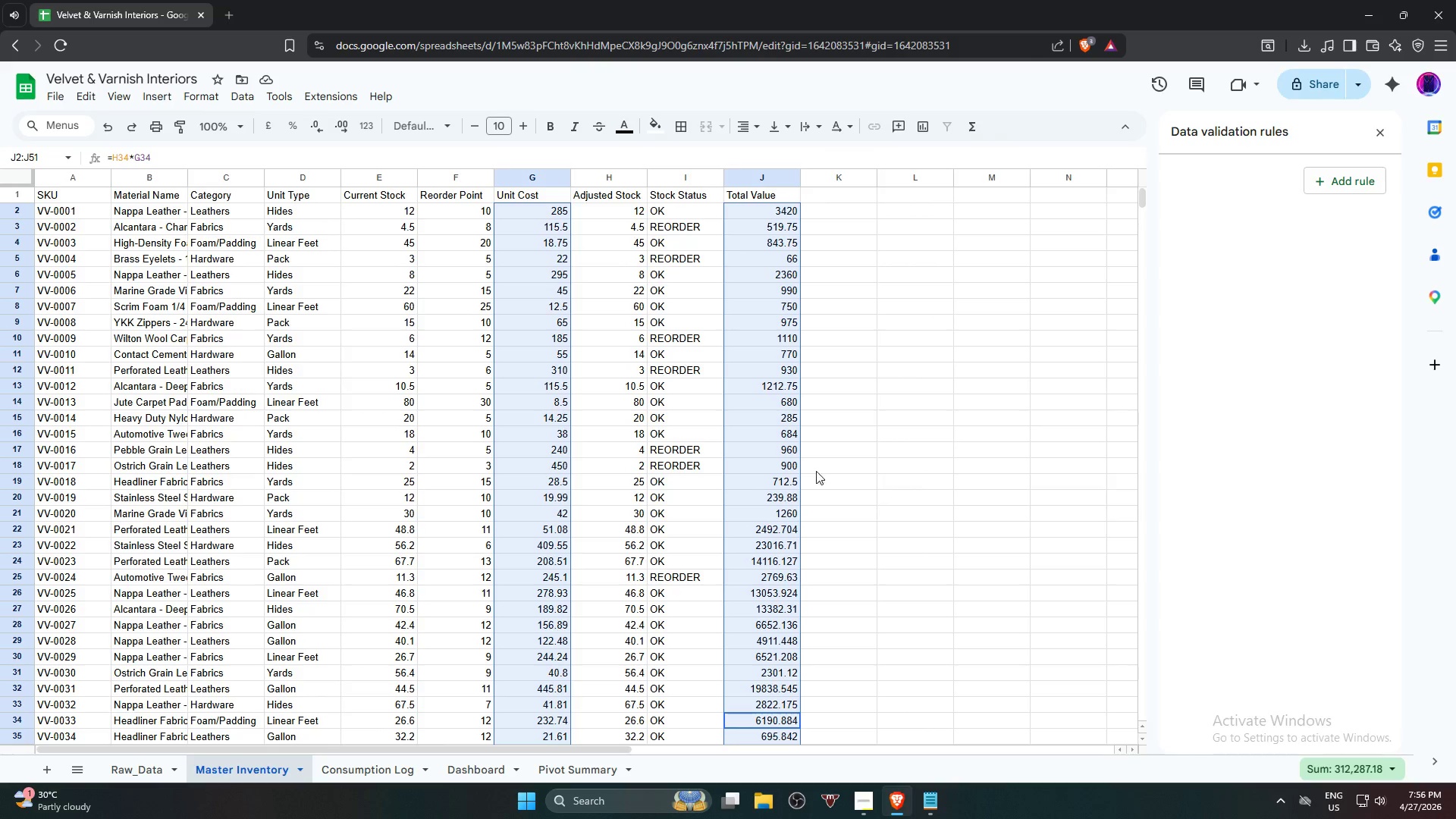 
scroll: coordinate [851, 651], scroll_direction: down, amount: 4.0
 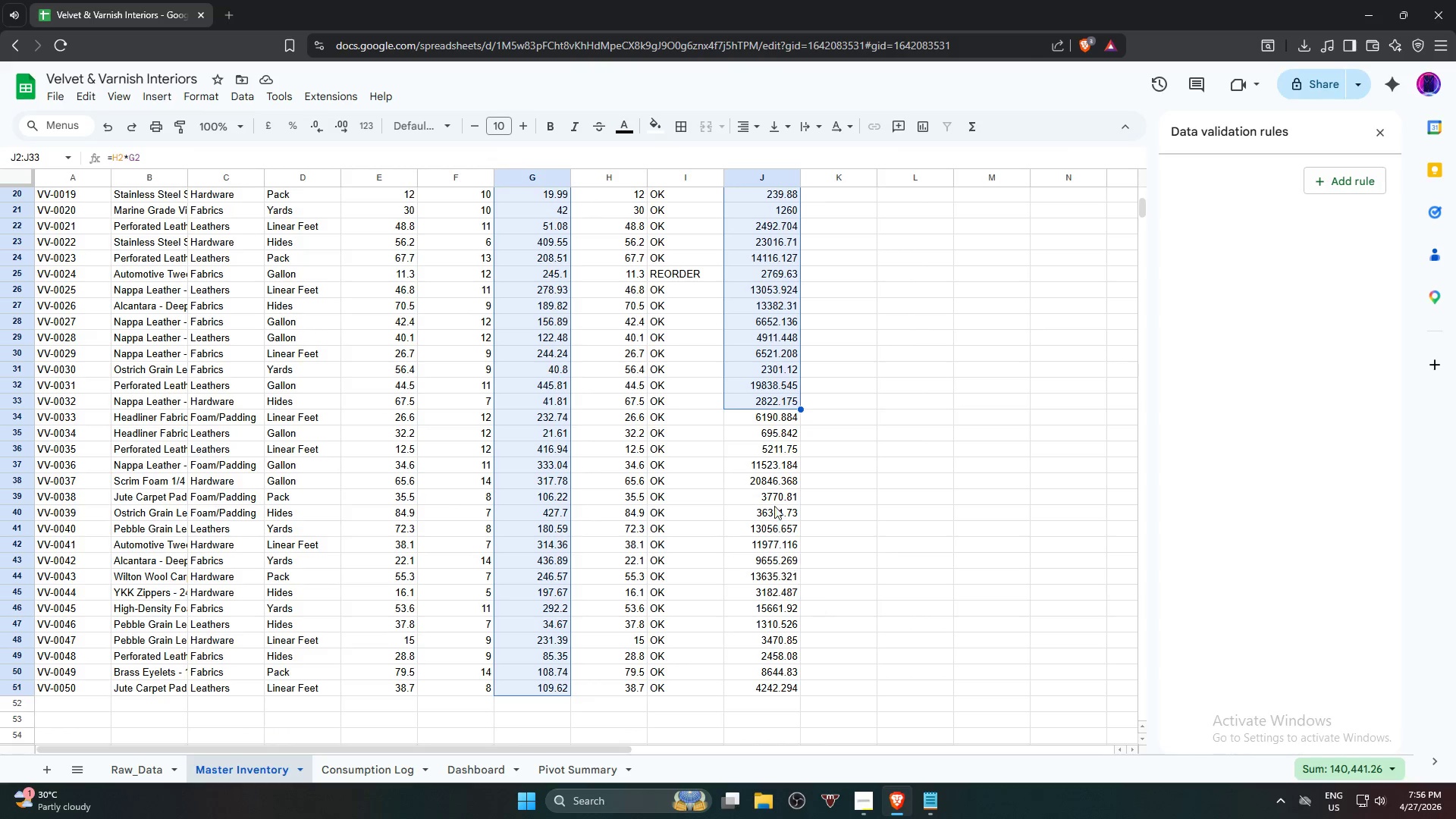 
left_click_drag(start_coordinate=[763, 418], to_coordinate=[767, 682])
 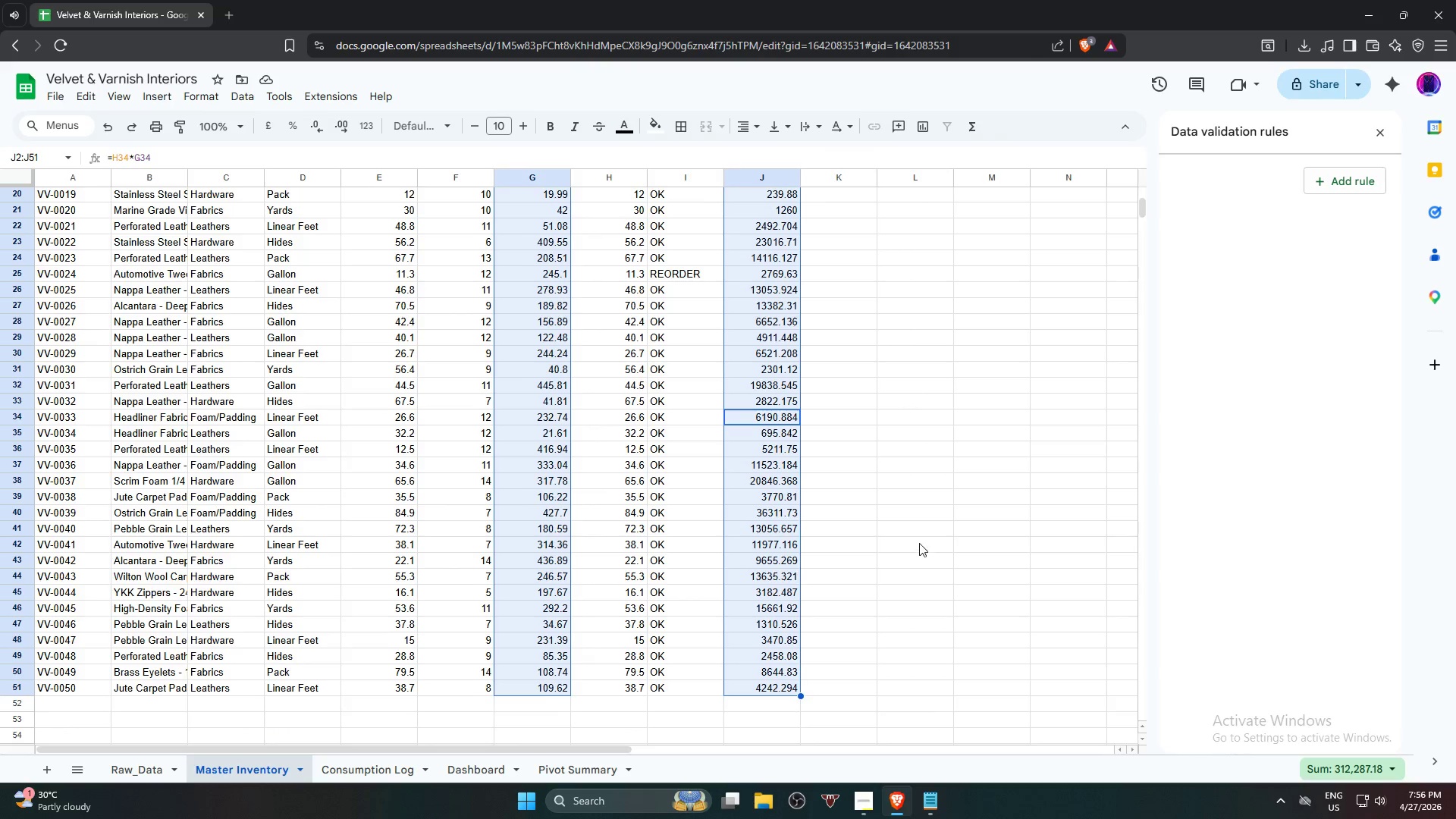 
scroll: coordinate [782, 448], scroll_direction: up, amount: 11.0
 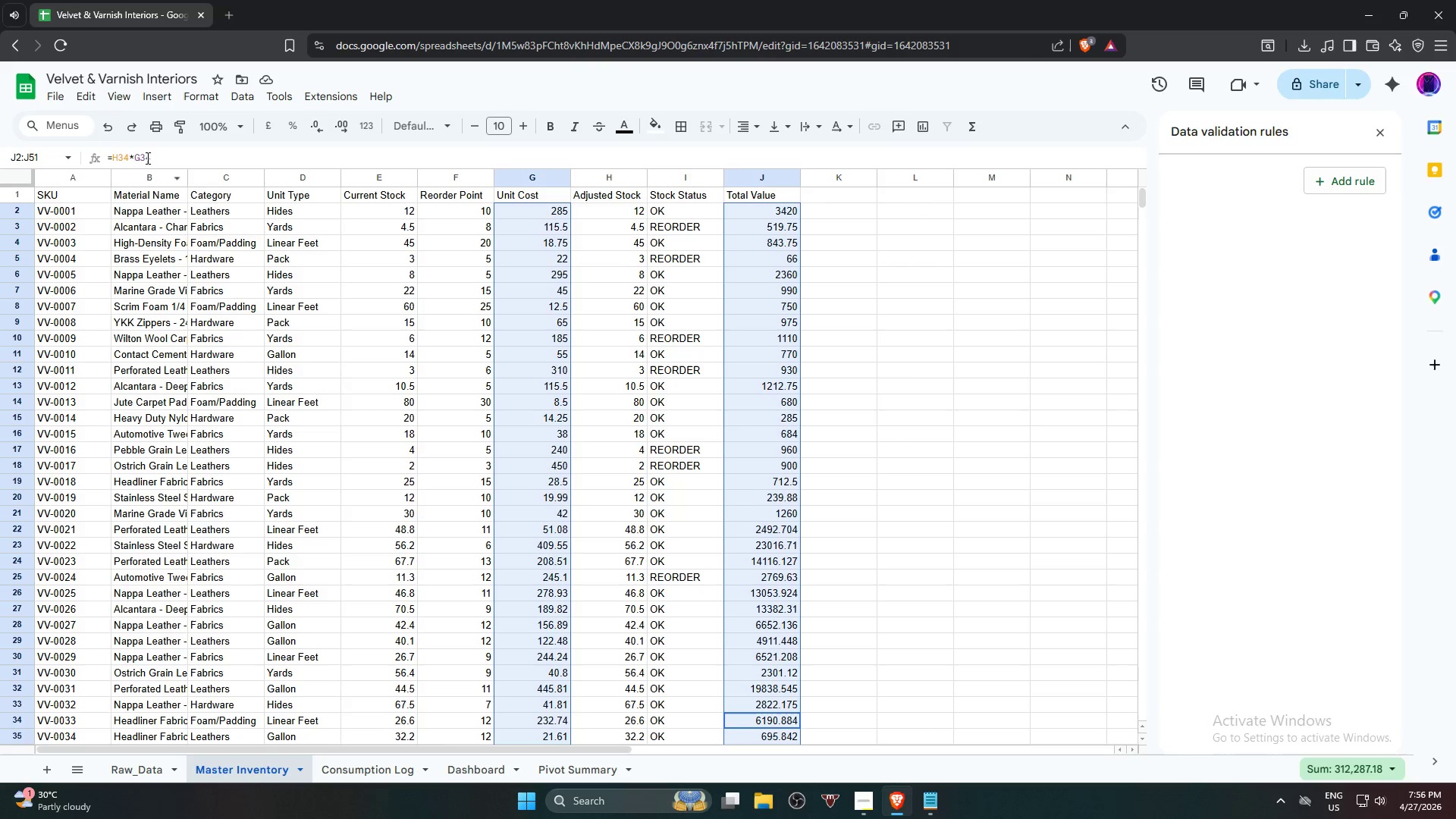 
left_click([190, 93])
 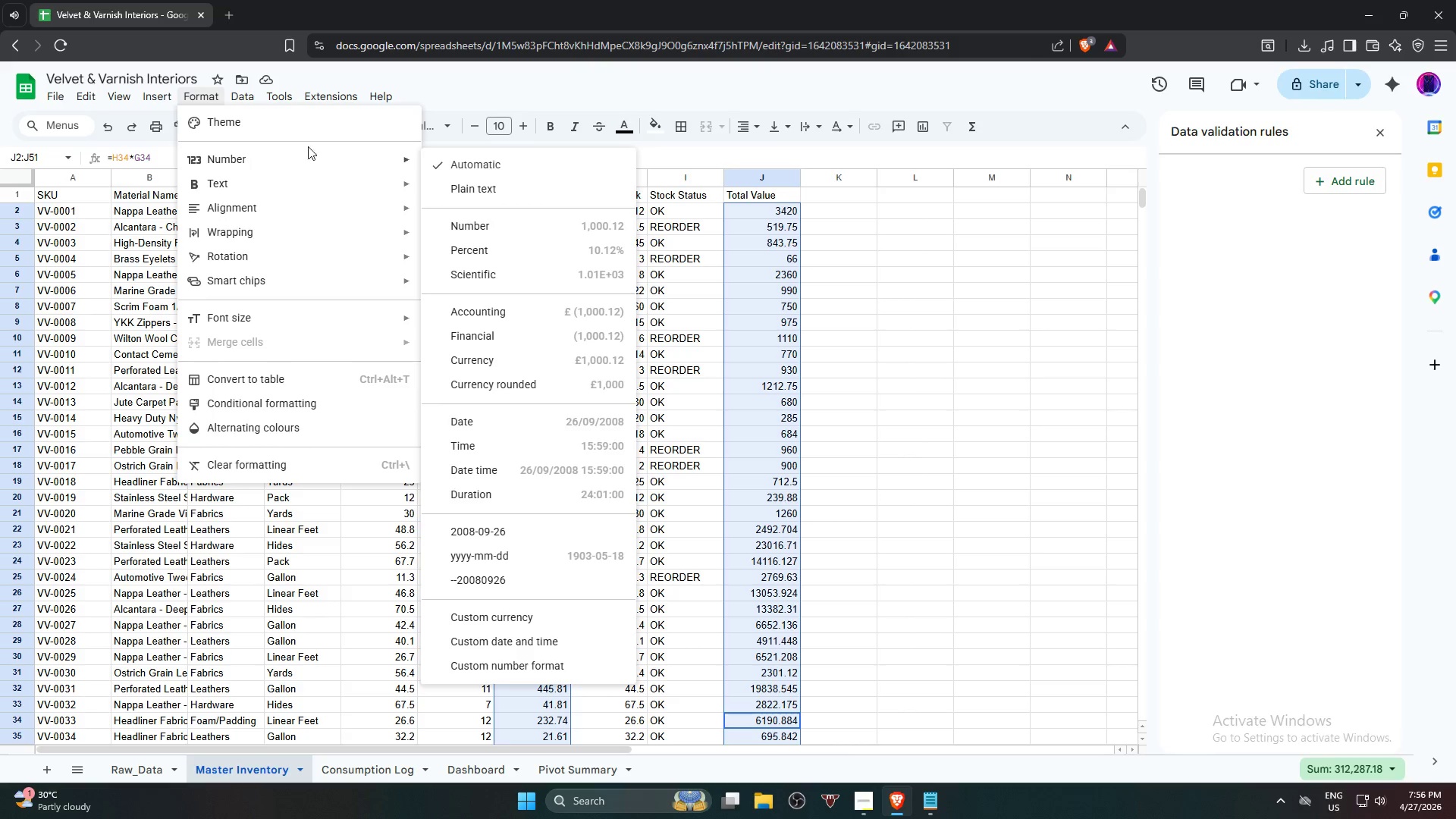 
wait(7.64)
 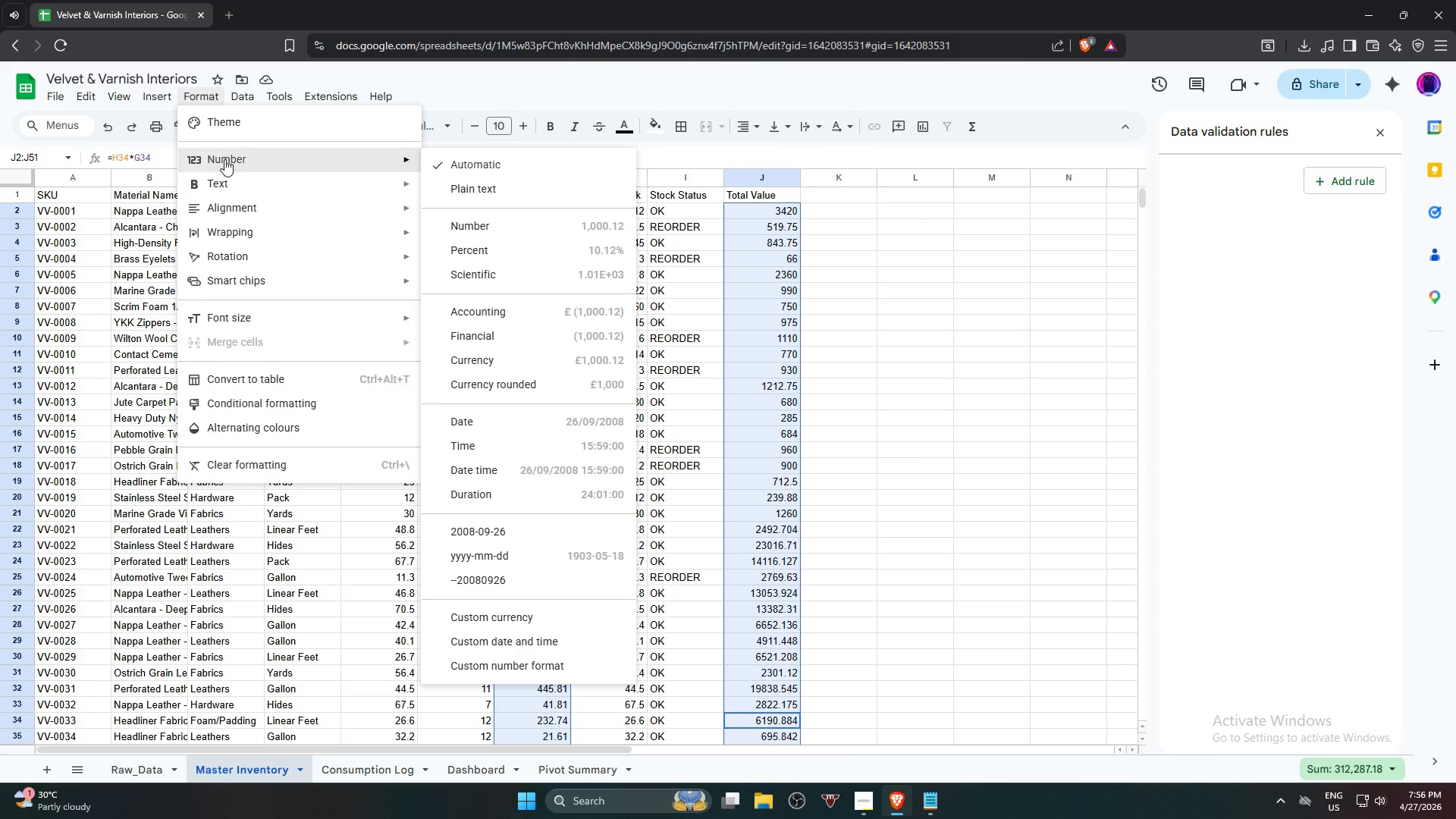 
left_click([564, 359])
 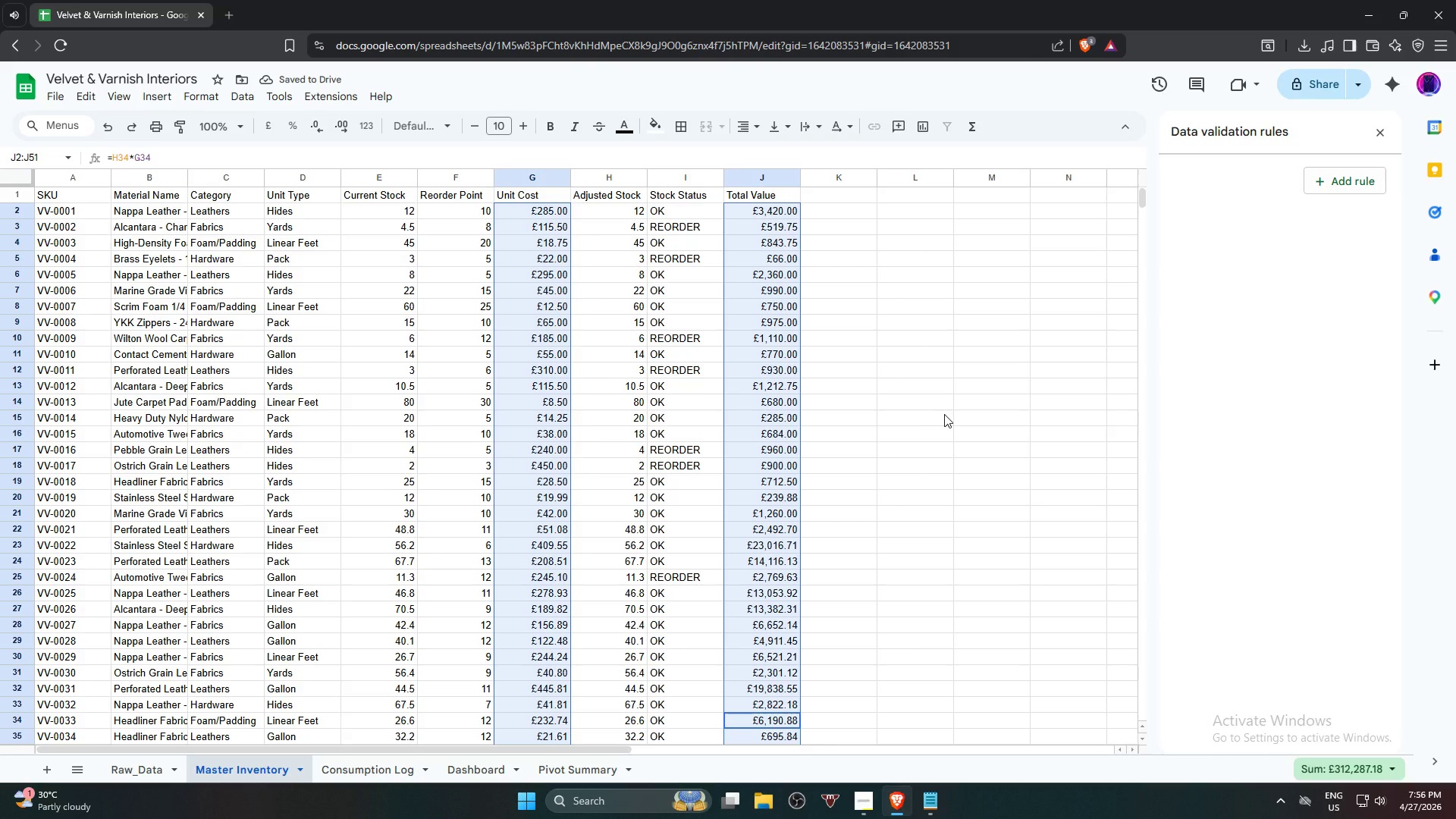 
left_click([944, 414])
 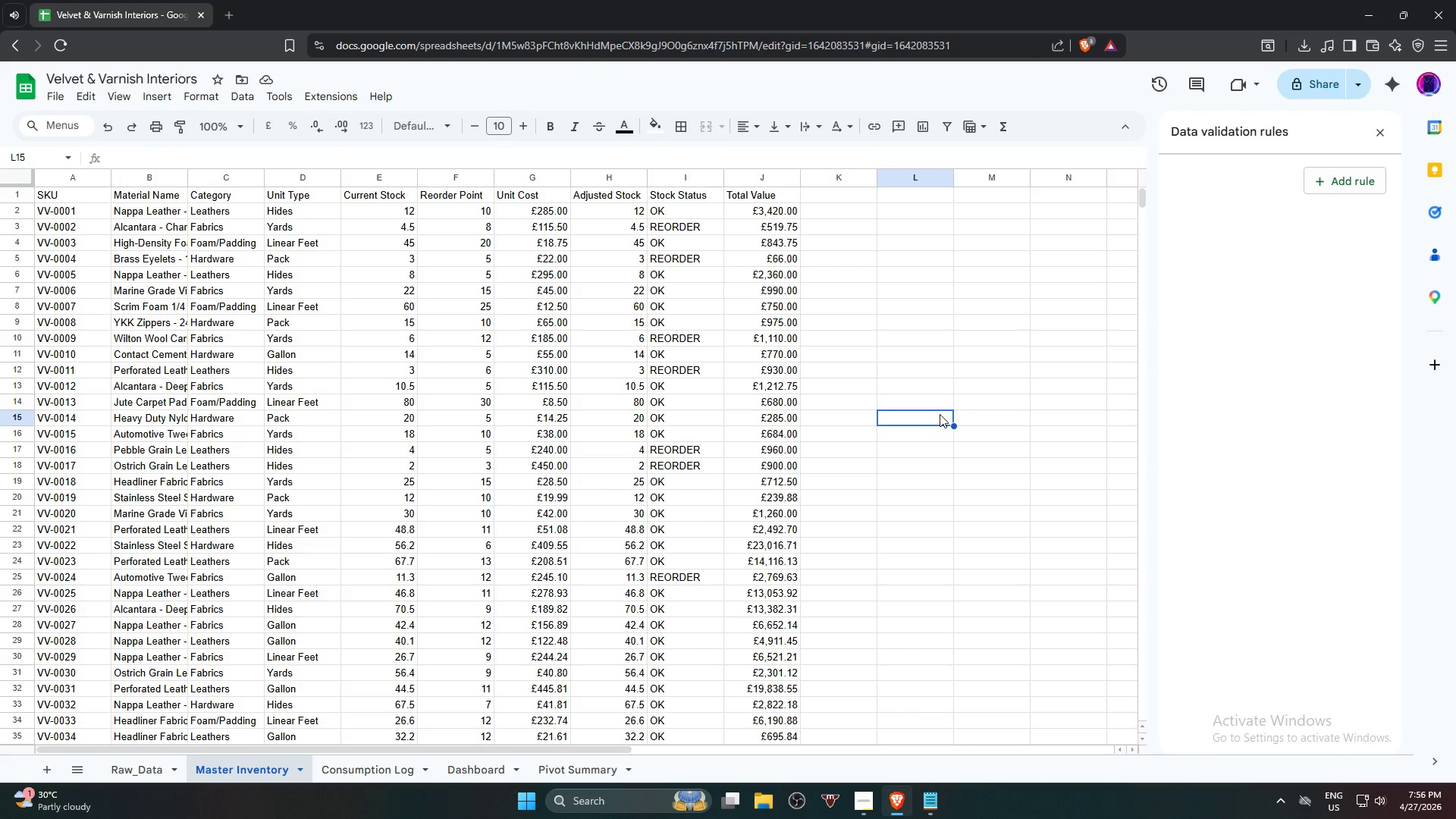 
scroll: coordinate [930, 411], scroll_direction: up, amount: 3.0
 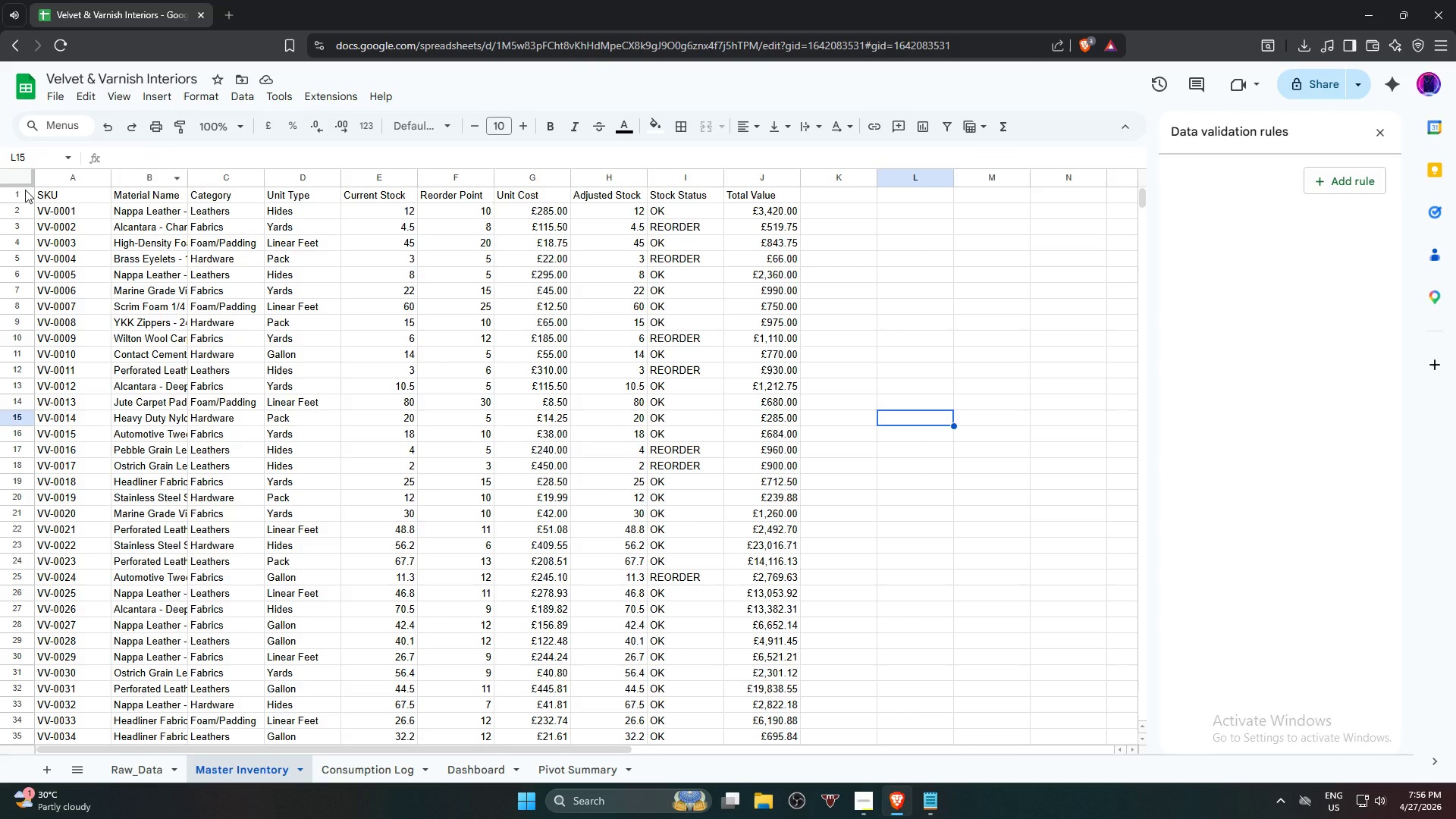 
left_click([22, 191])
 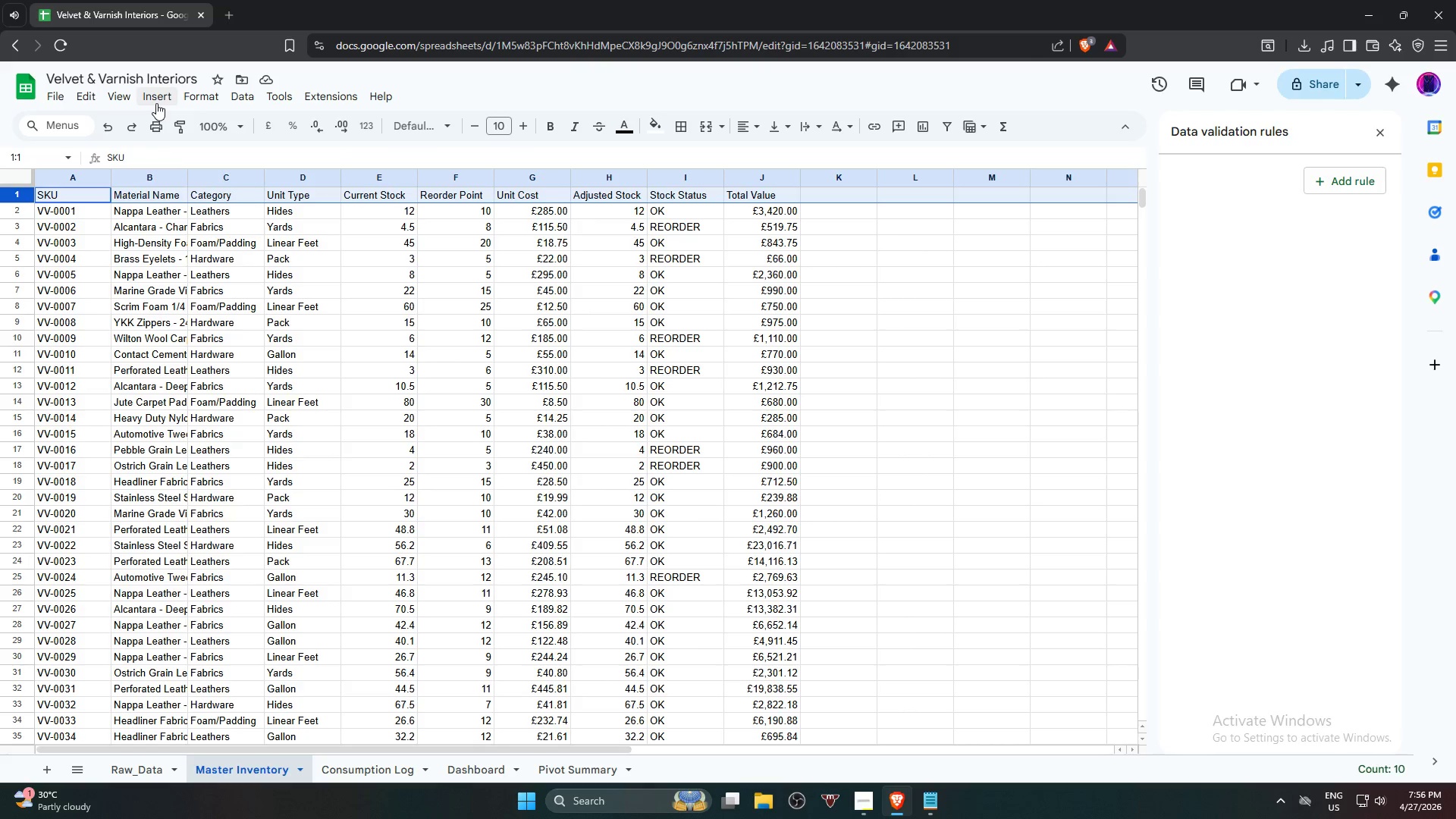 
left_click([156, 103])
 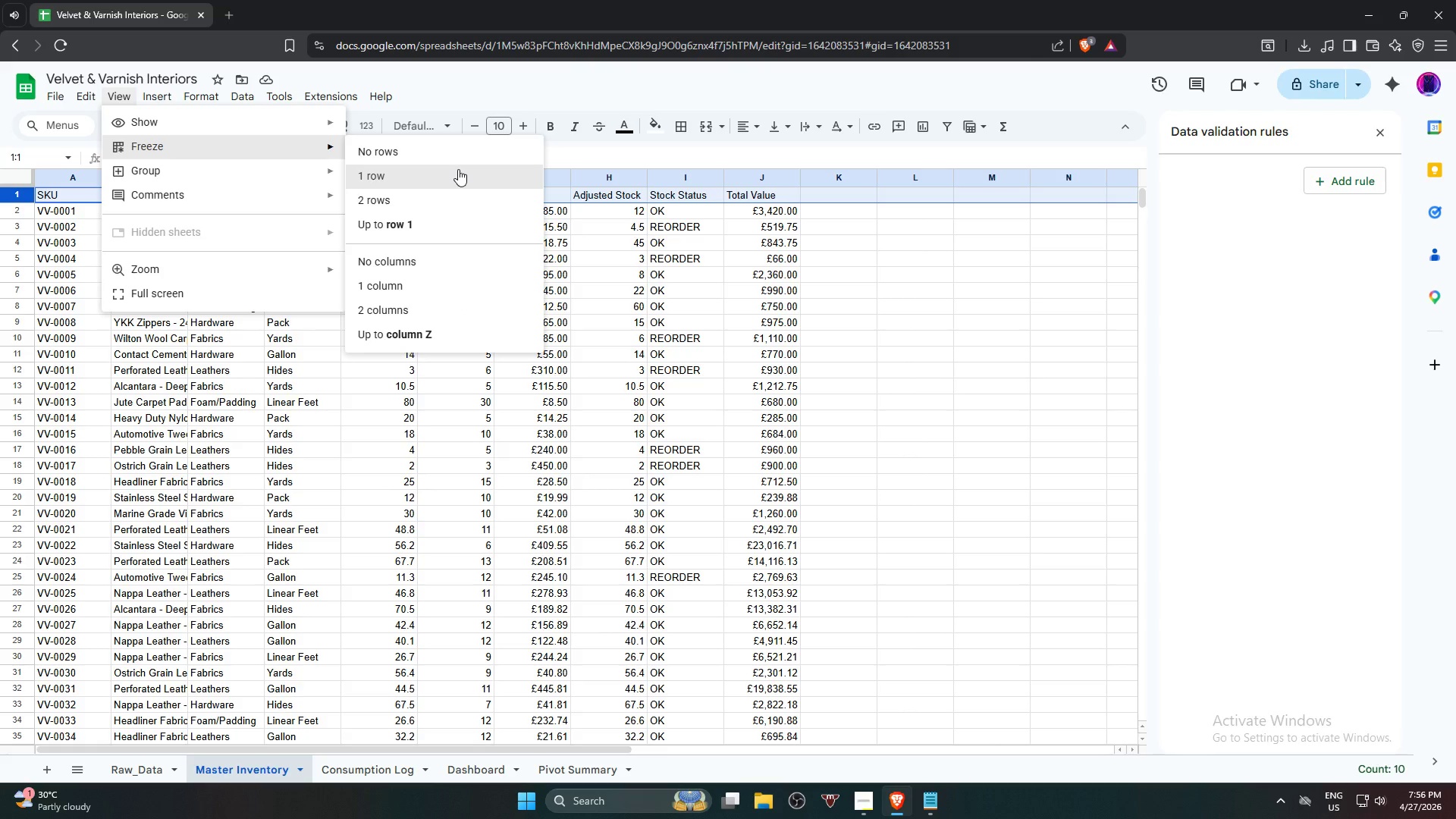 
left_click([458, 169])
 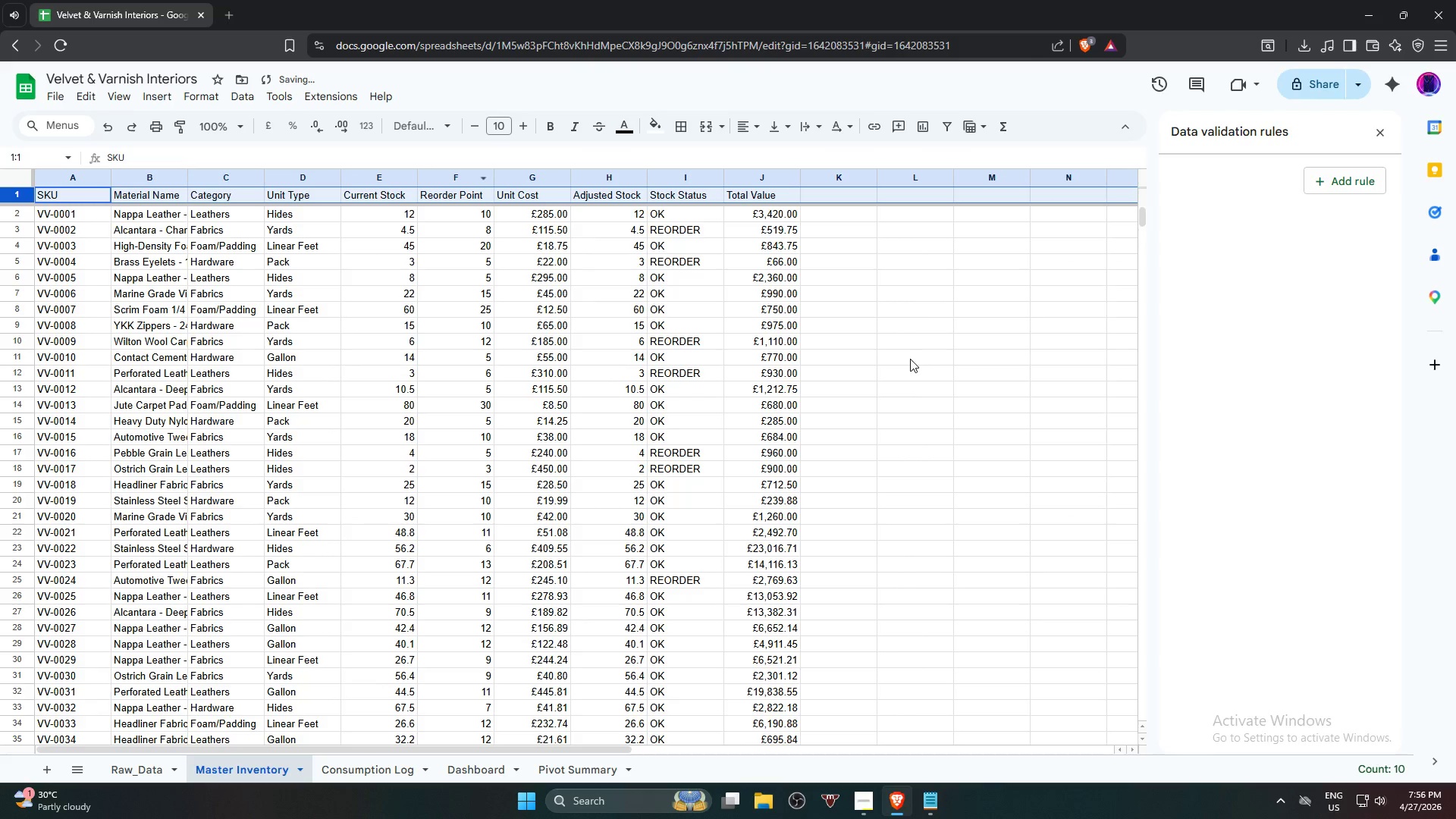 
left_click([910, 359])
 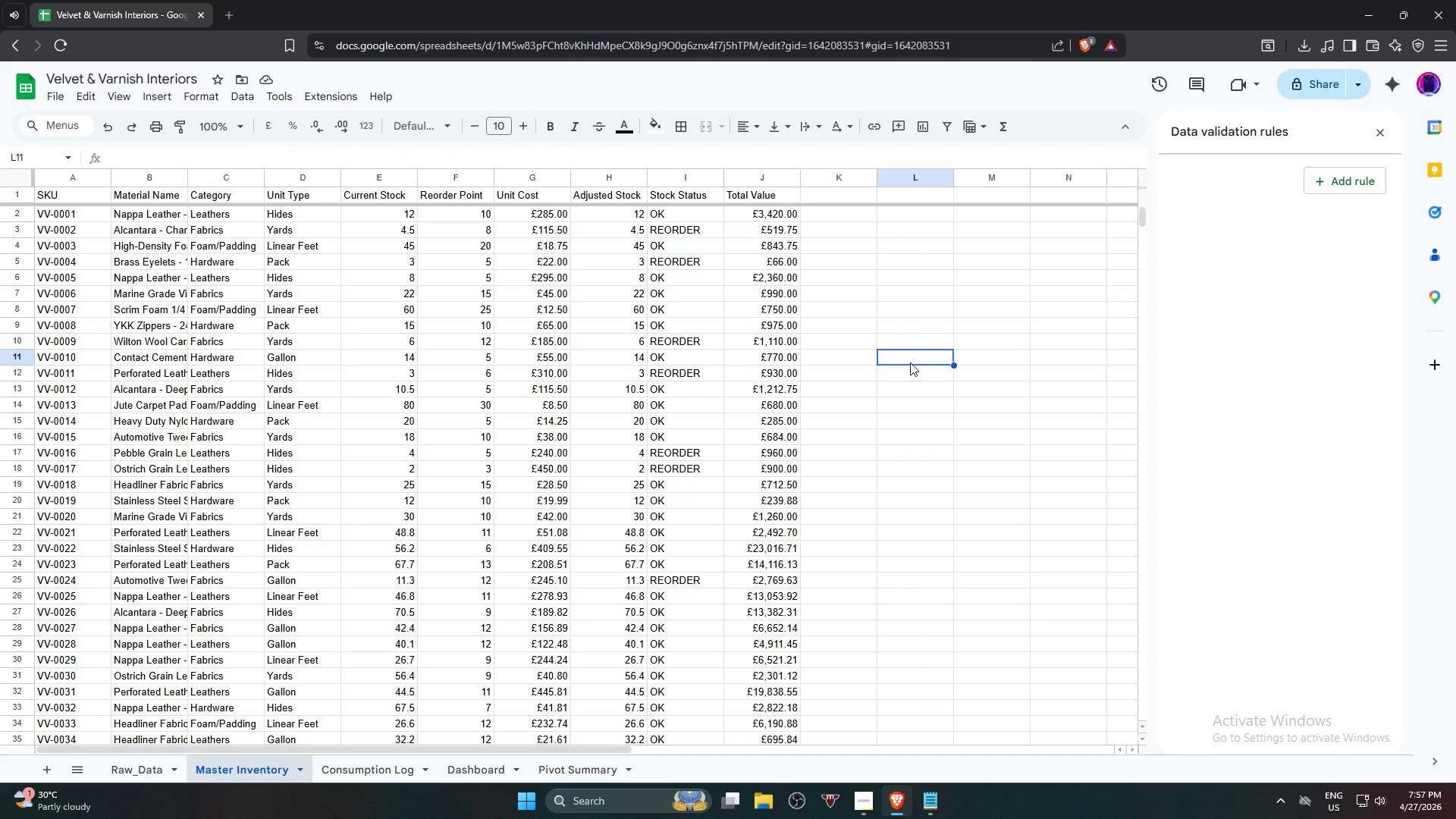 
wait(11.78)
 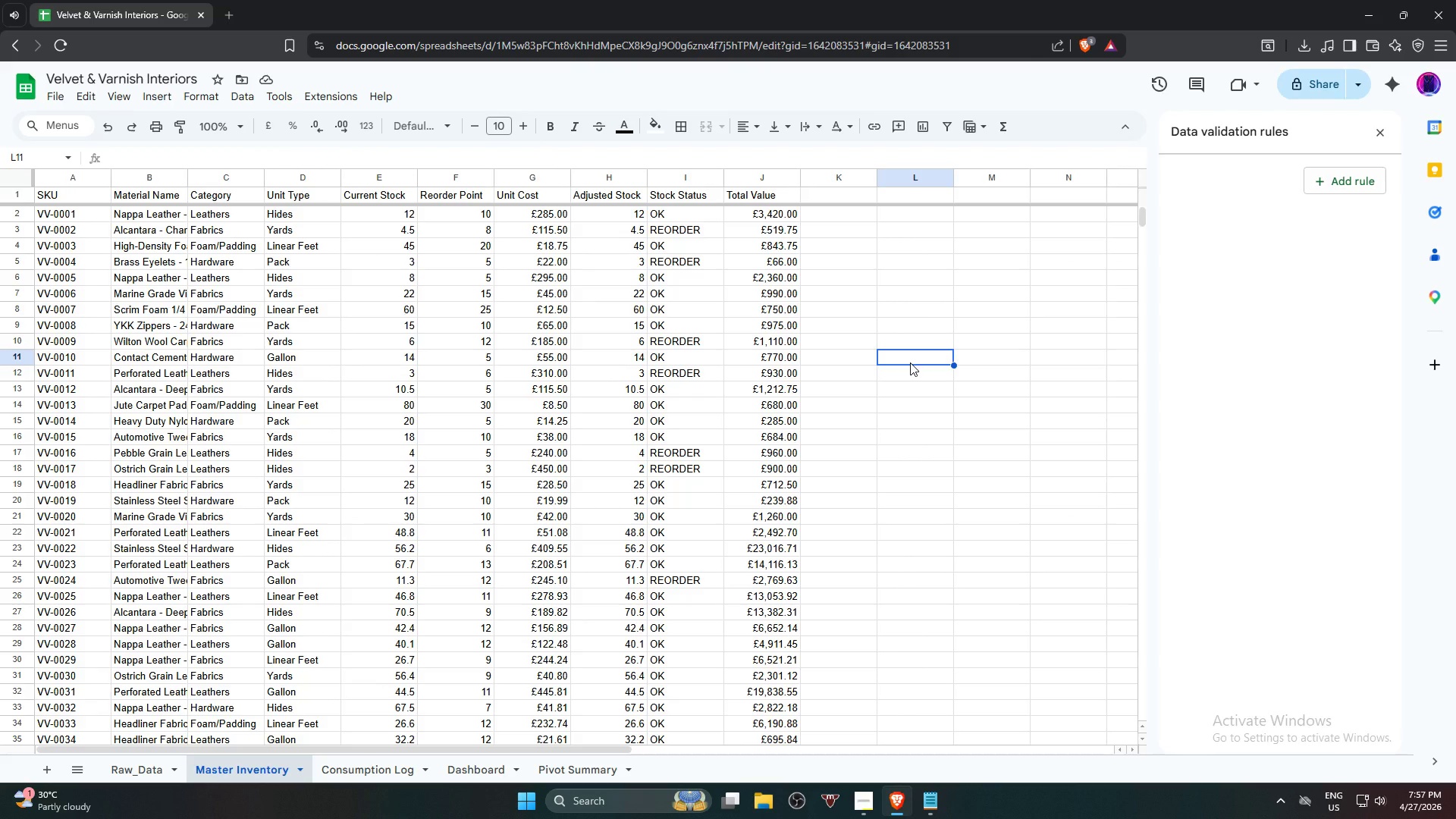 
left_click([214, 215])
 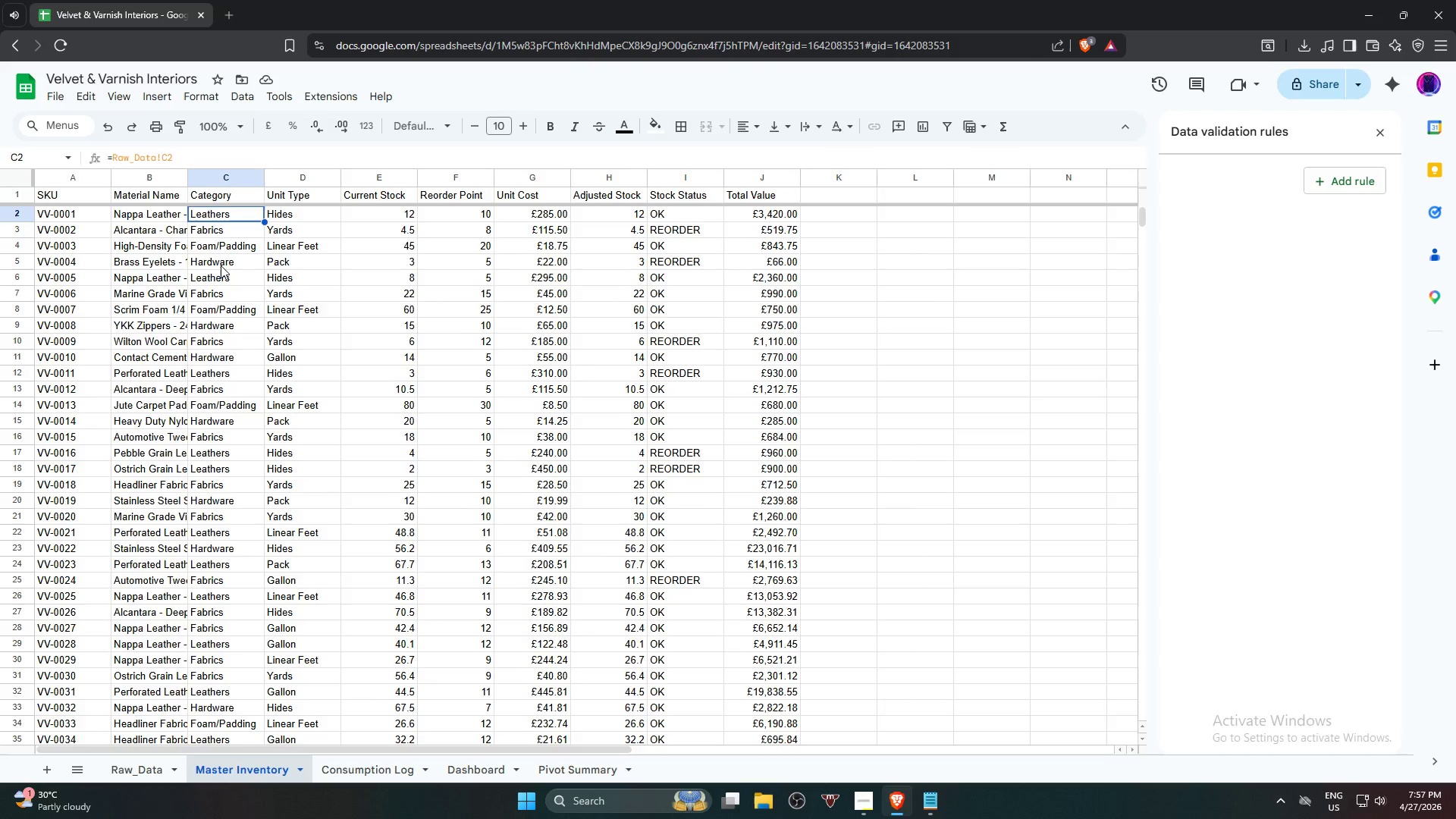 
scroll: coordinate [221, 267], scroll_direction: down, amount: 6.0
 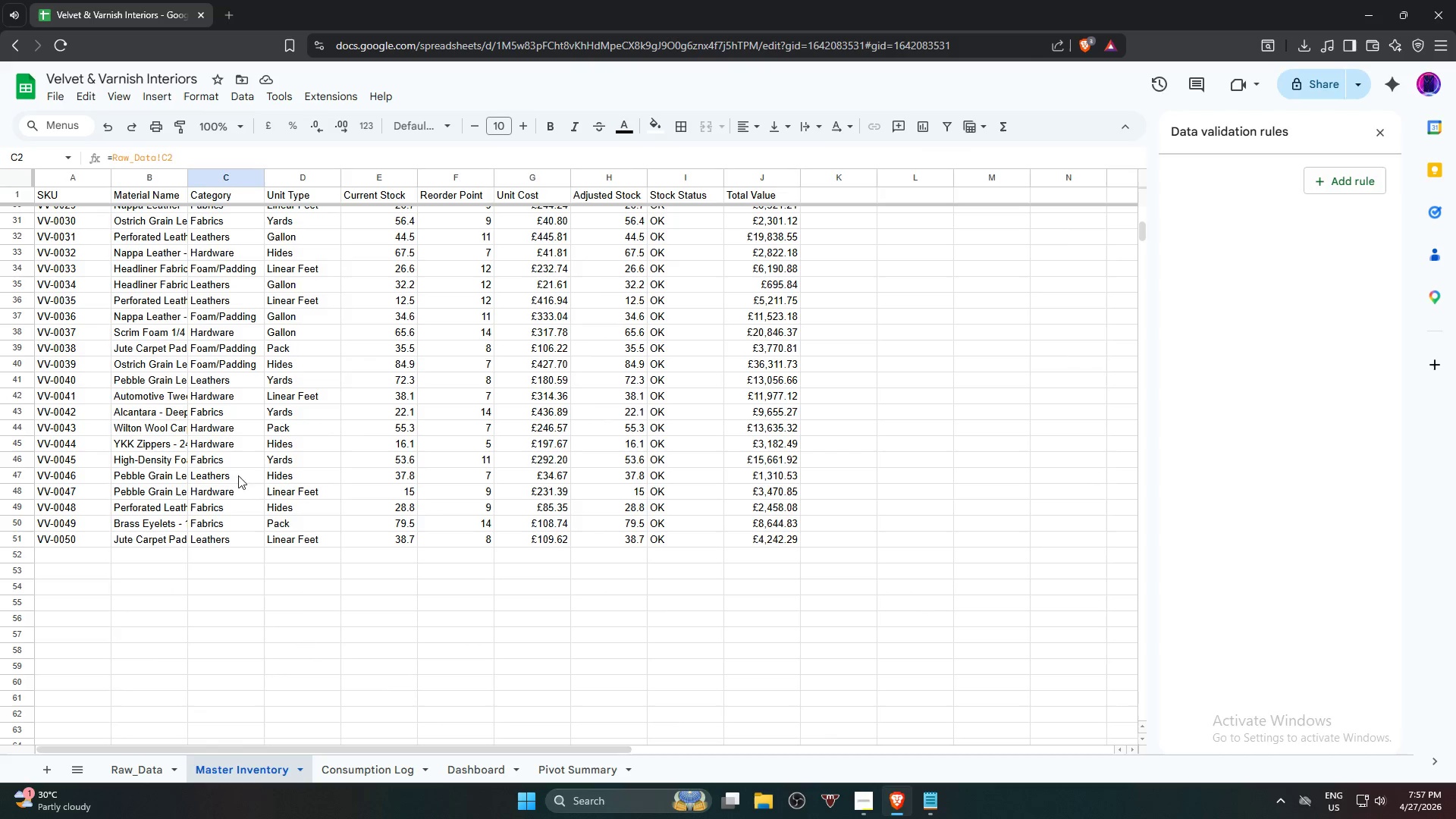 
hold_key(key=ShiftLeft, duration=0.59)
left_click([235, 543])
 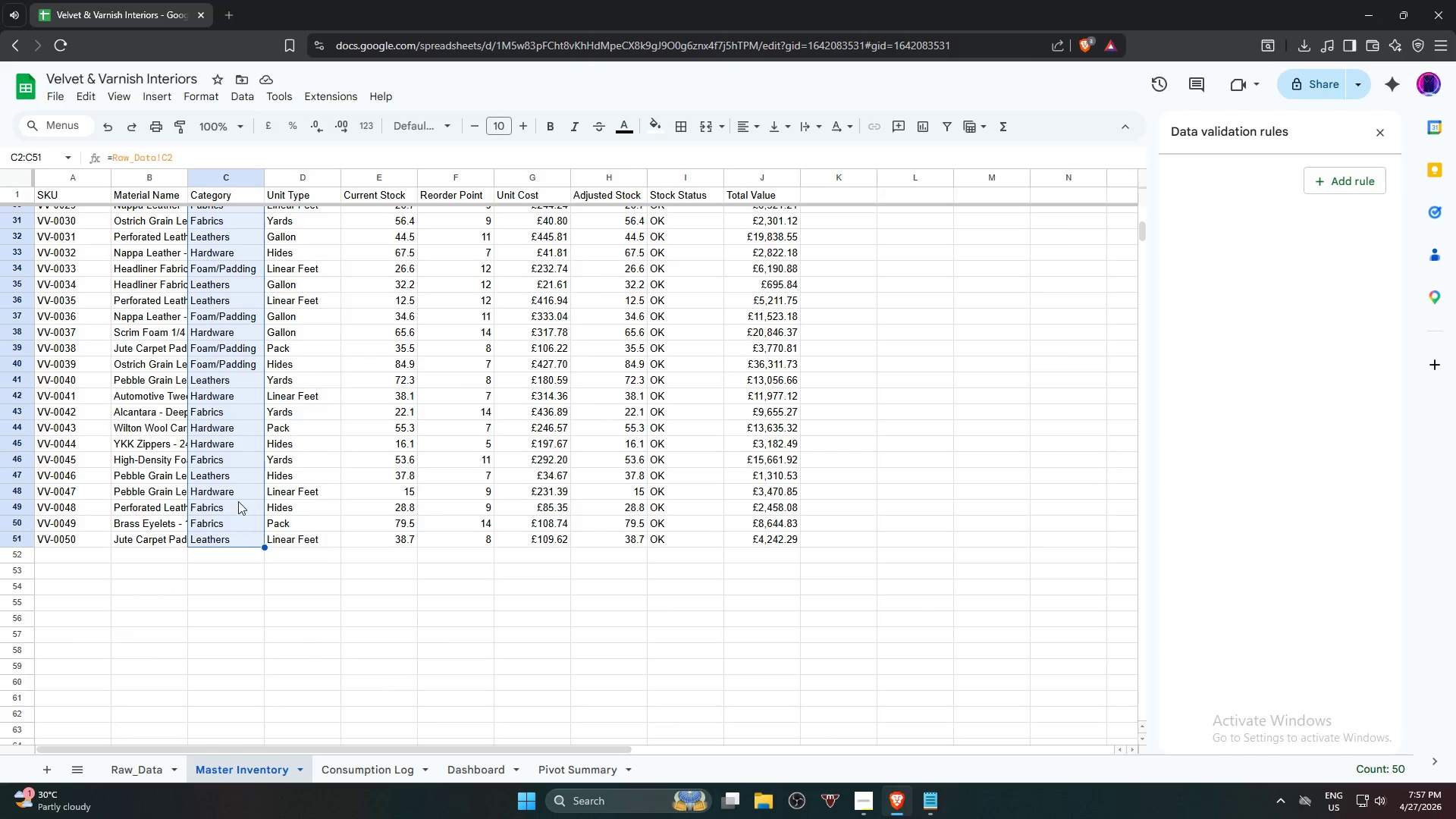 
scroll: coordinate [247, 480], scroll_direction: up, amount: 12.0
 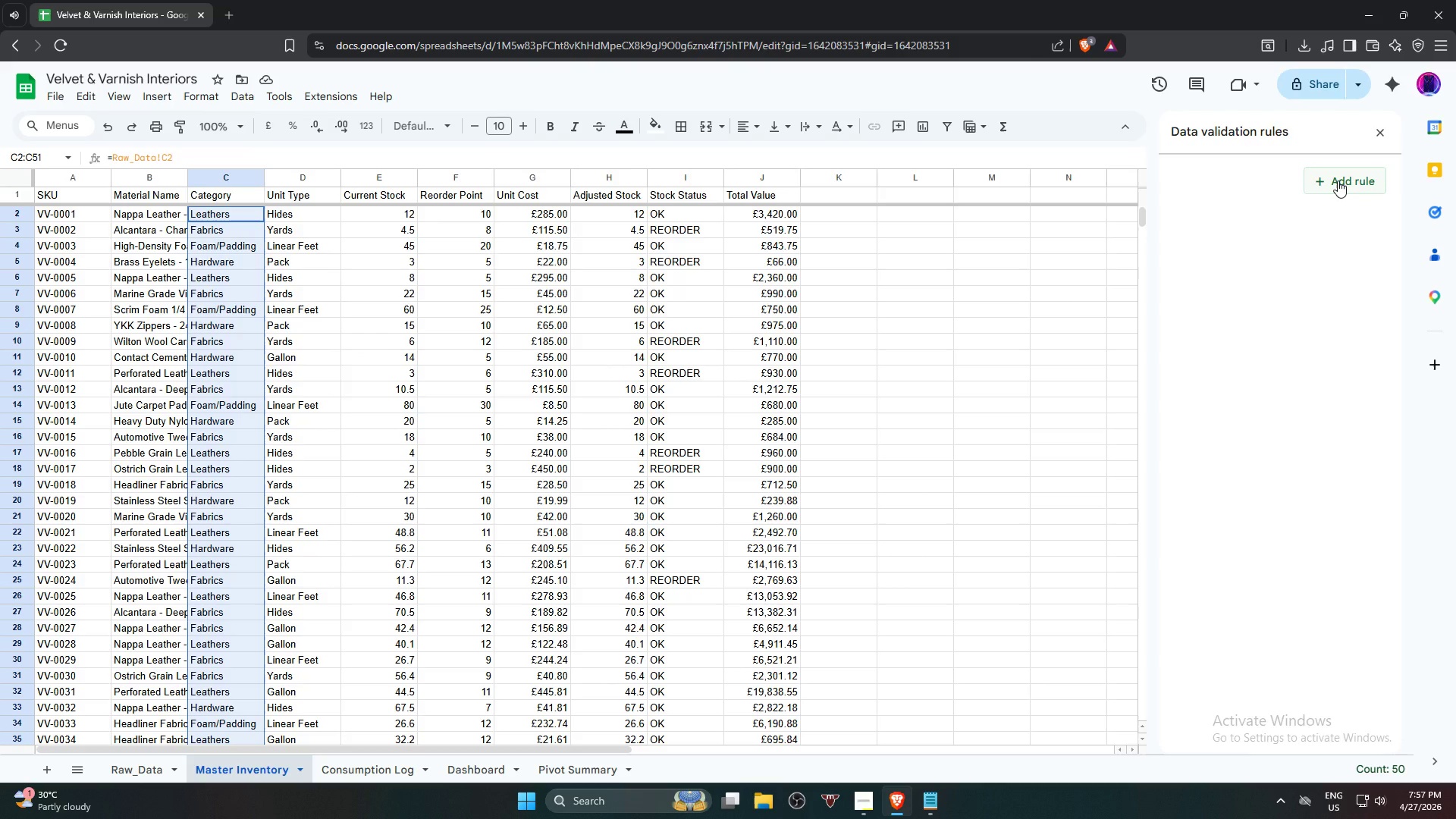 
left_click([1338, 181])
 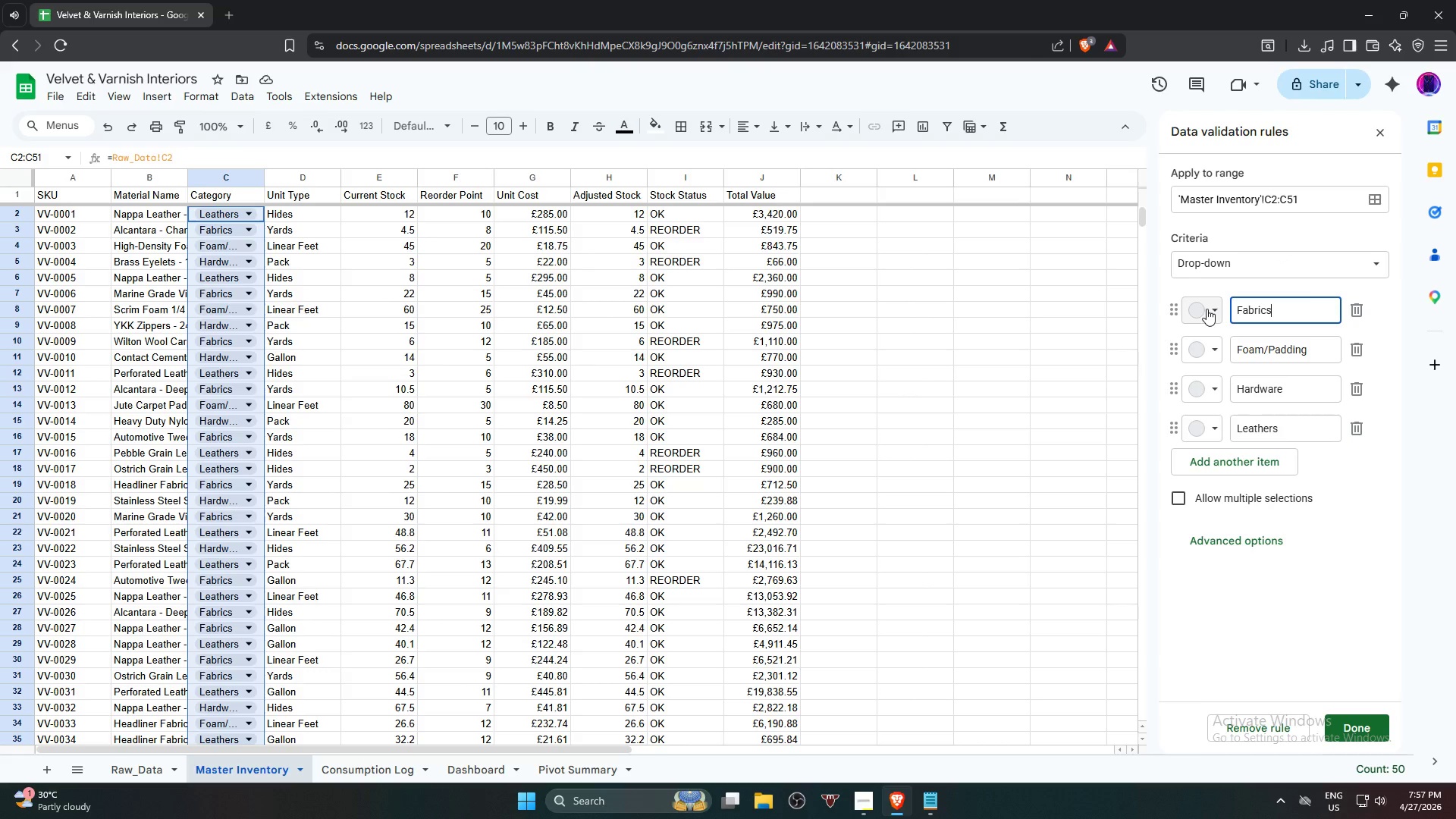 
wait(7.8)
 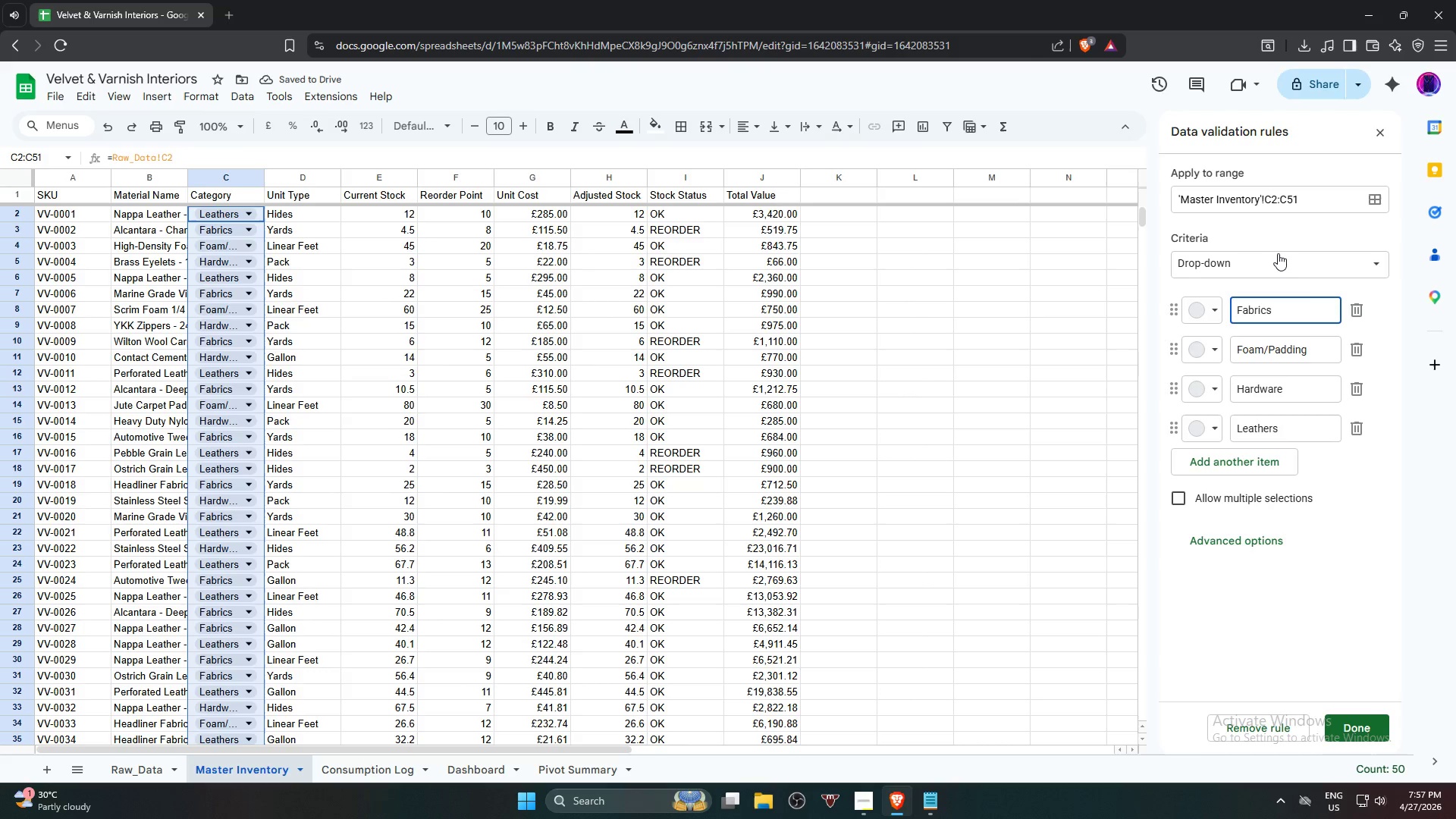 
left_click([1207, 309])
 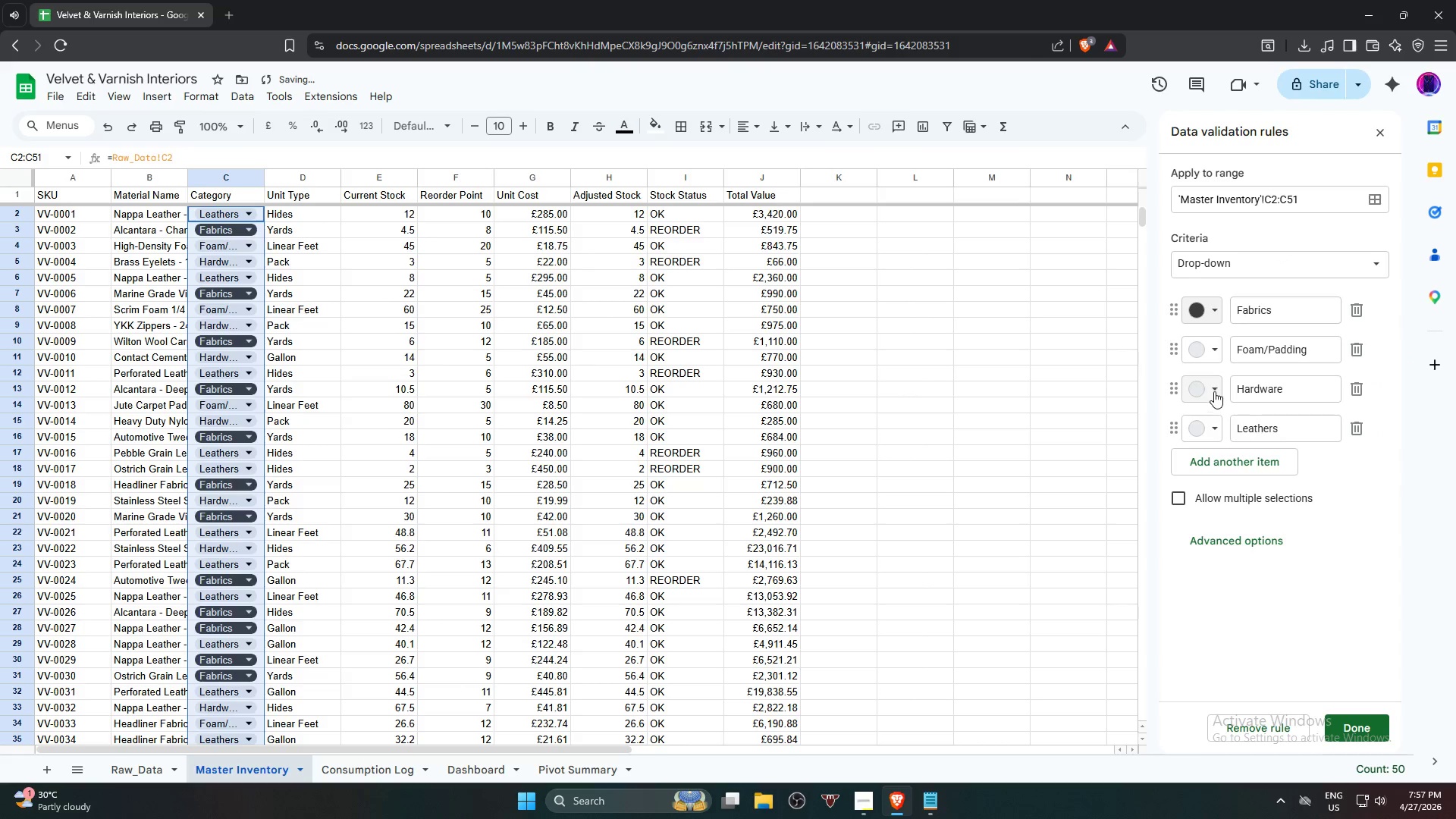 
left_click([1210, 356])
 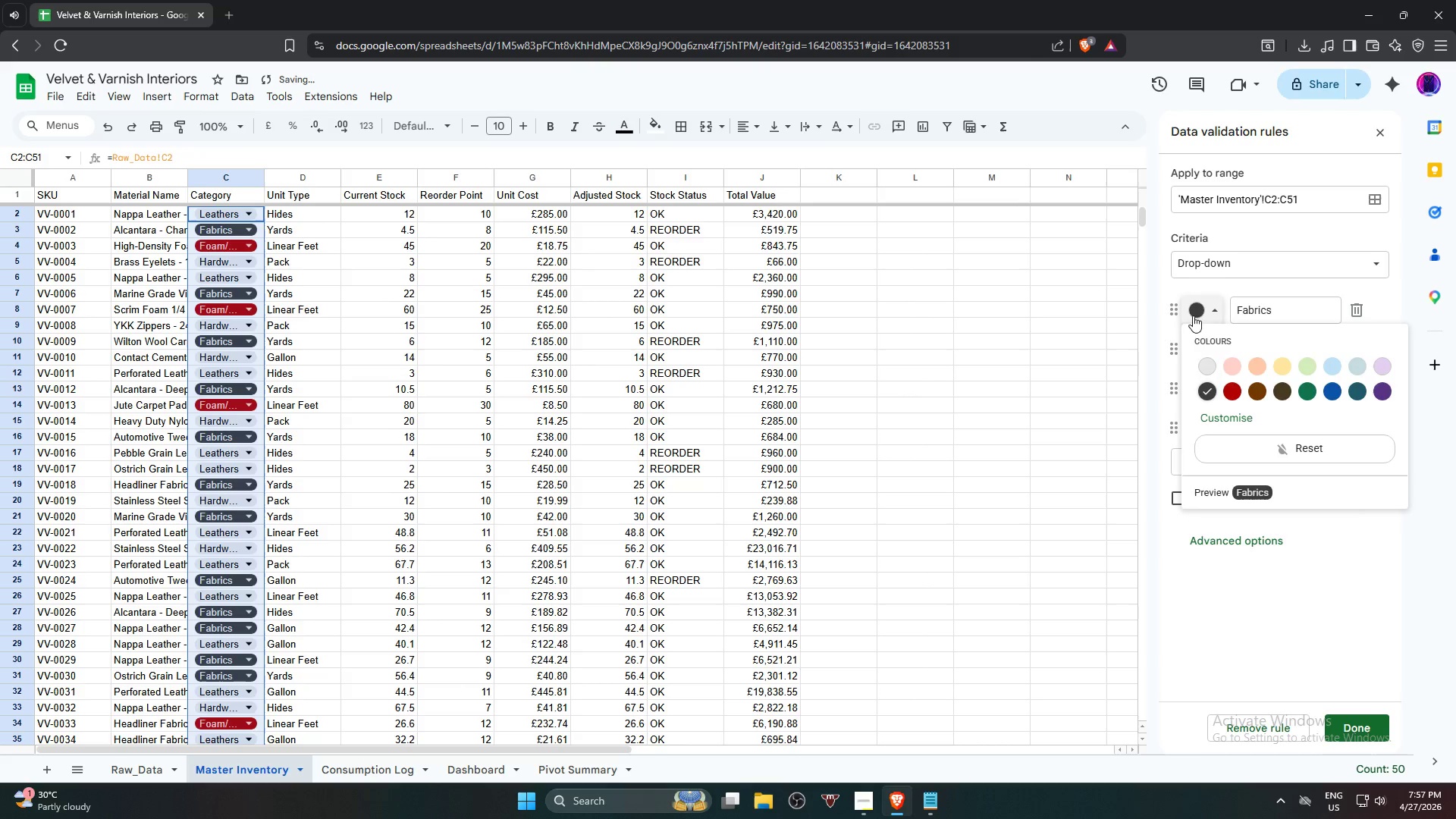 
left_click([1310, 393])
 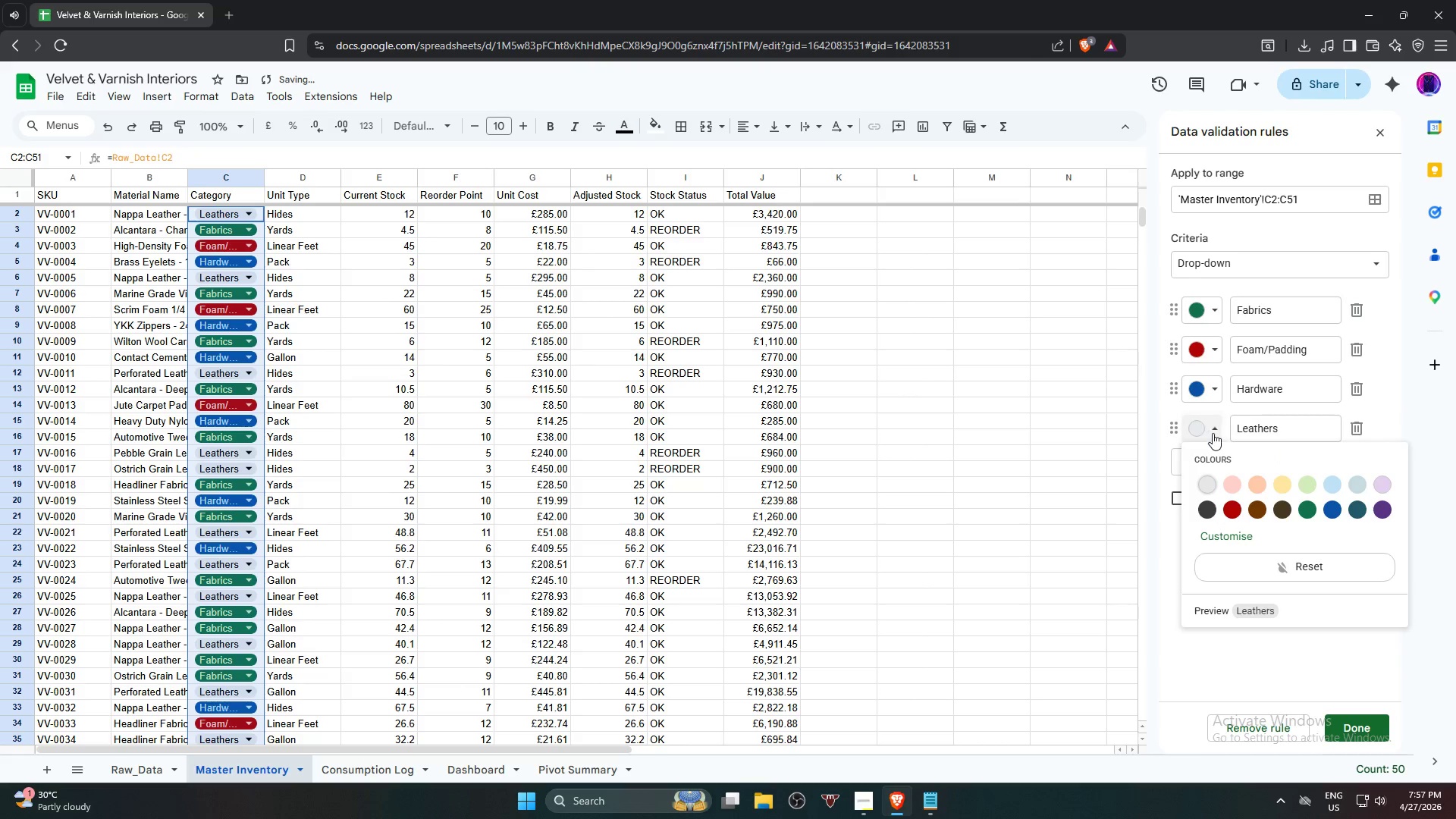 
left_click([1390, 510])
 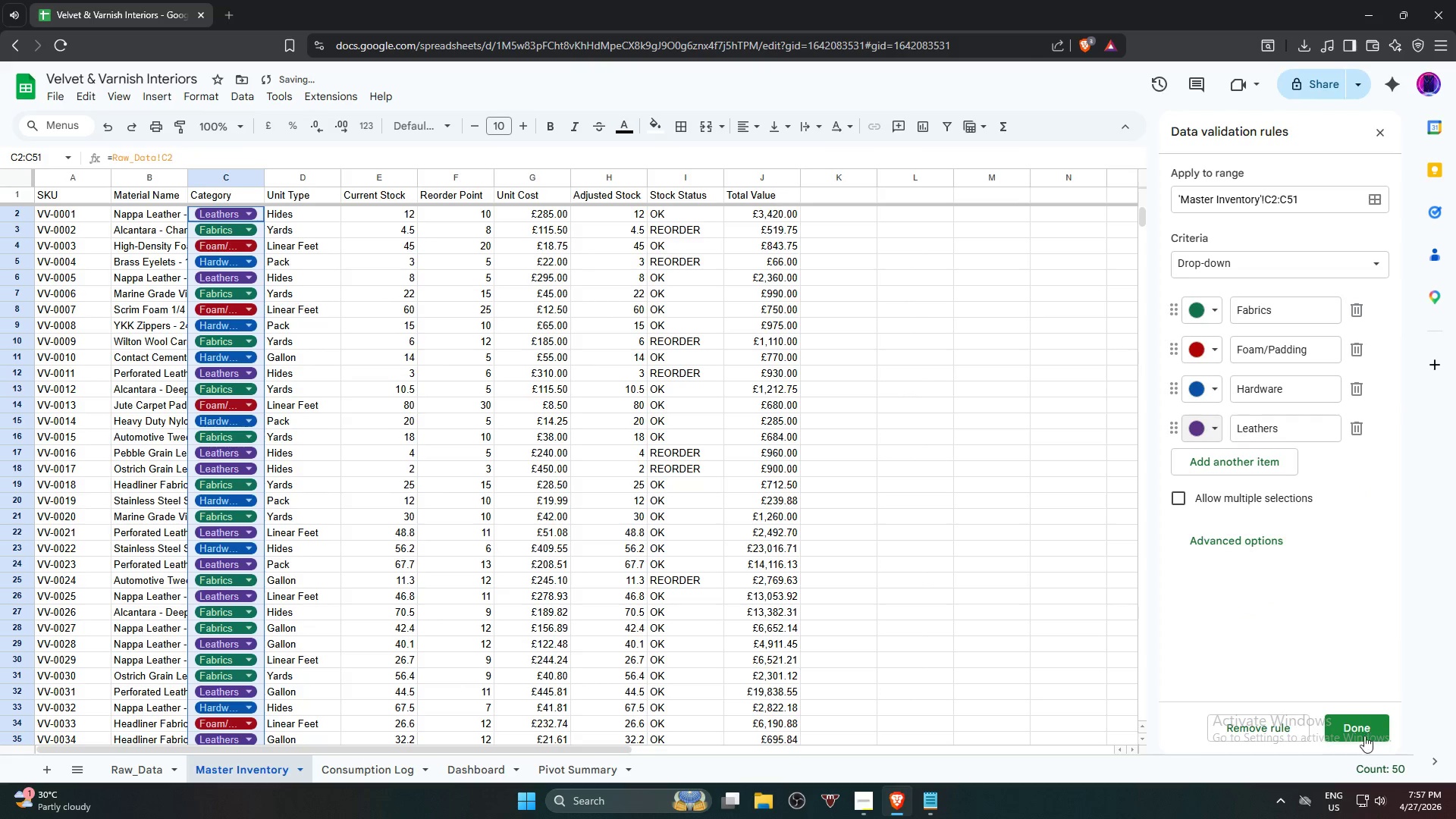 
left_click([1363, 736])
 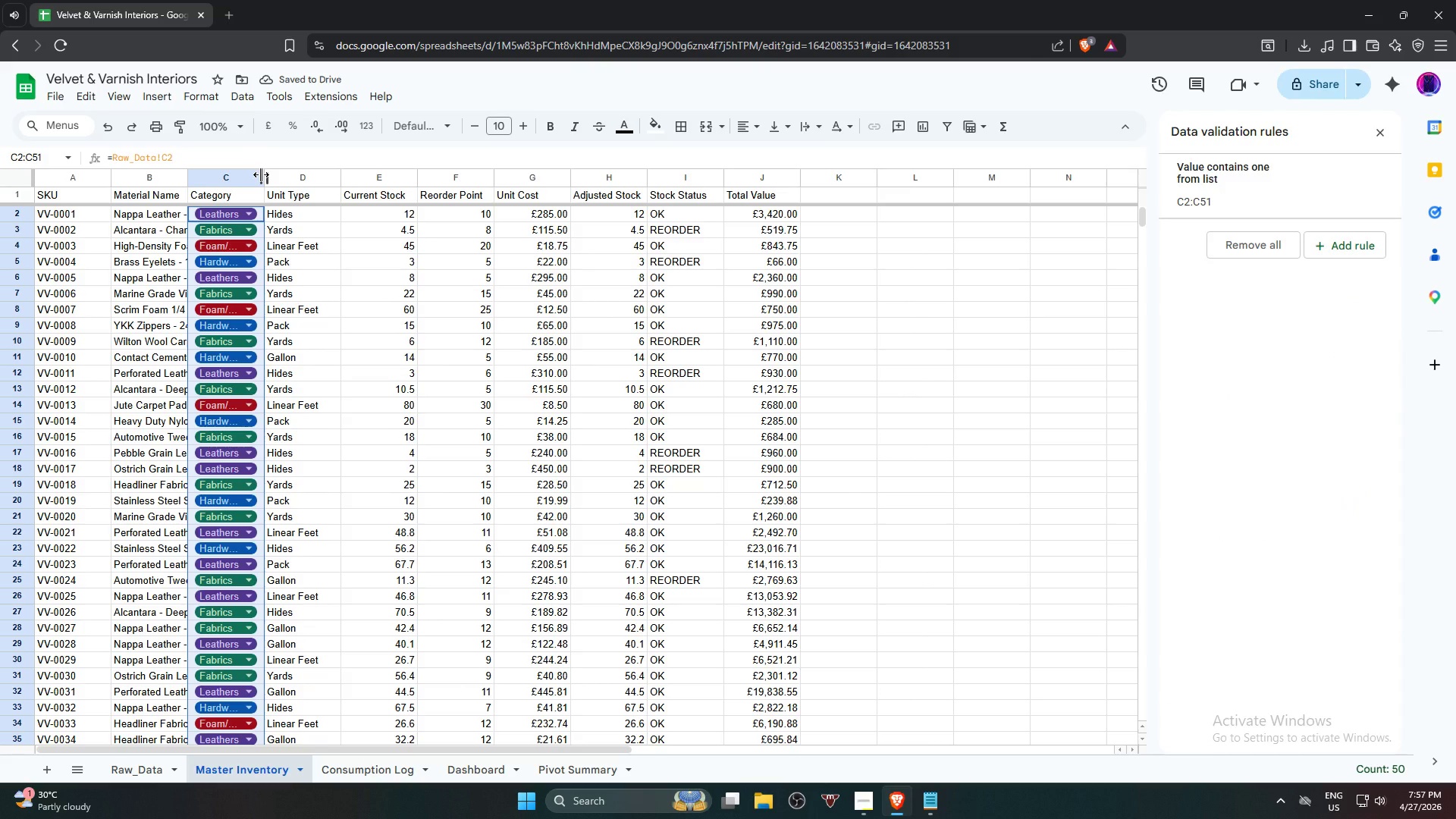 
double_click([261, 174])
 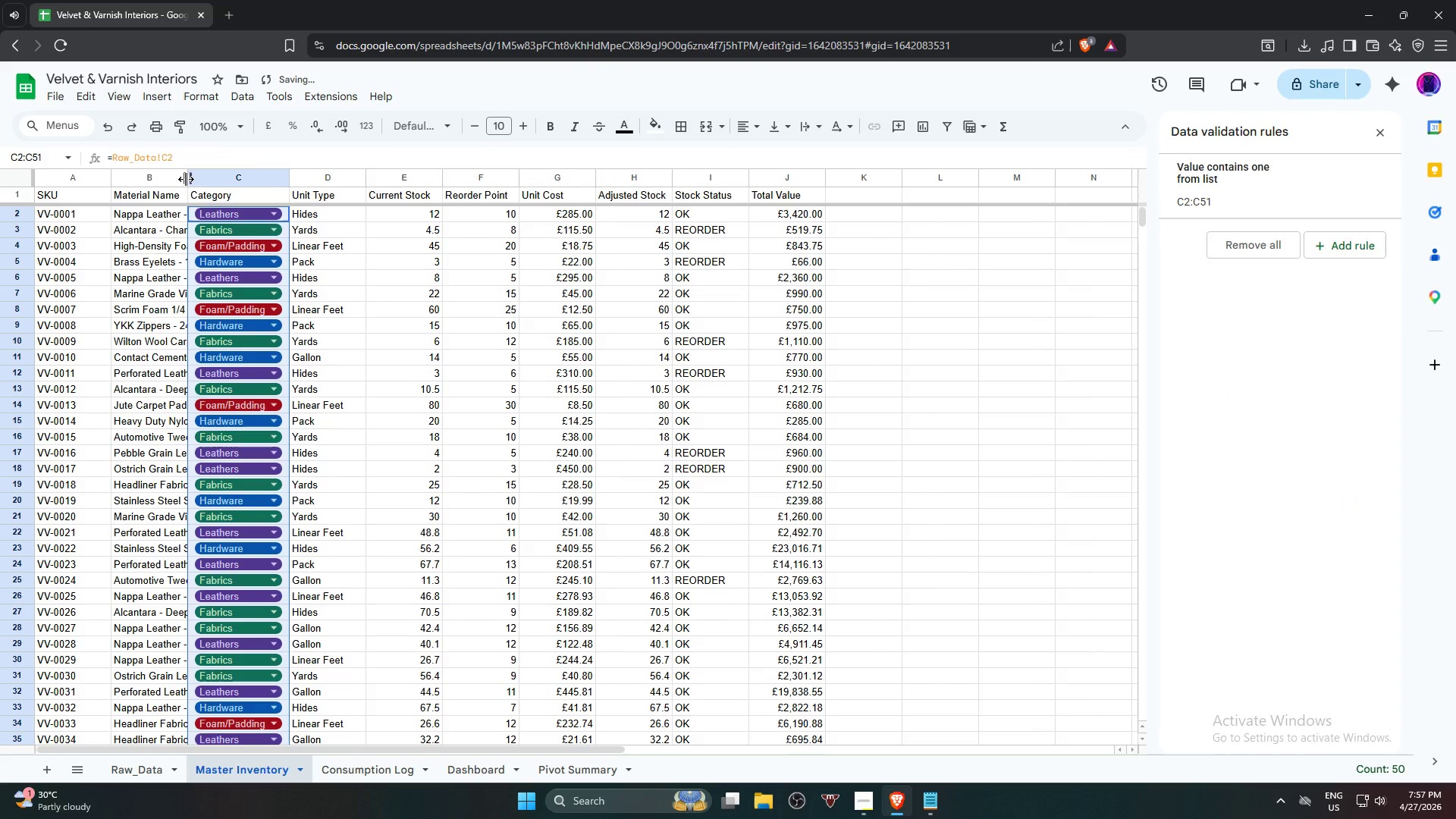 
double_click([188, 179])
 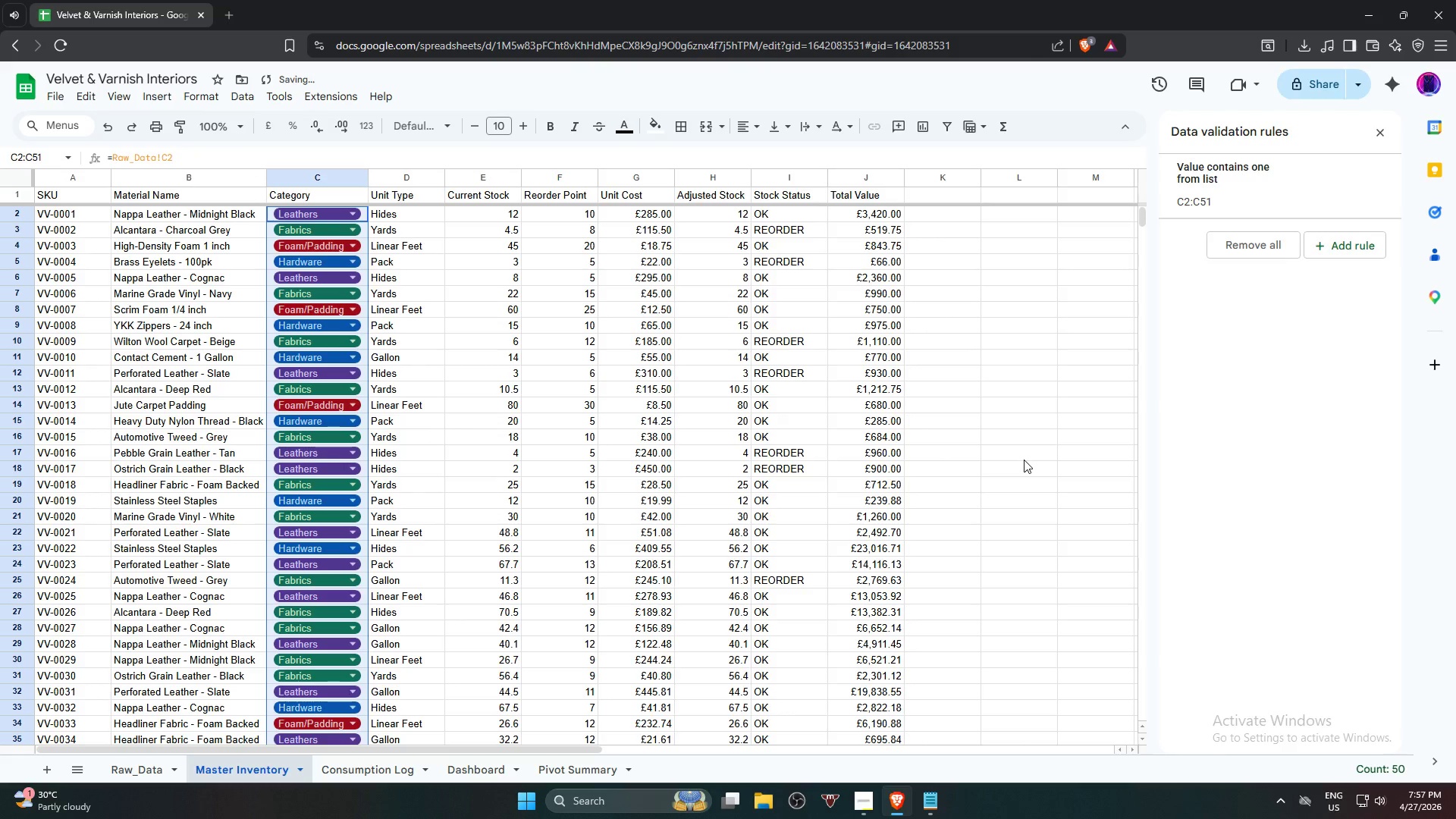 
left_click([1024, 460])
 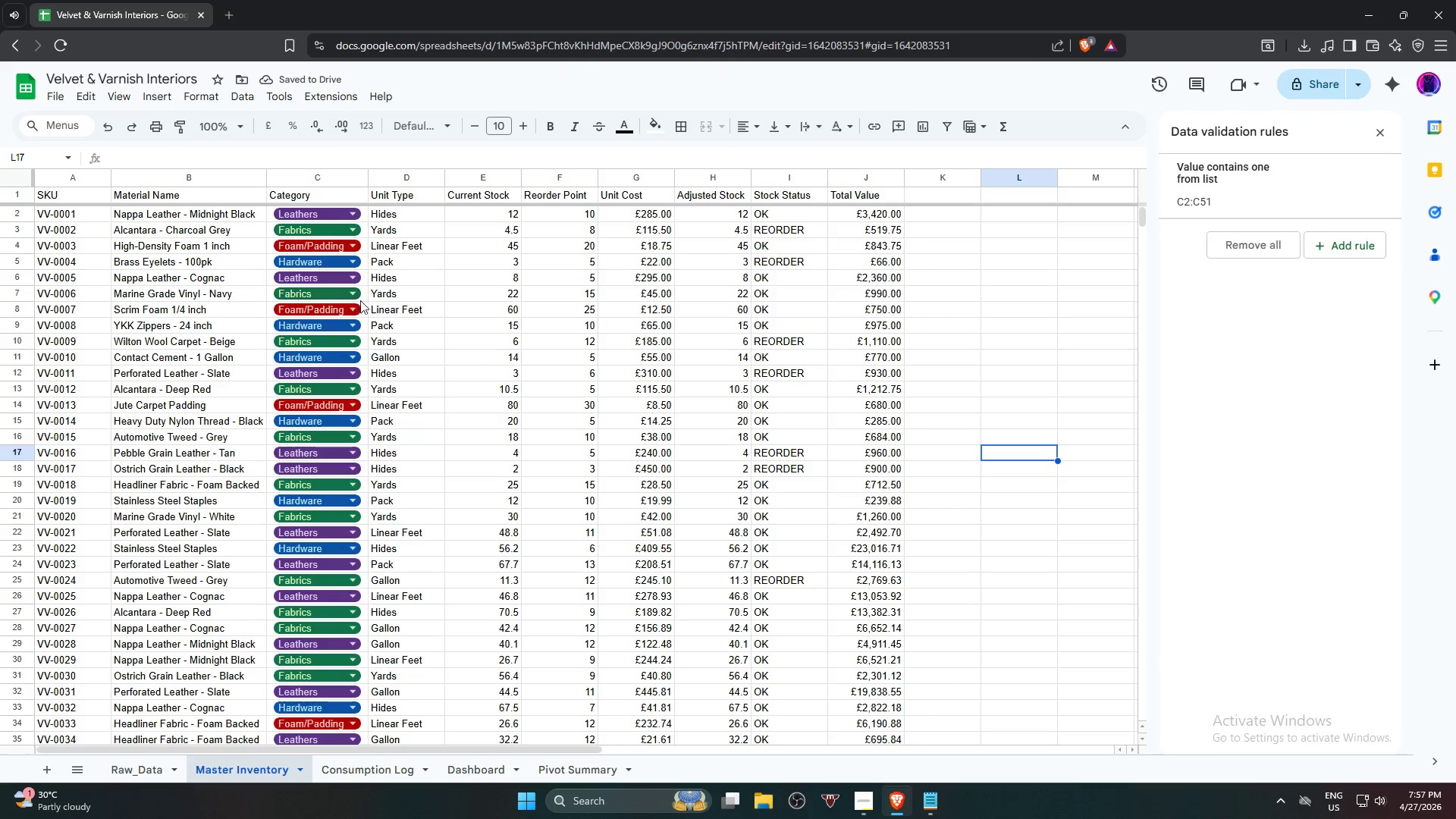 
scroll: coordinate [386, 284], scroll_direction: up, amount: 4.0
 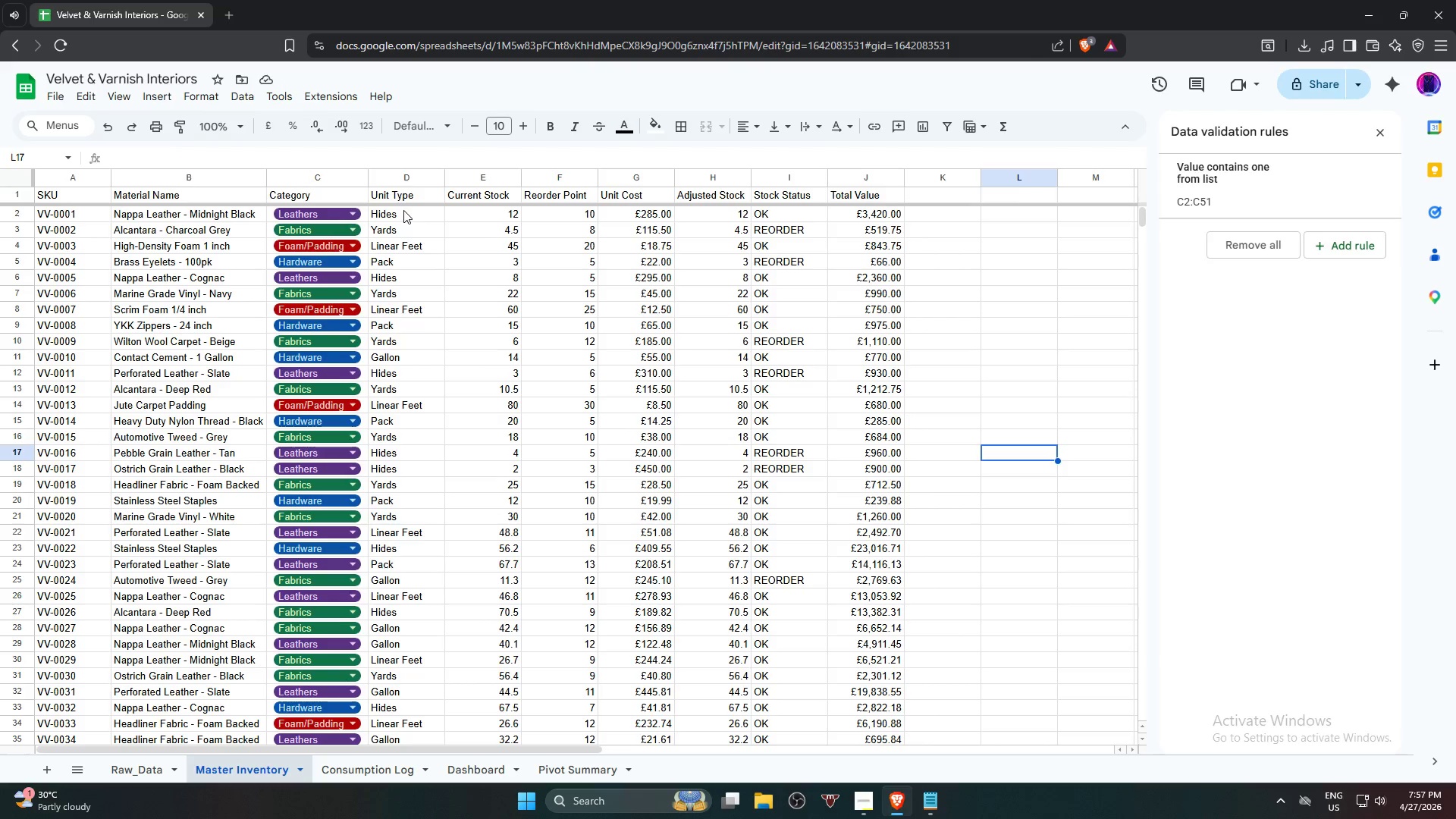 
left_click([403, 210])
 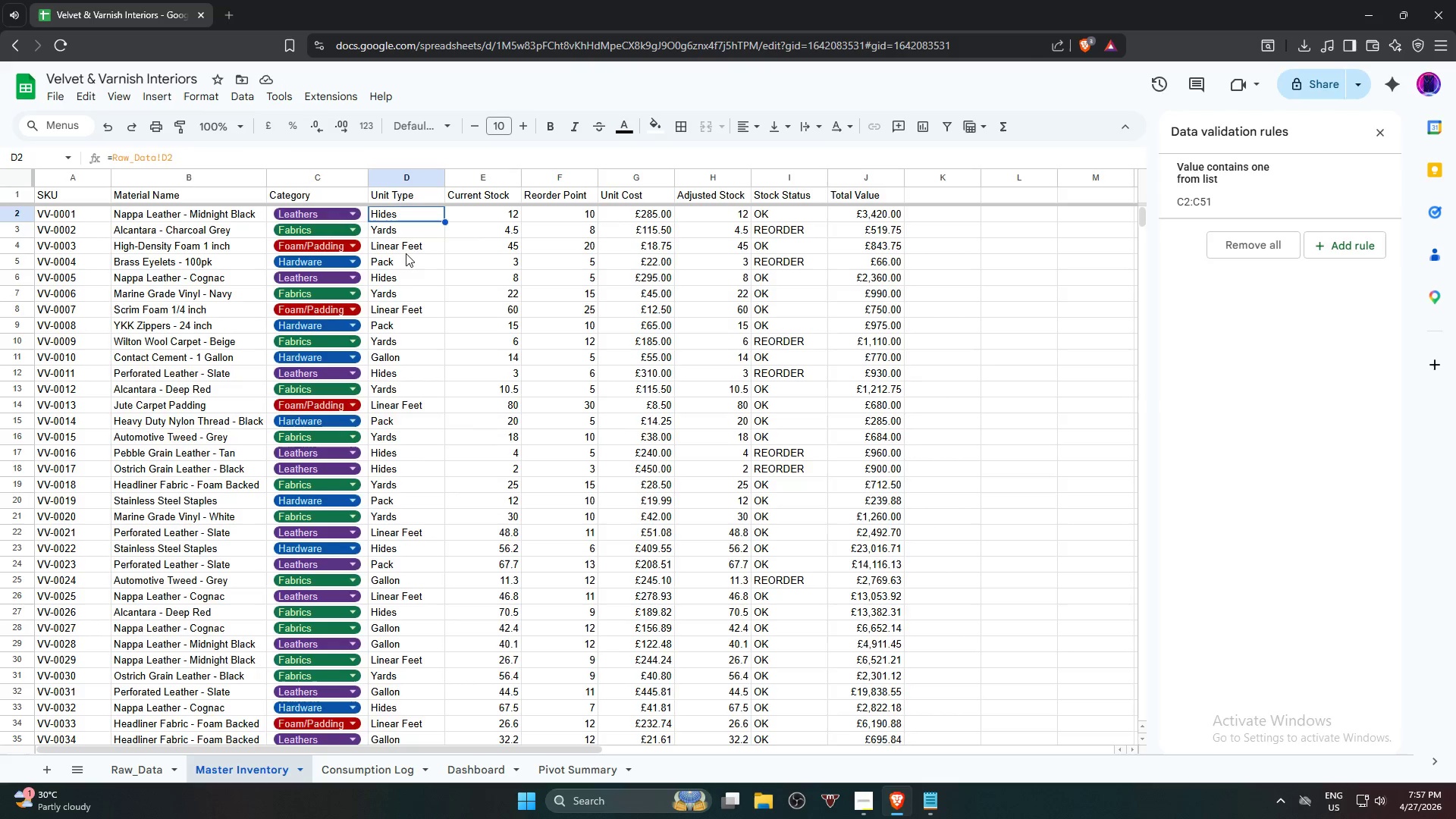 
hold_key(key=ShiftLeft, duration=1.24)
 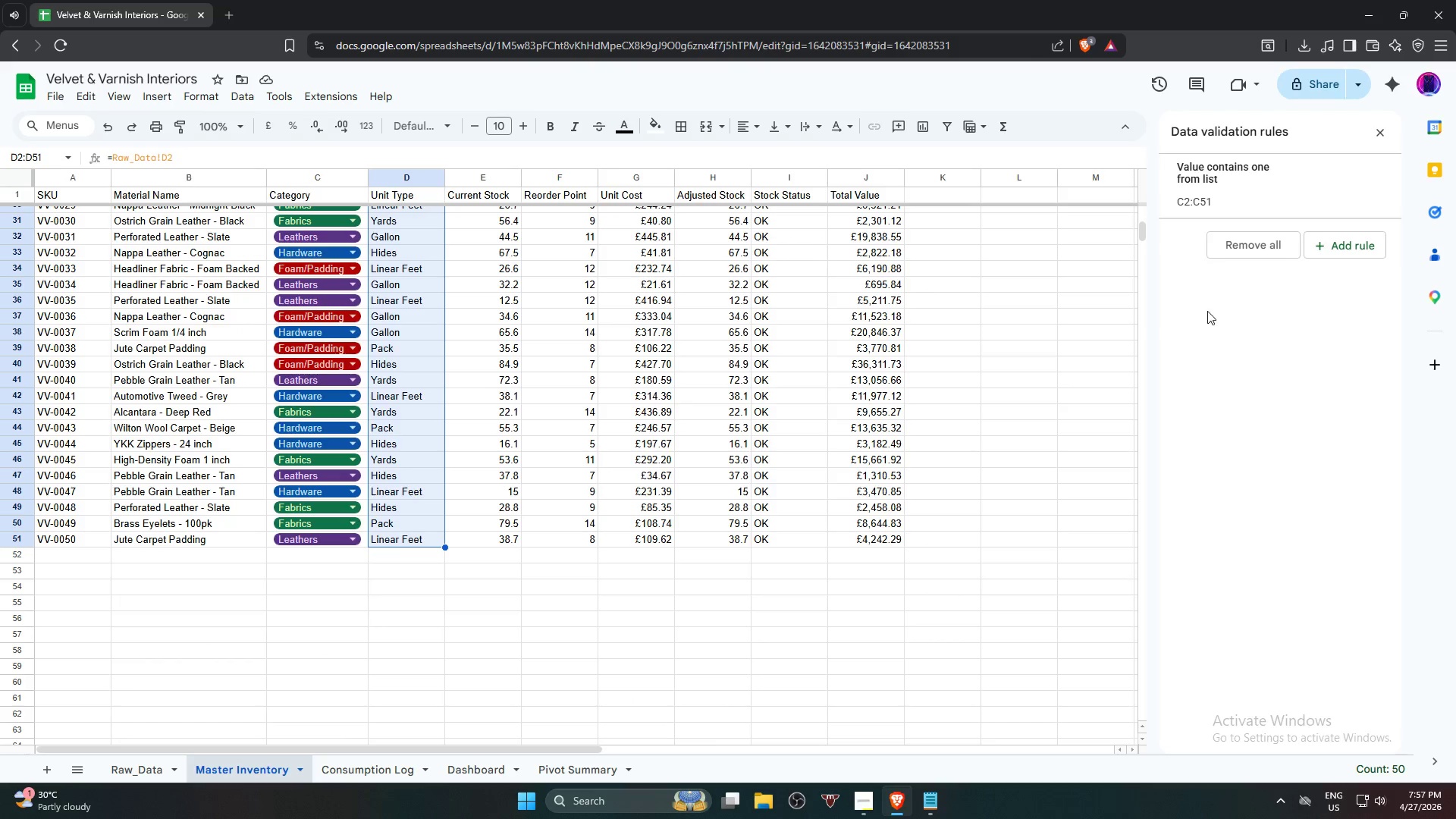 
scroll: coordinate [398, 362], scroll_direction: down, amount: 6.0
 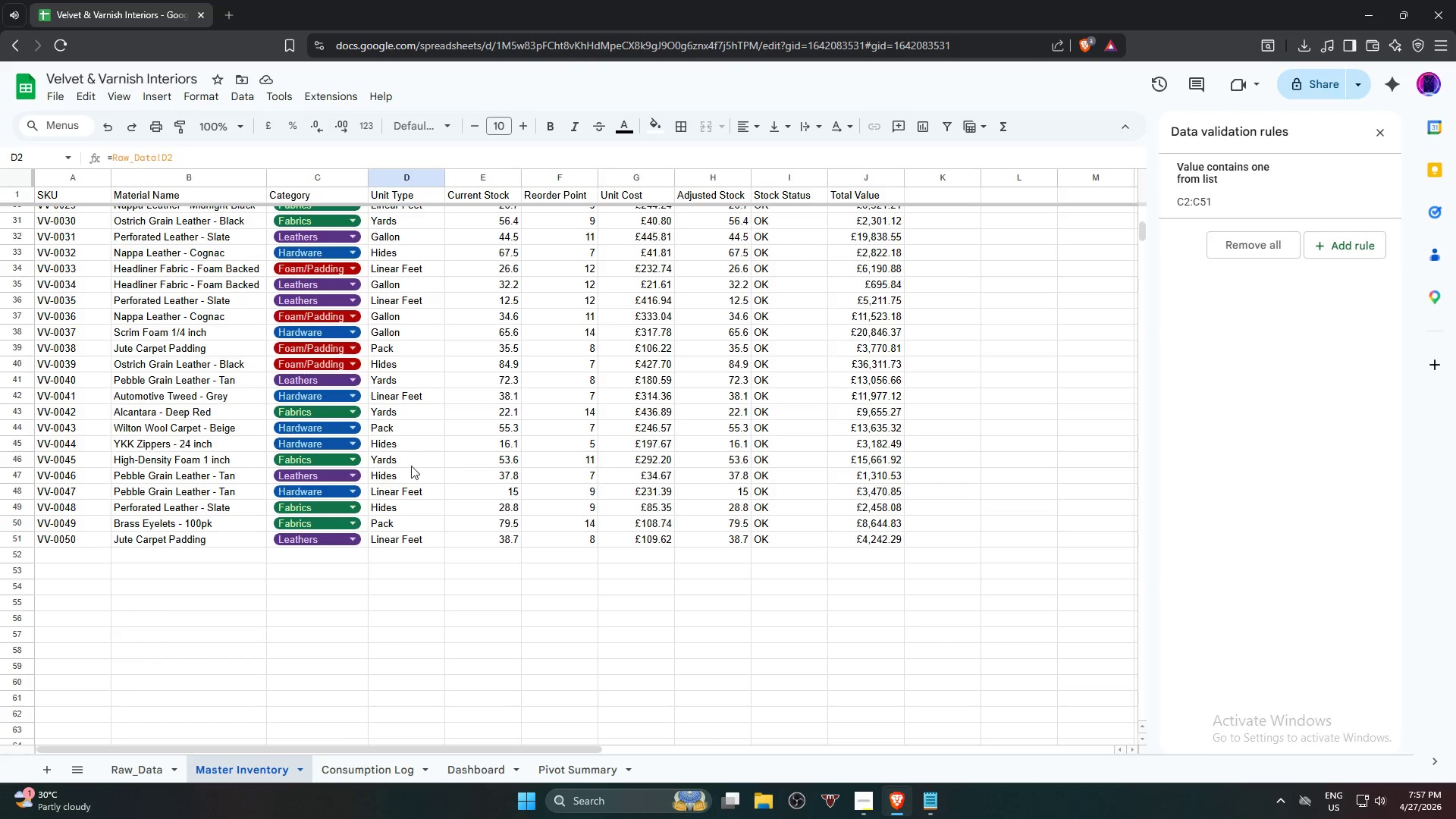 
left_click([409, 539])
 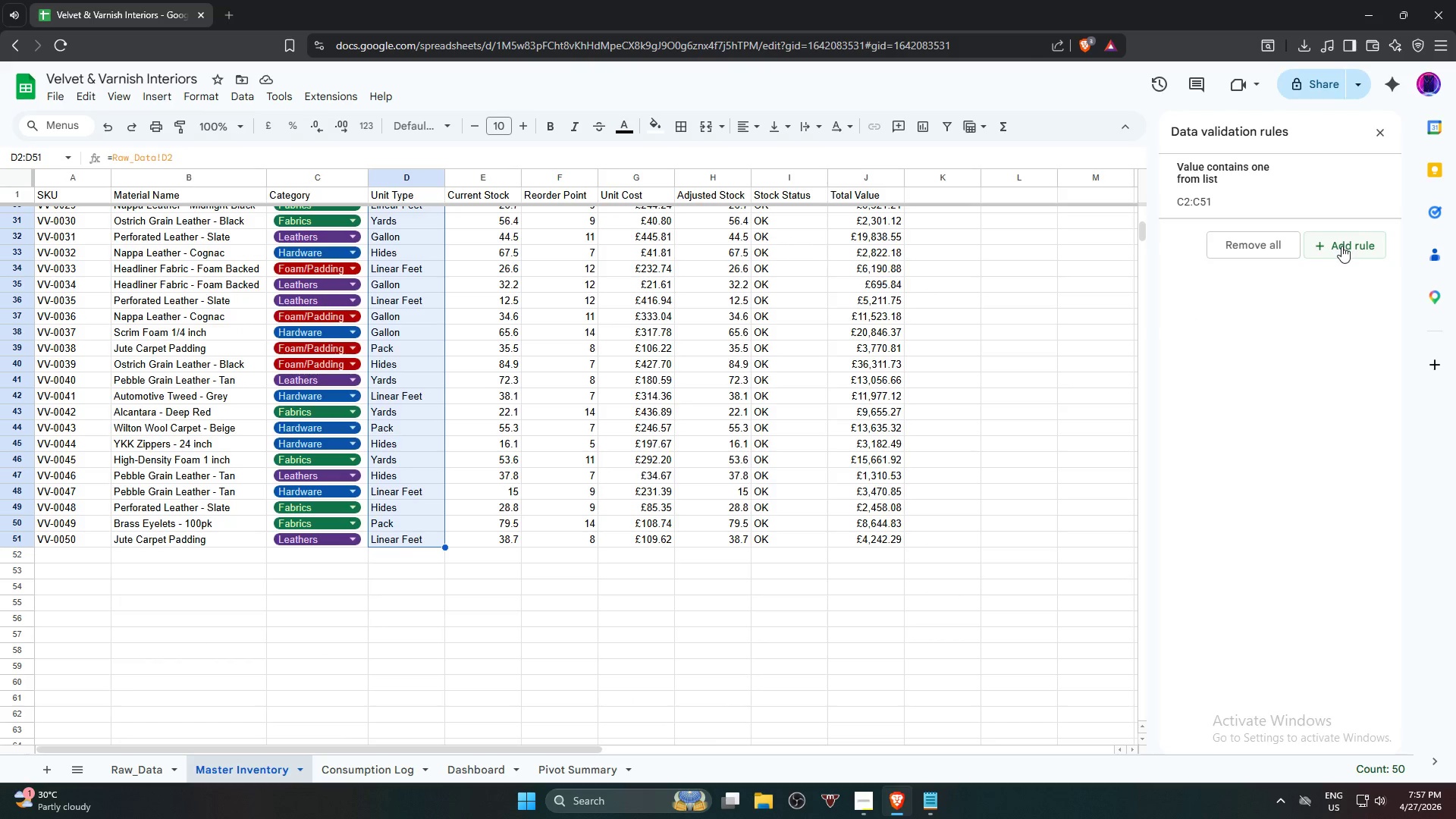 
left_click([1342, 246])
 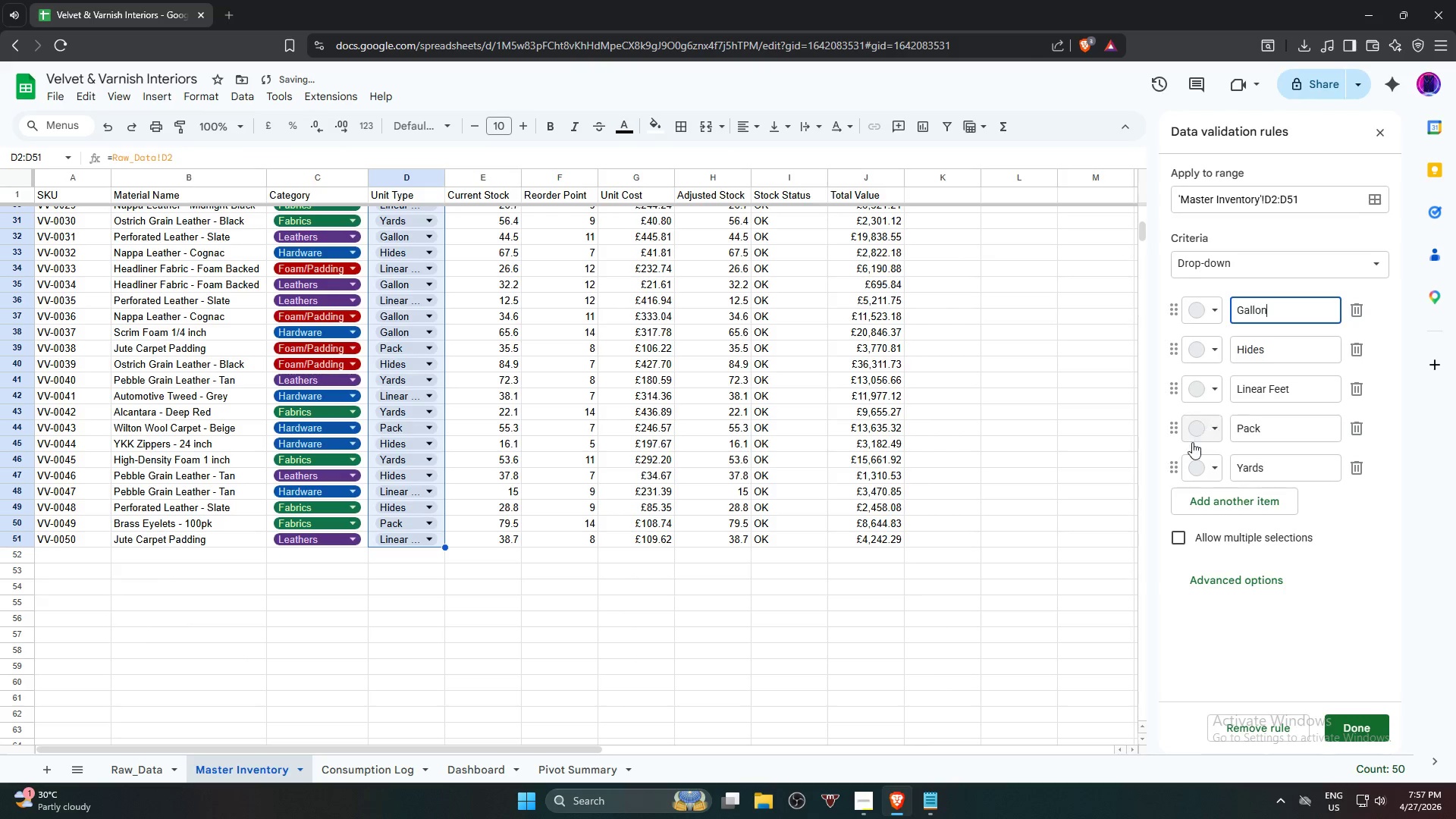 
scroll: coordinate [906, 435], scroll_direction: up, amount: 10.0
 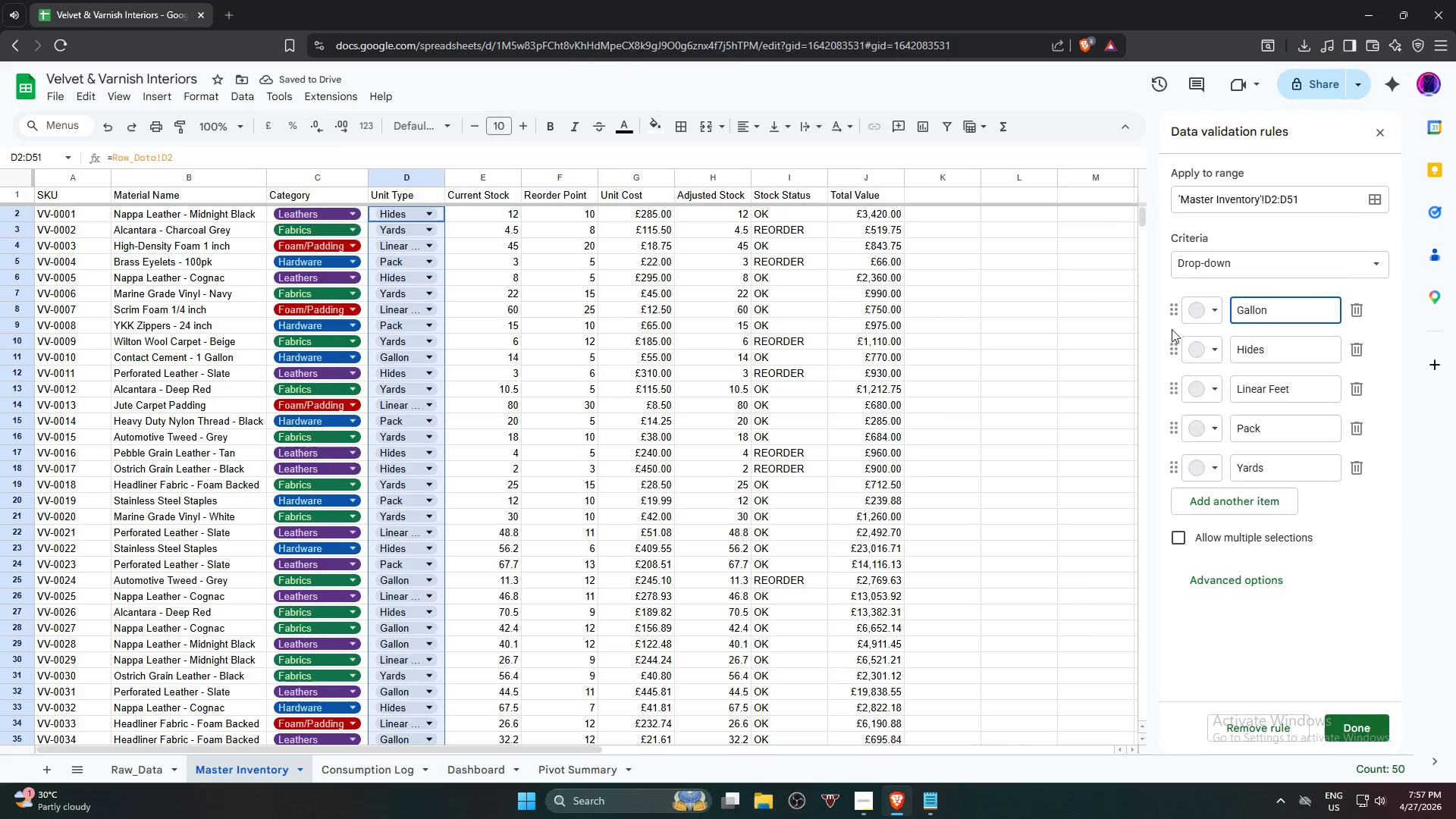 
left_click([1191, 314])
 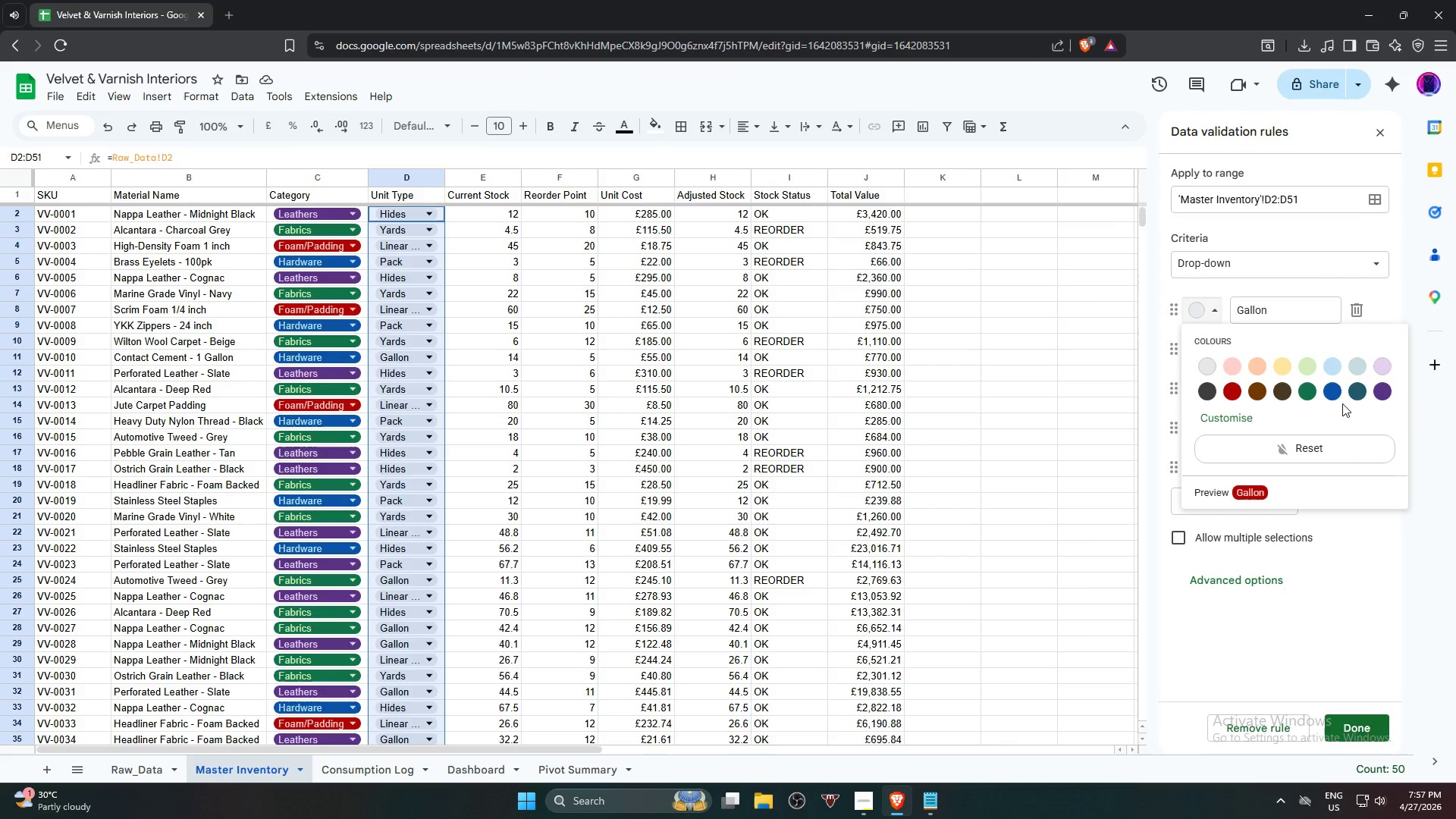 
left_click([1354, 397])
 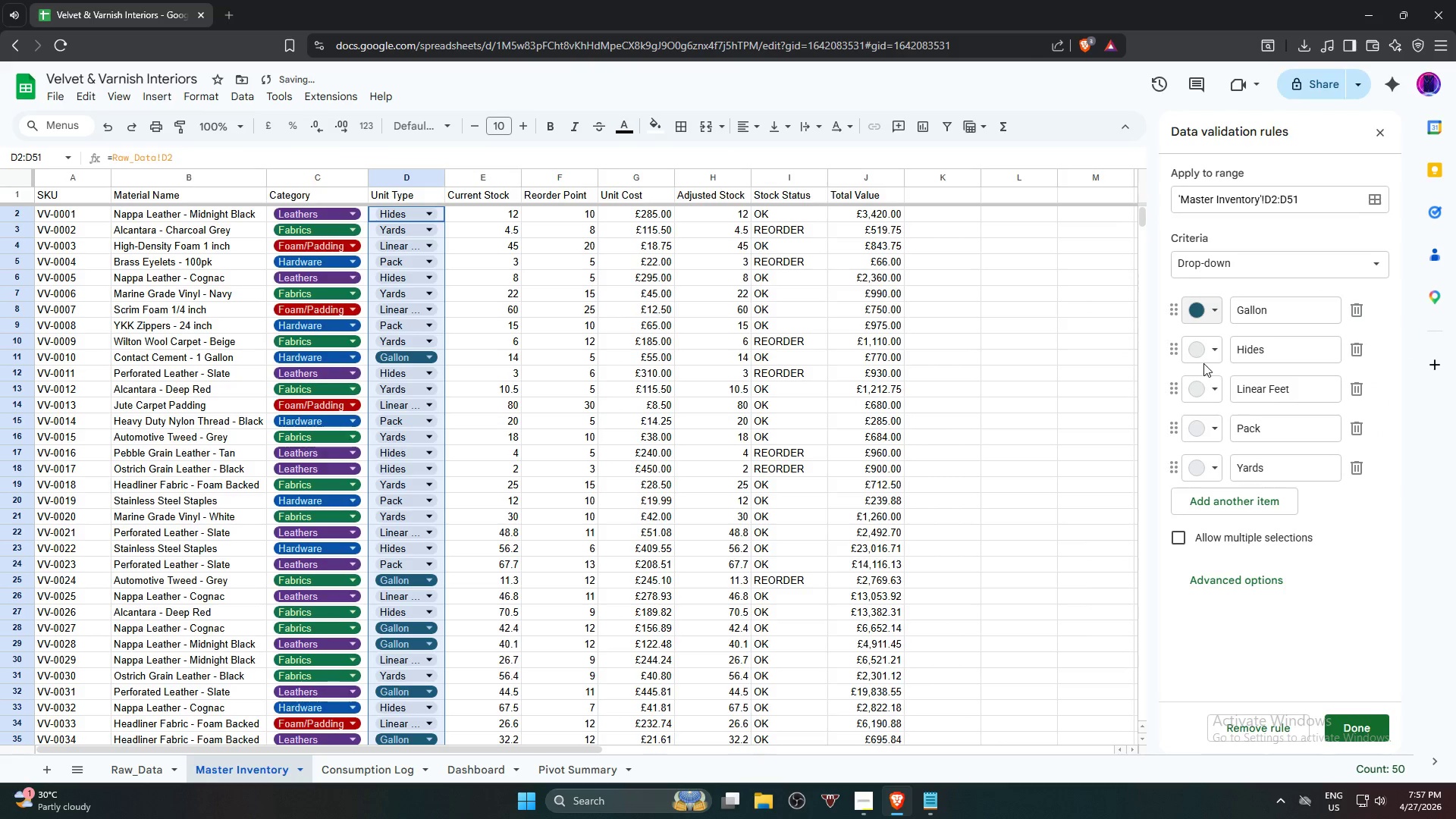 
left_click([1203, 359])
 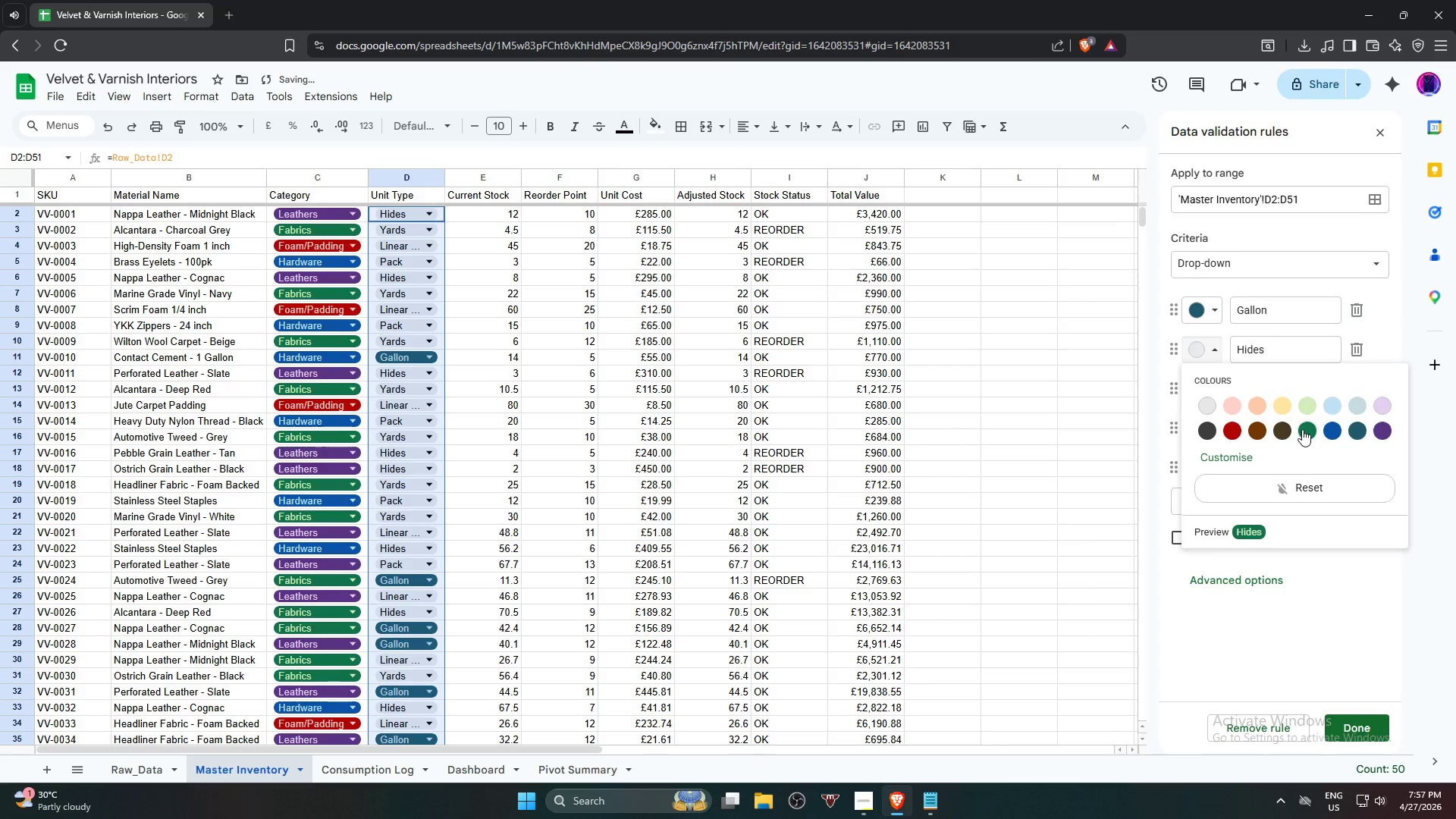 
left_click([1303, 432])
 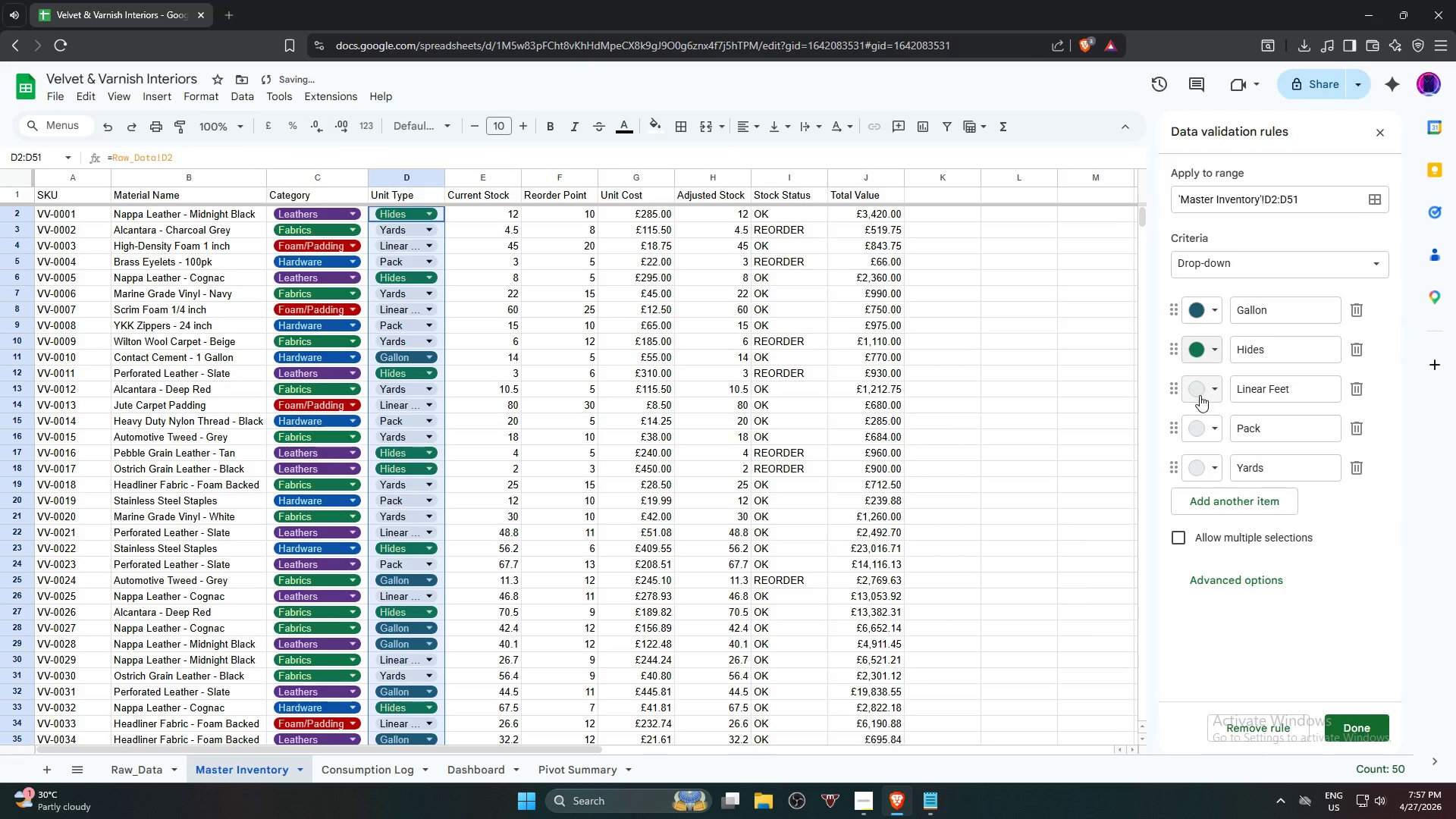 
left_click([1200, 395])
 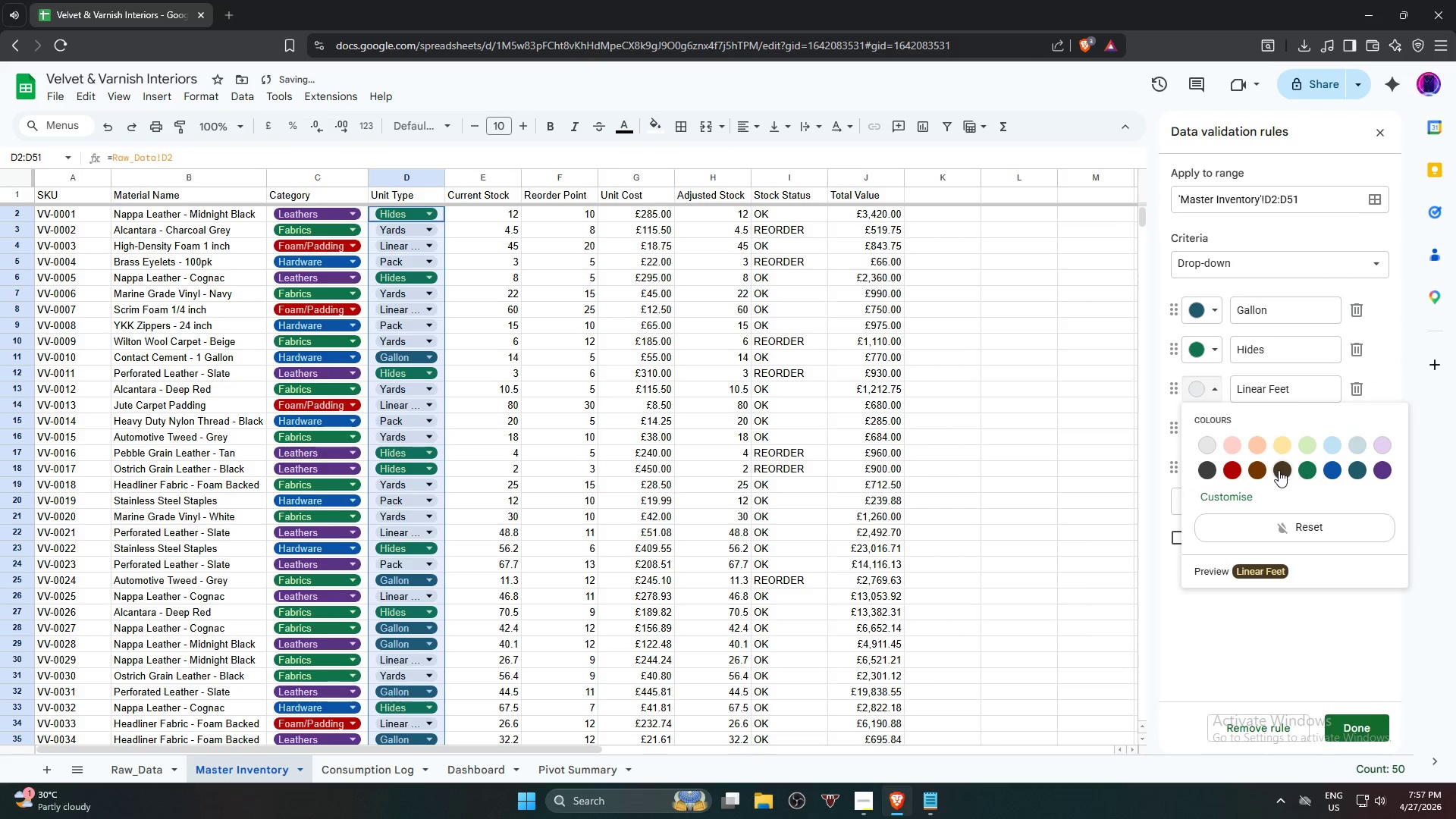 
left_click([1280, 473])
 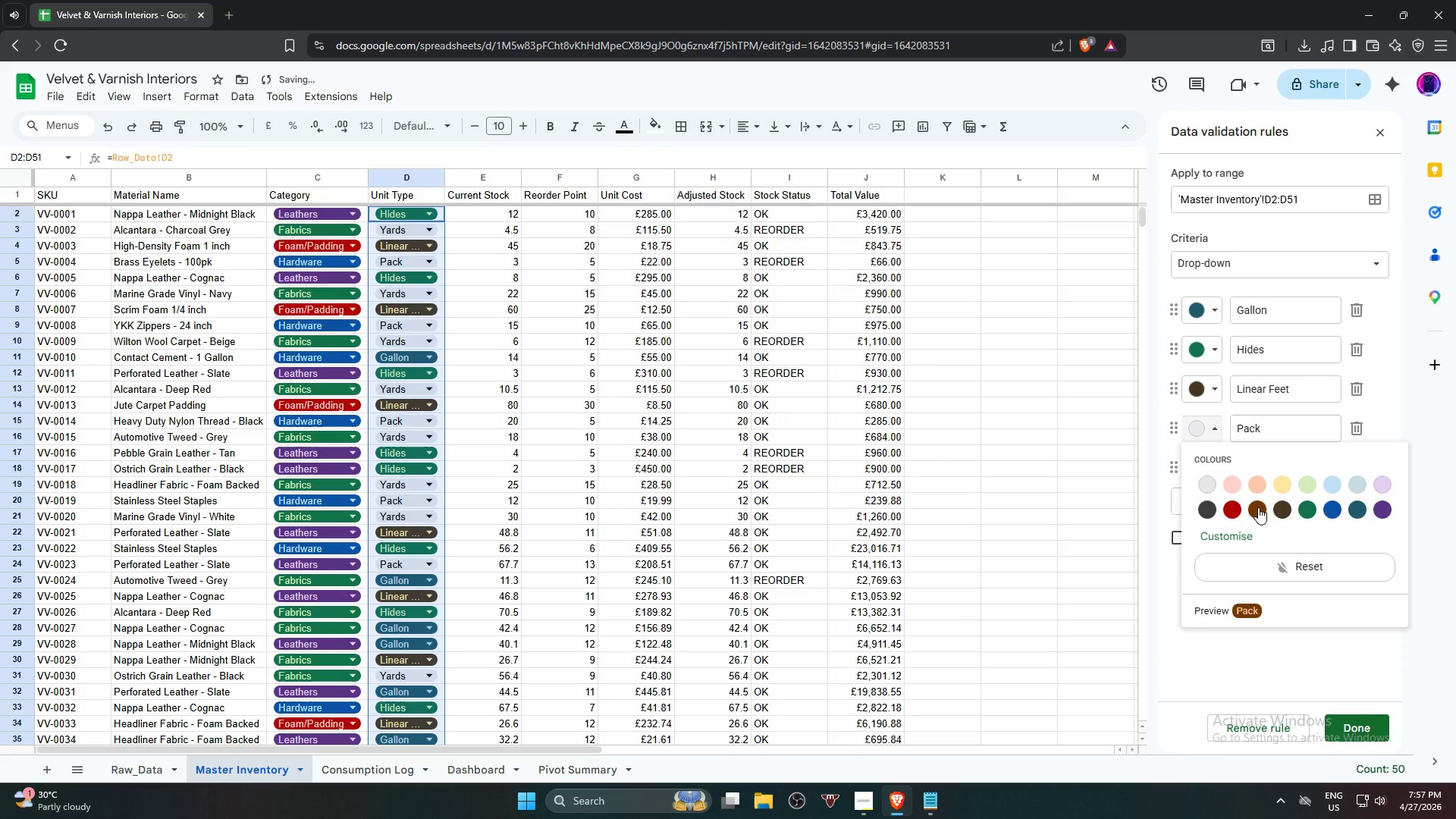 
left_click([1259, 507])
 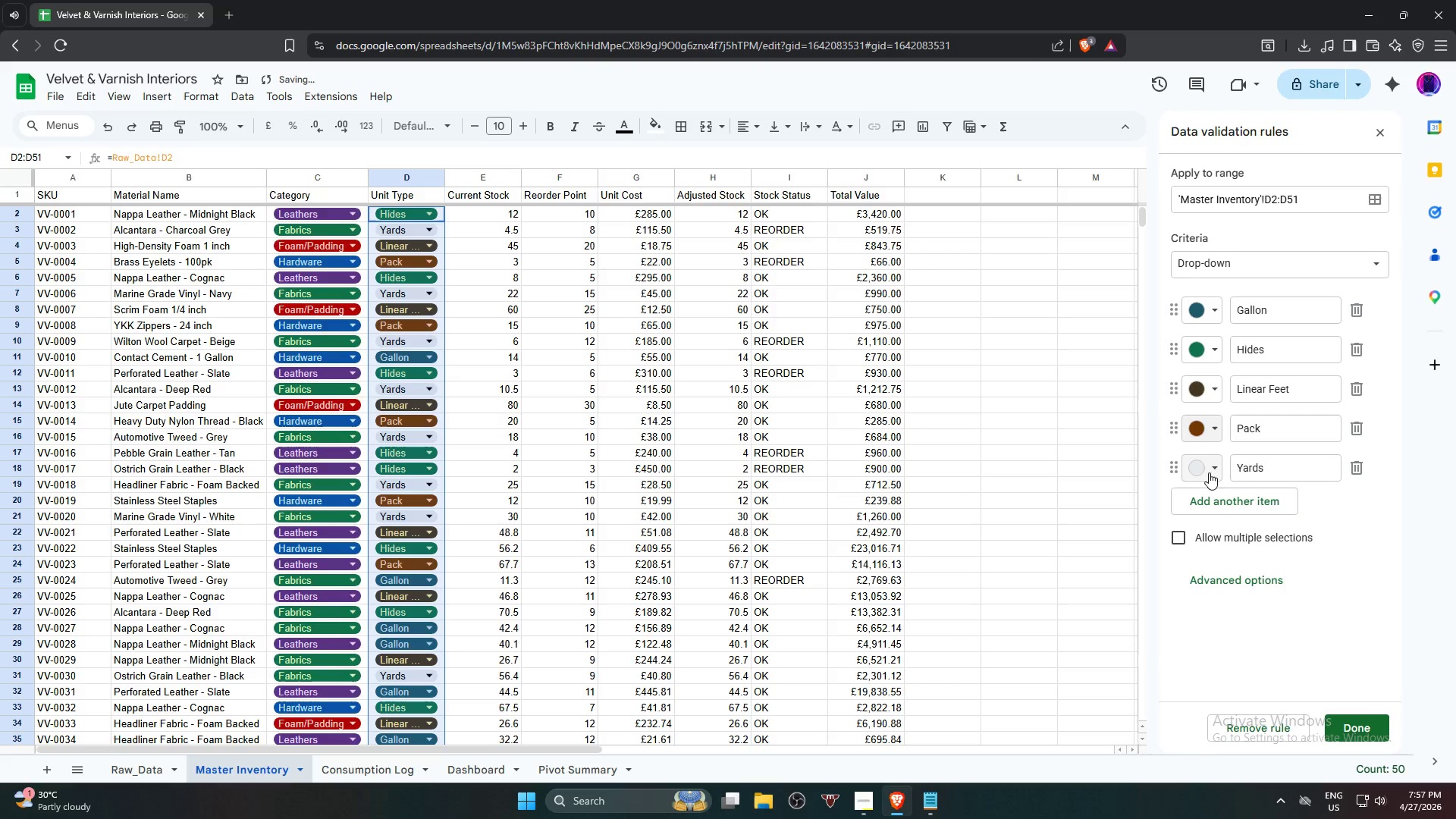 
left_click([1207, 465])
 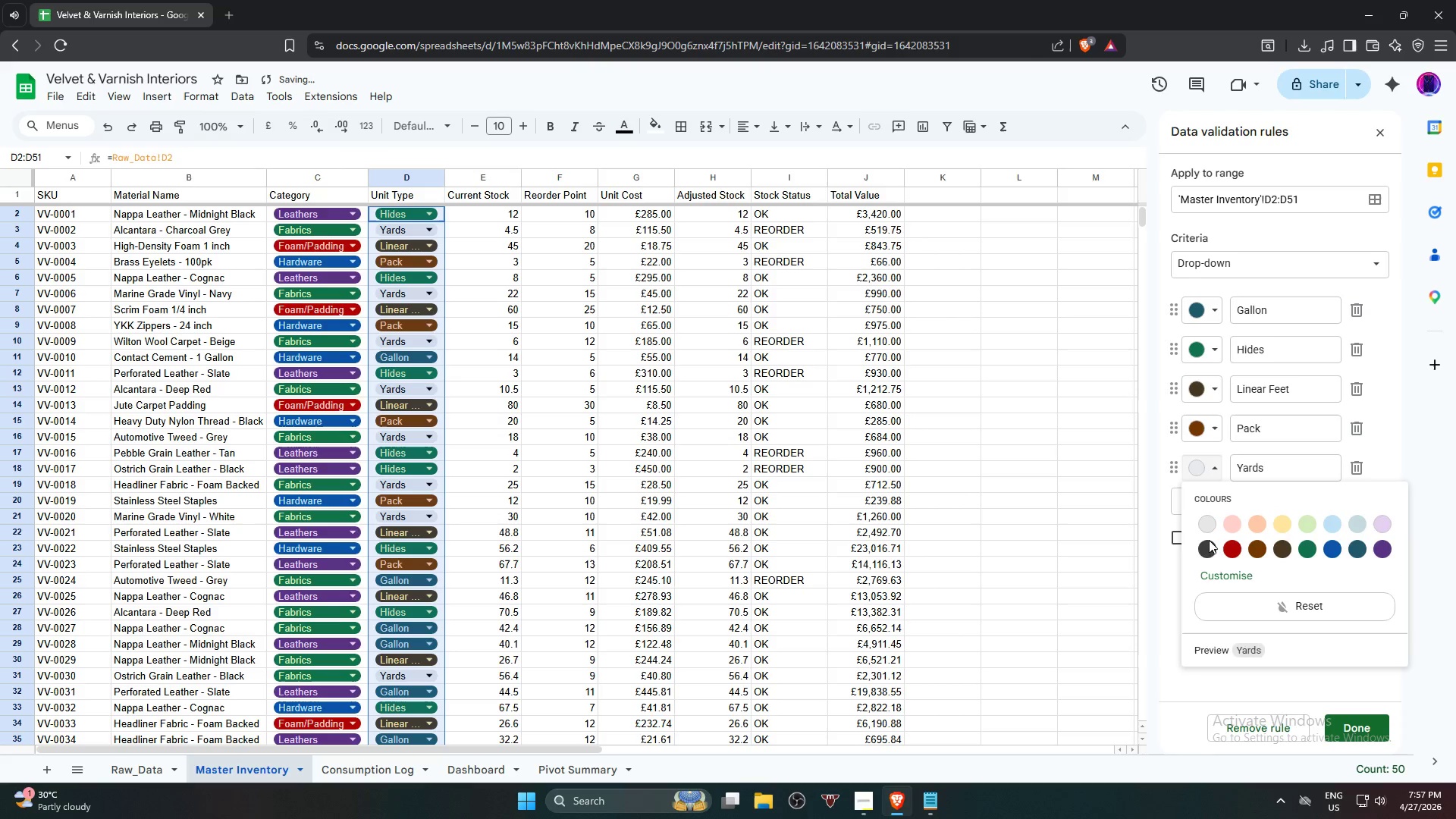 
left_click([1210, 544])
 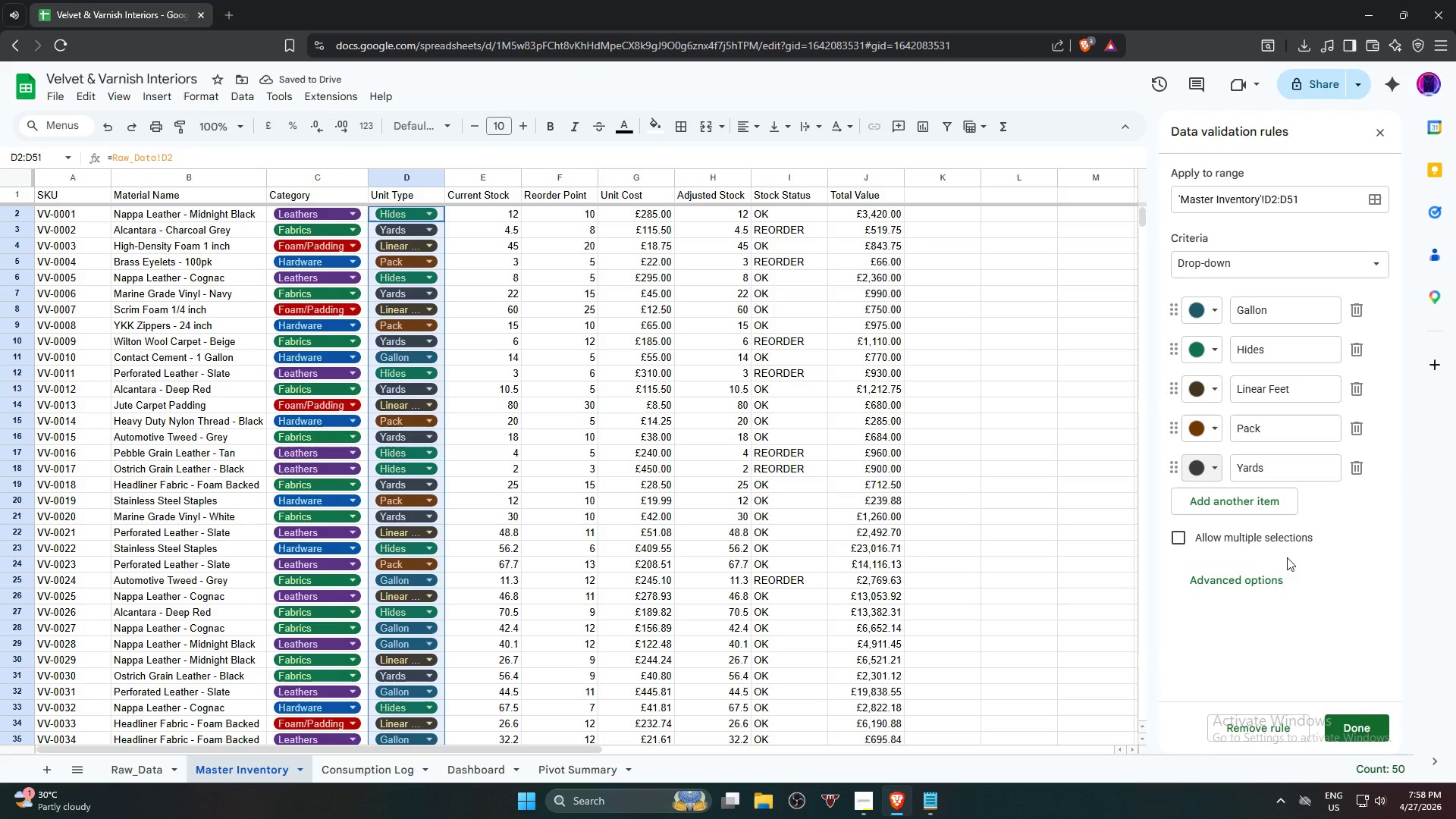 
wait(8.92)
 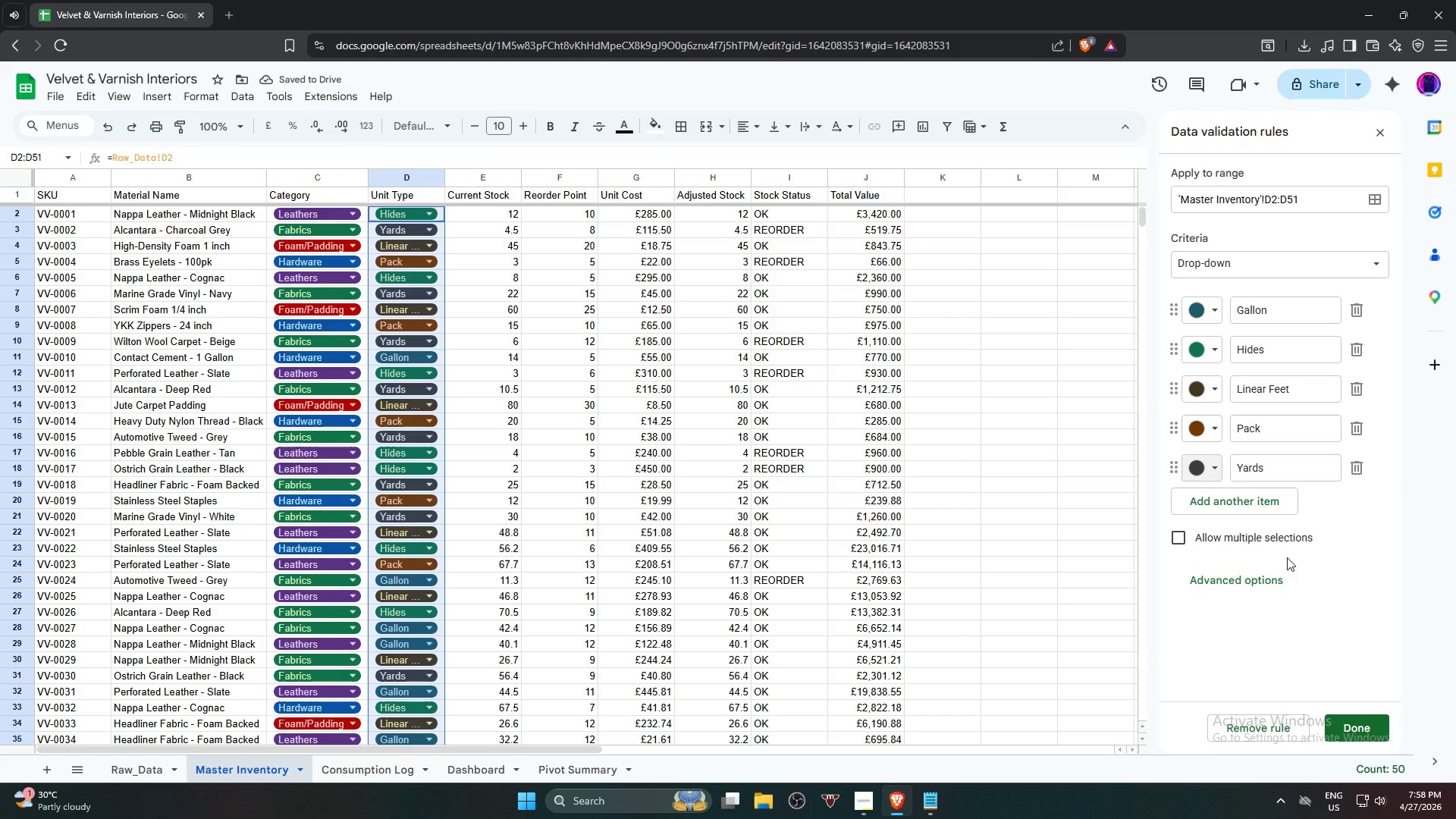 
left_click([1367, 733])
 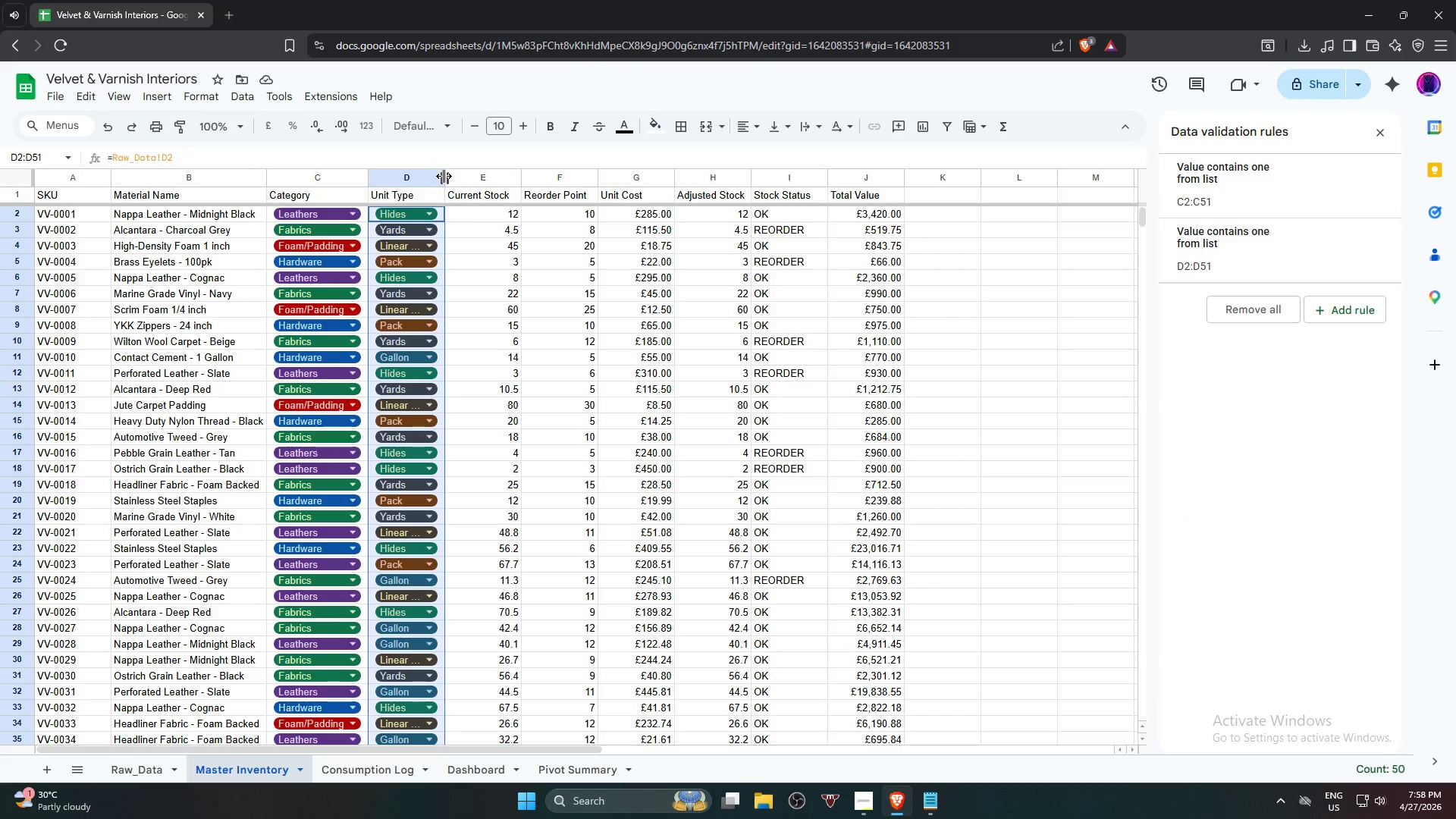 
double_click([444, 175])
 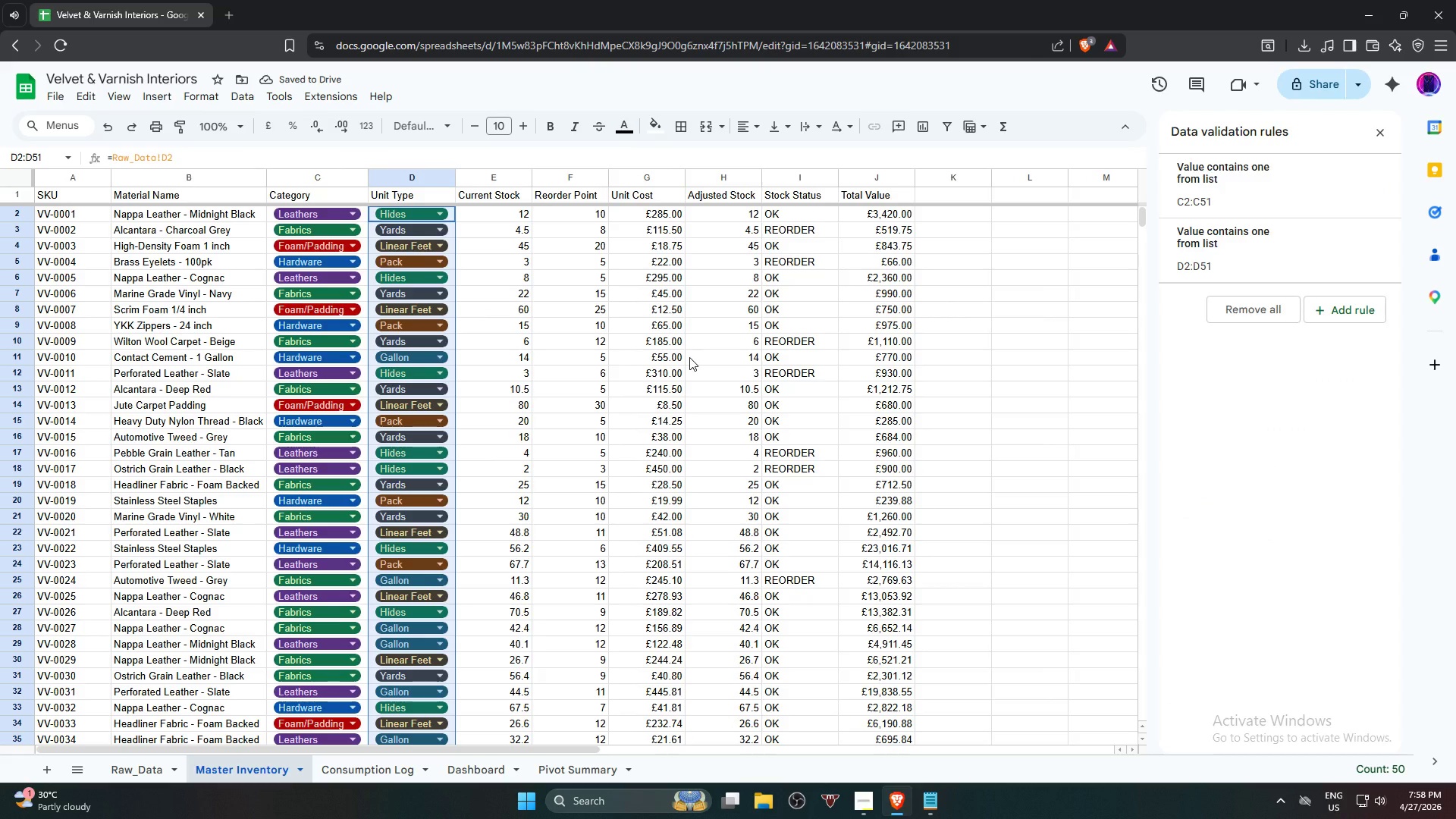 
scroll: coordinate [935, 401], scroll_direction: up, amount: 5.0
 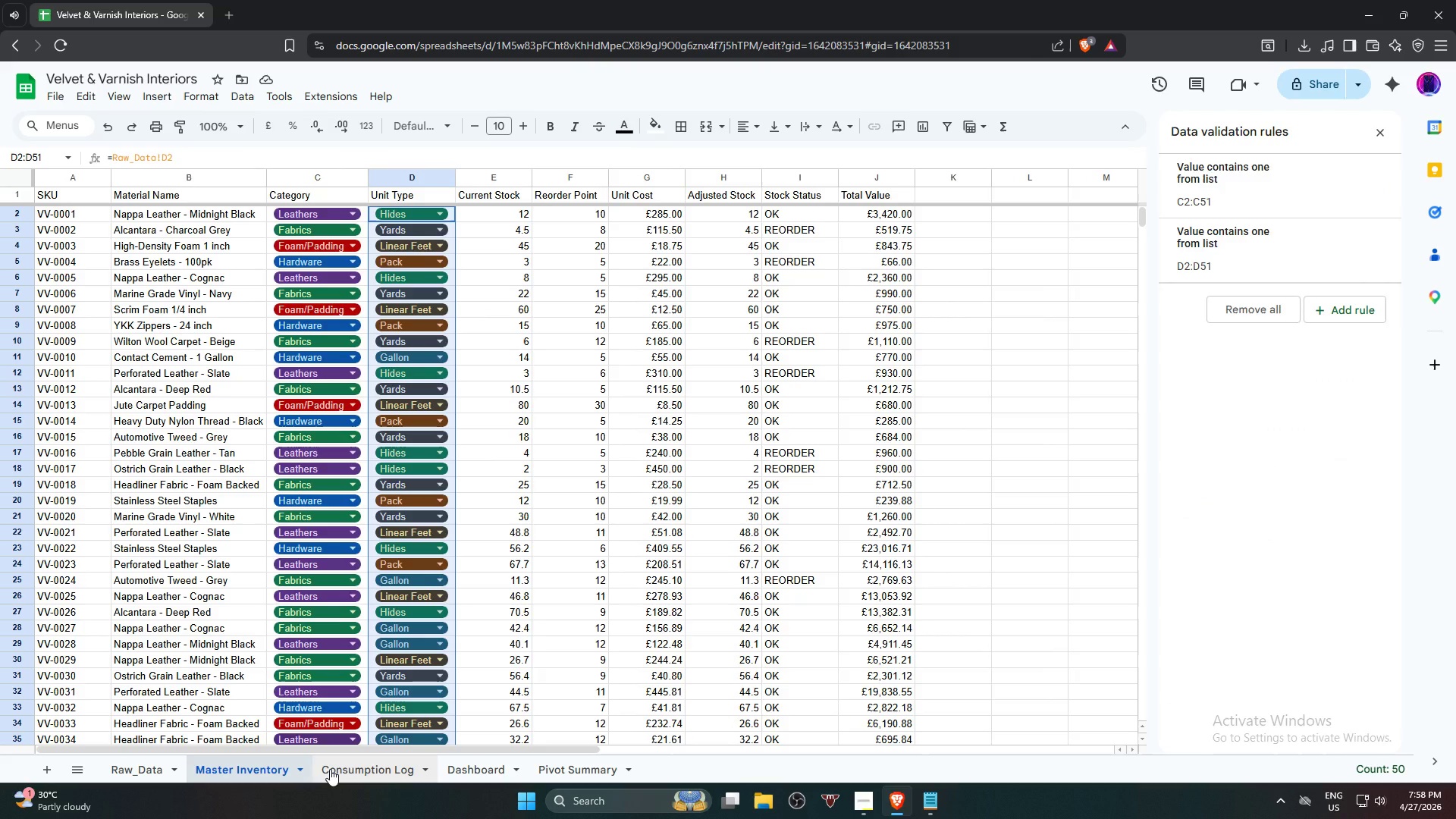 
wait(6.96)
 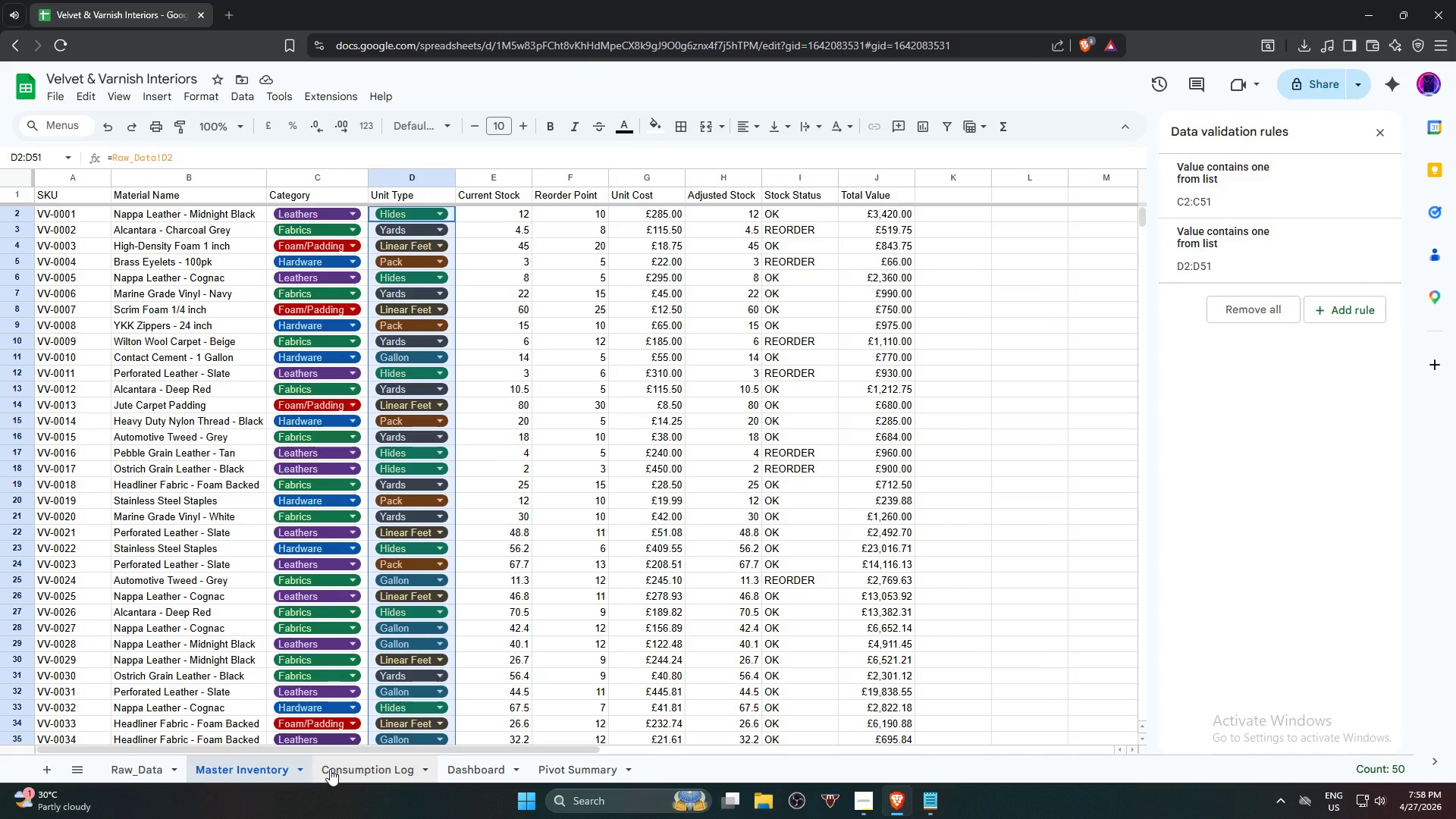 
left_click([330, 769])
 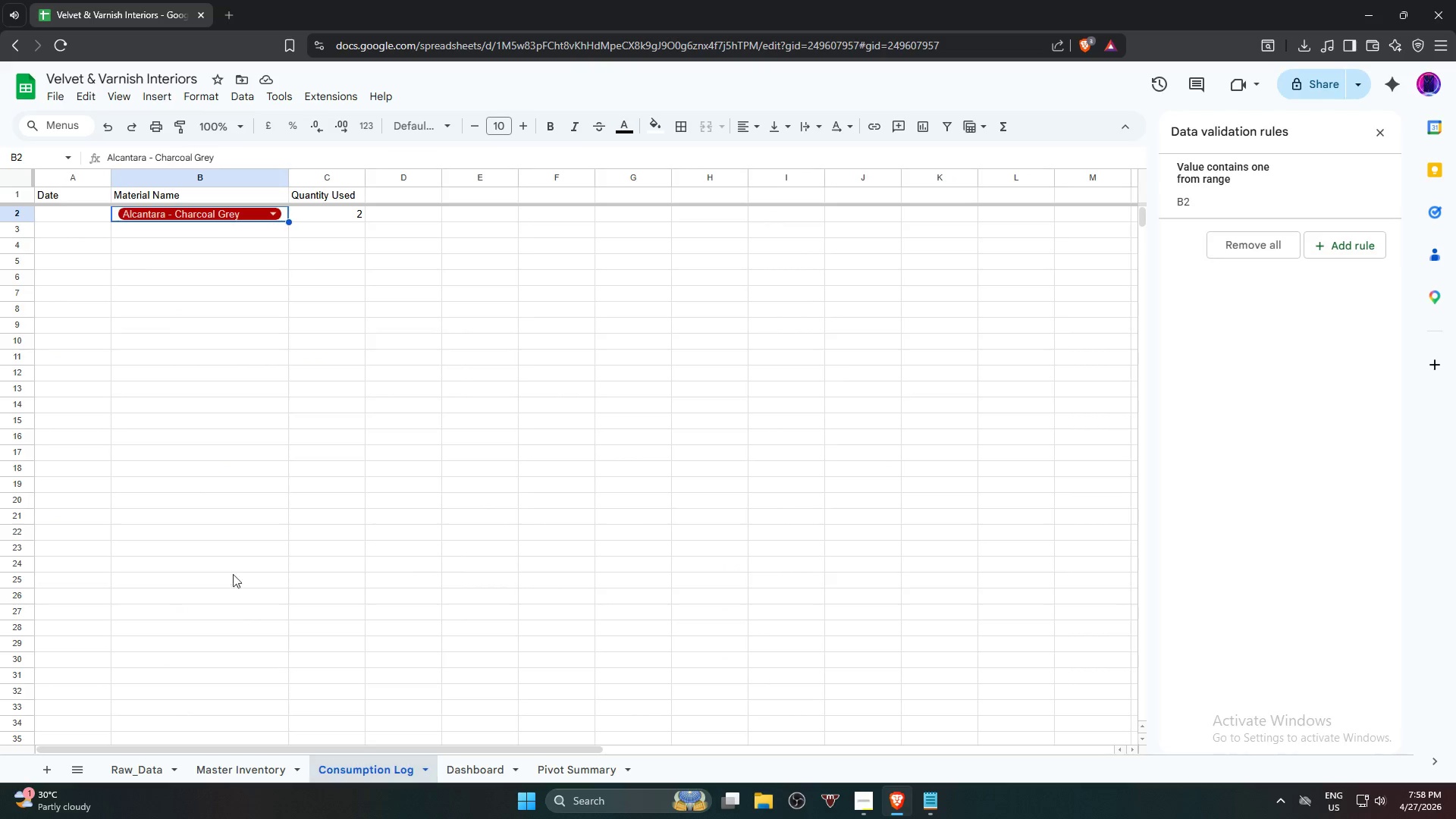 
scroll: coordinate [229, 554], scroll_direction: up, amount: 6.0
 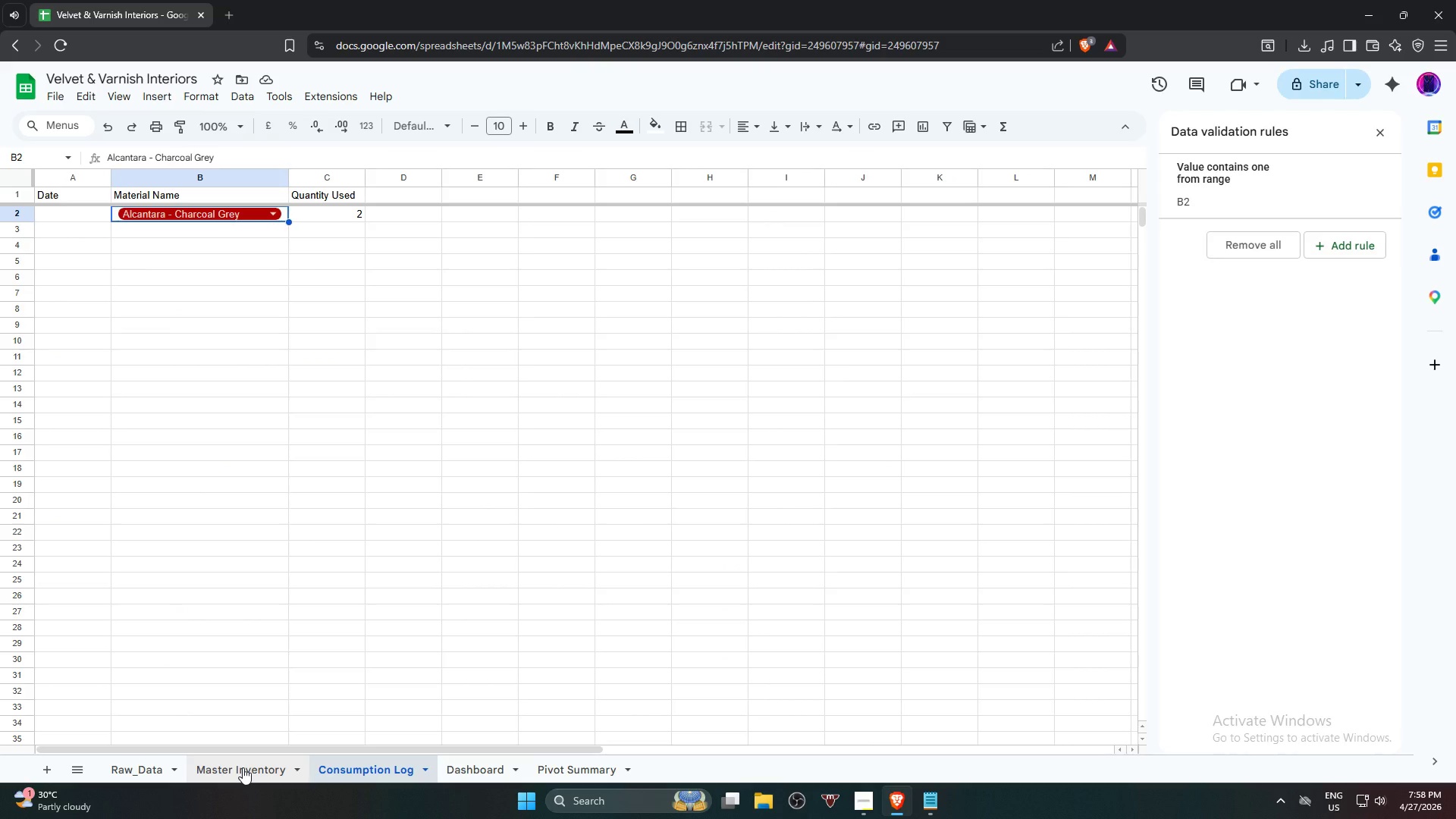 
left_click([243, 767])
 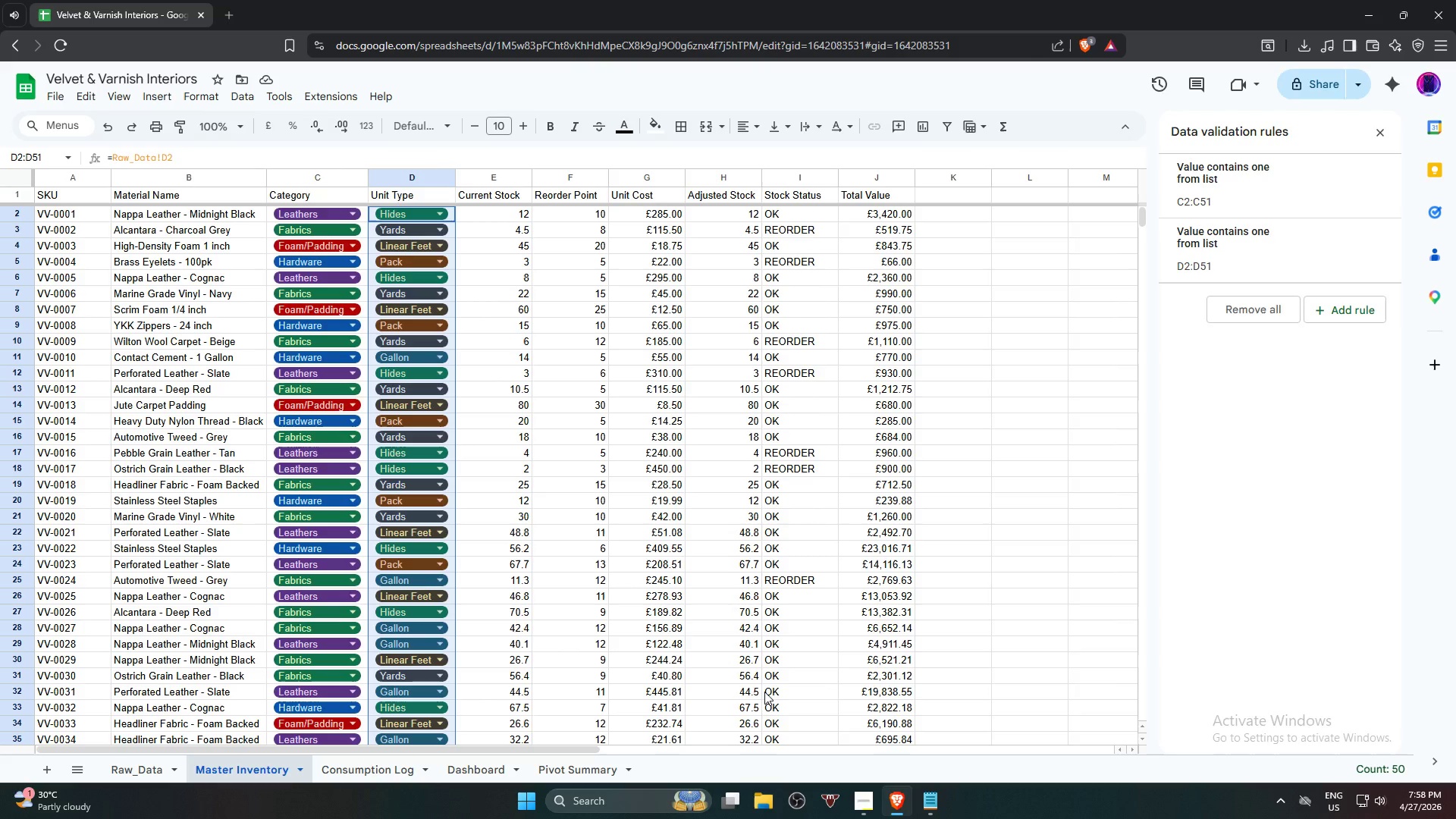 
wait(6.81)
 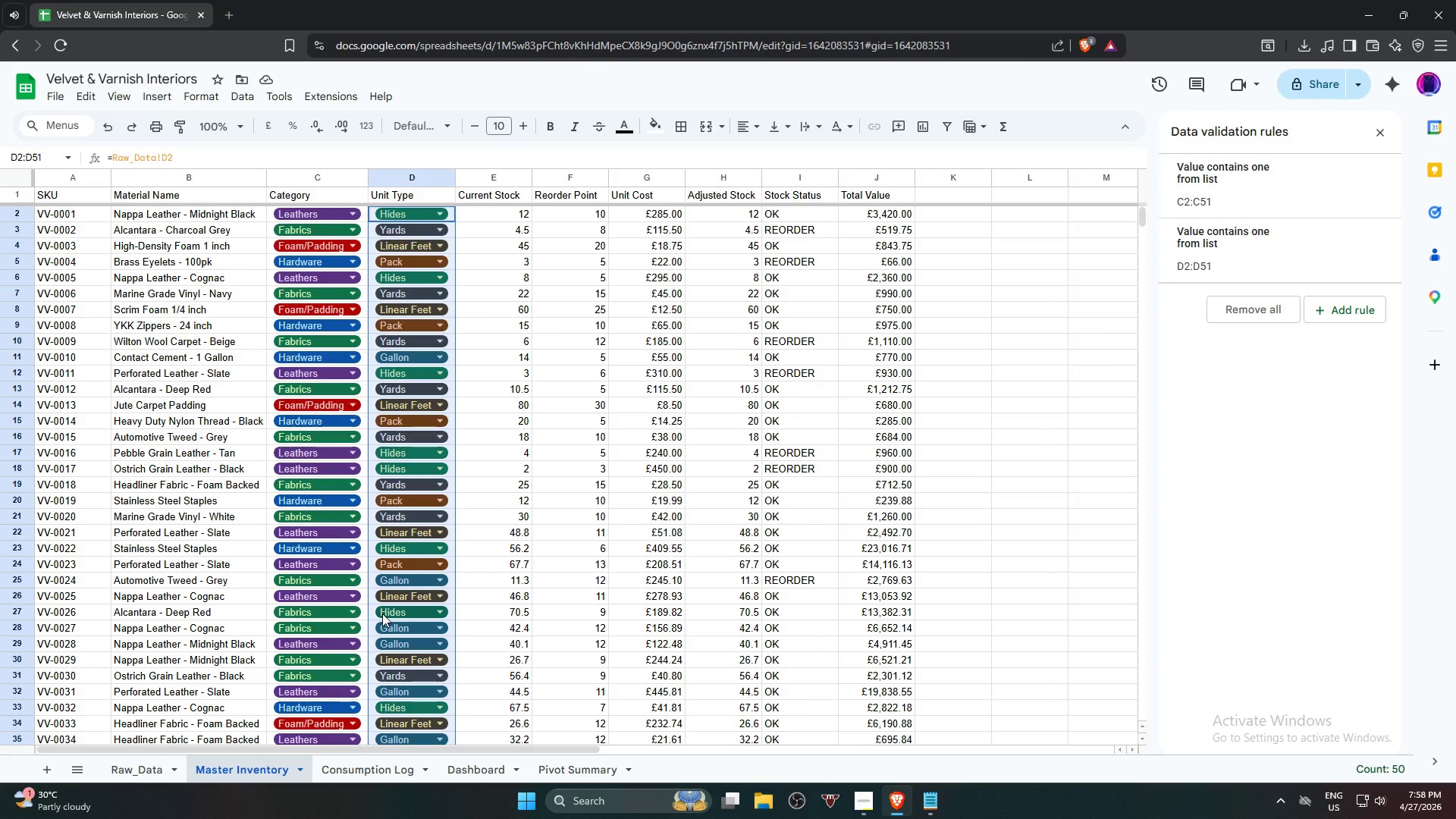 
left_click([1009, 501])
 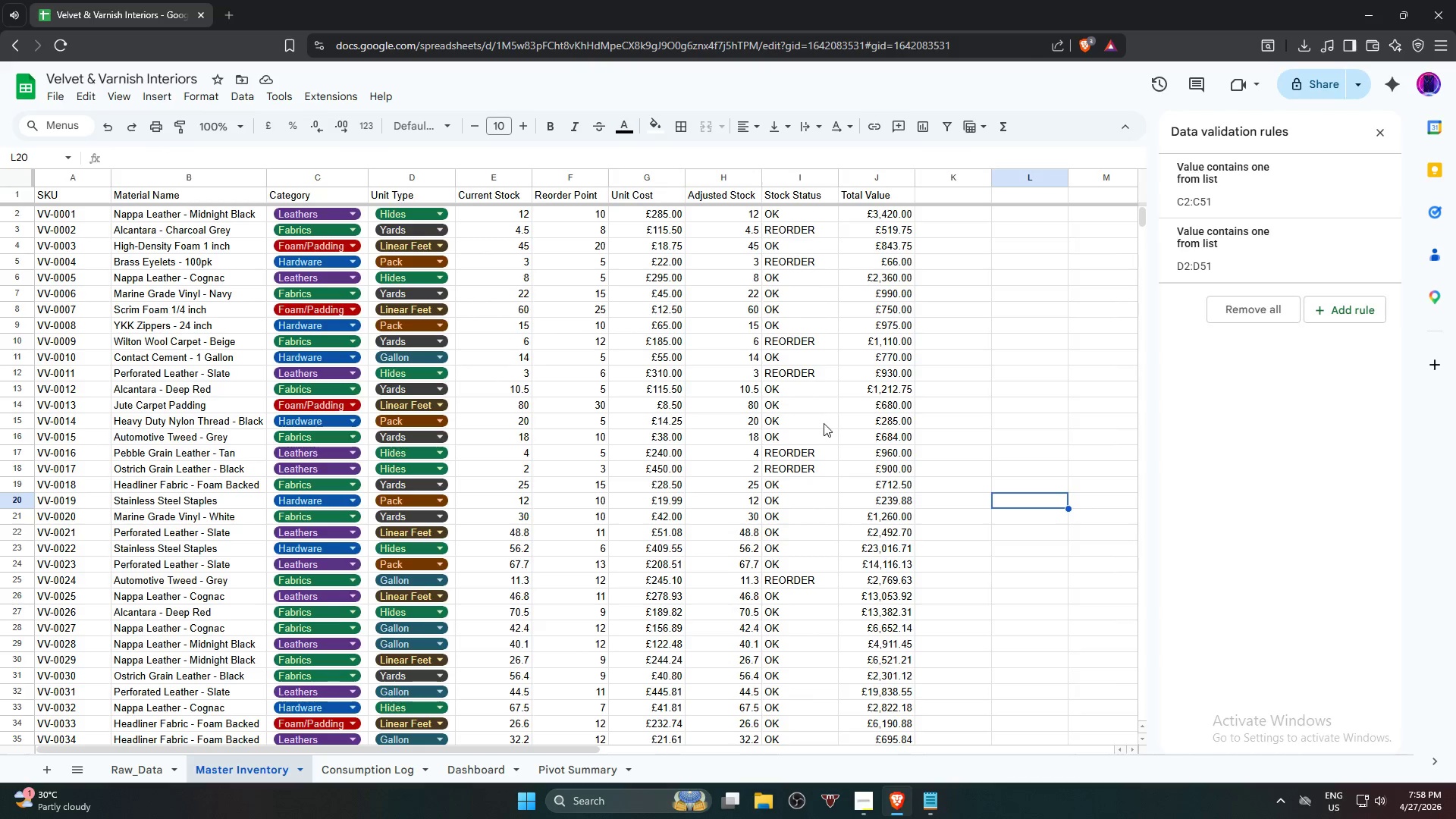 
scroll: coordinate [823, 423], scroll_direction: up, amount: 6.0
 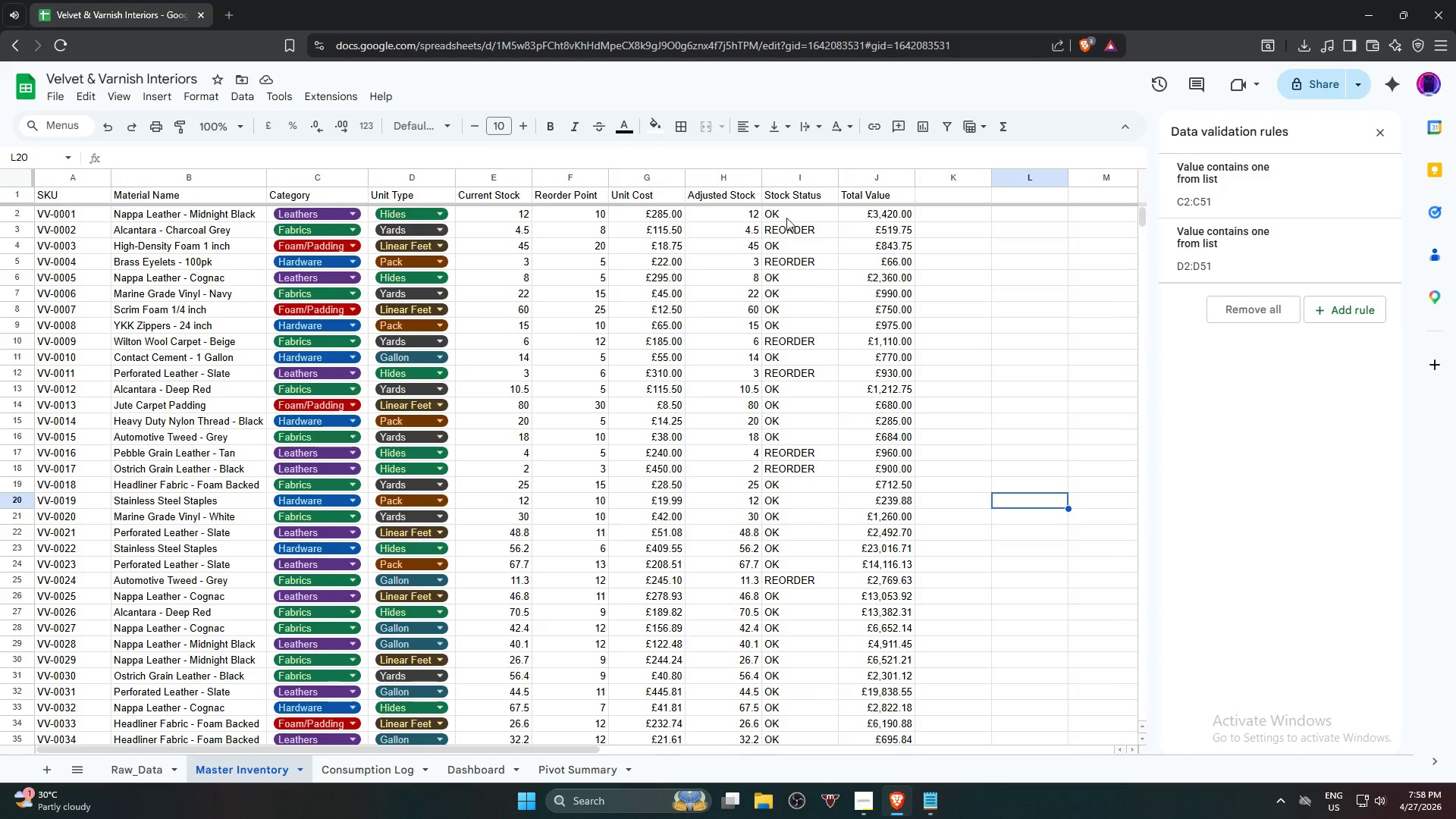 
left_click([725, 215])
 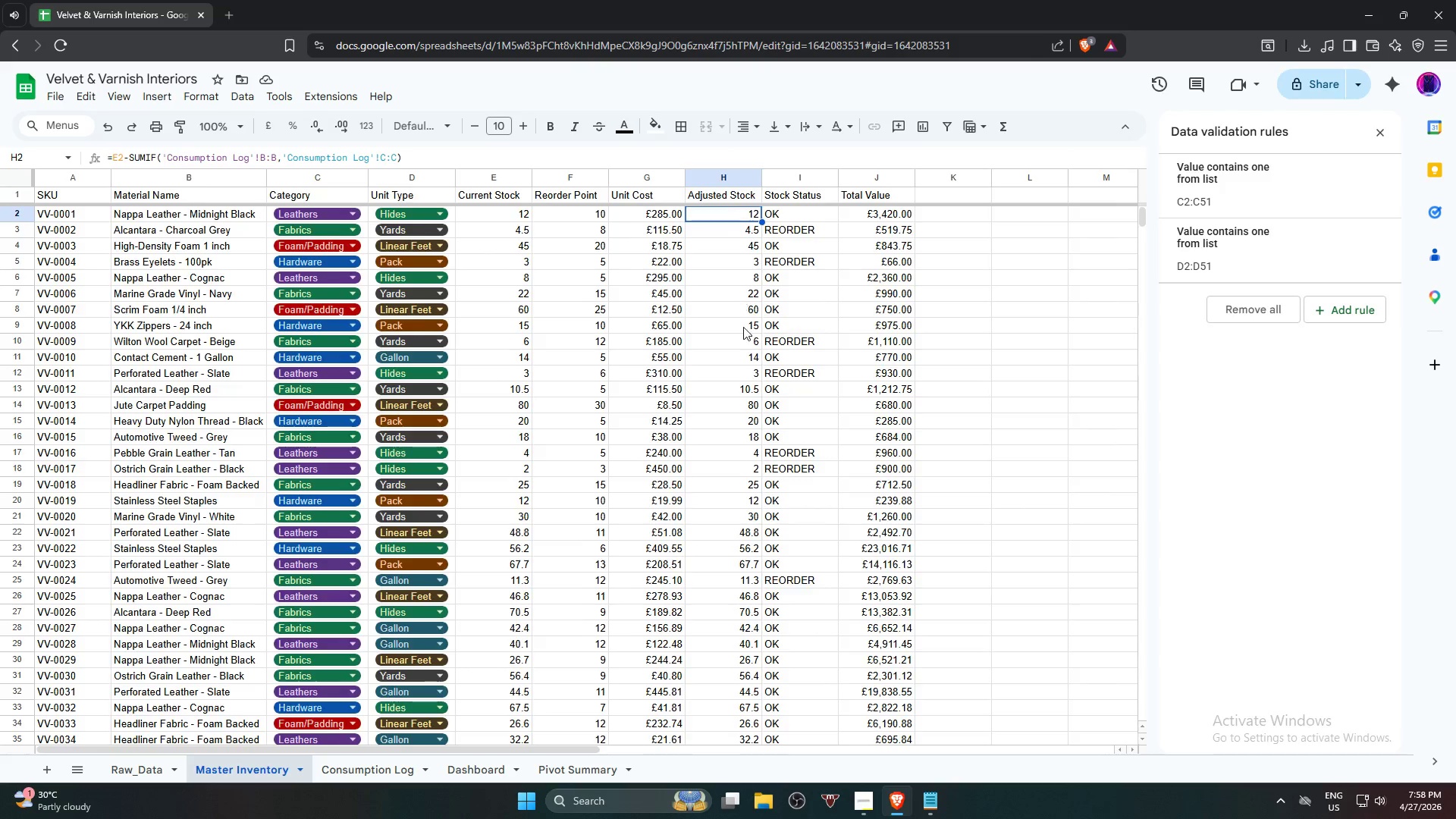 
hold_key(key=ShiftLeft, duration=1.01)
 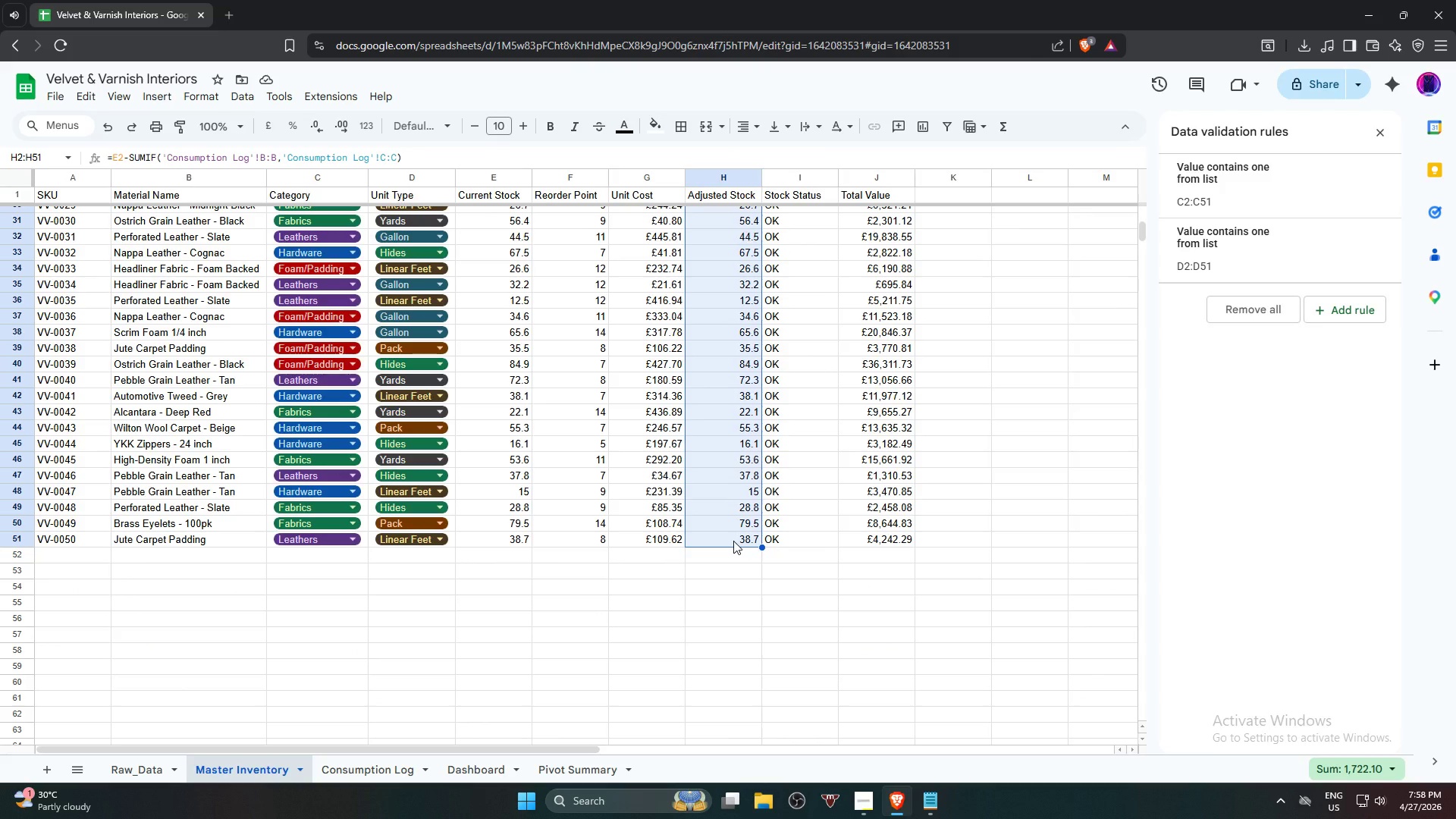 
scroll: coordinate [744, 428], scroll_direction: down, amount: 6.0
 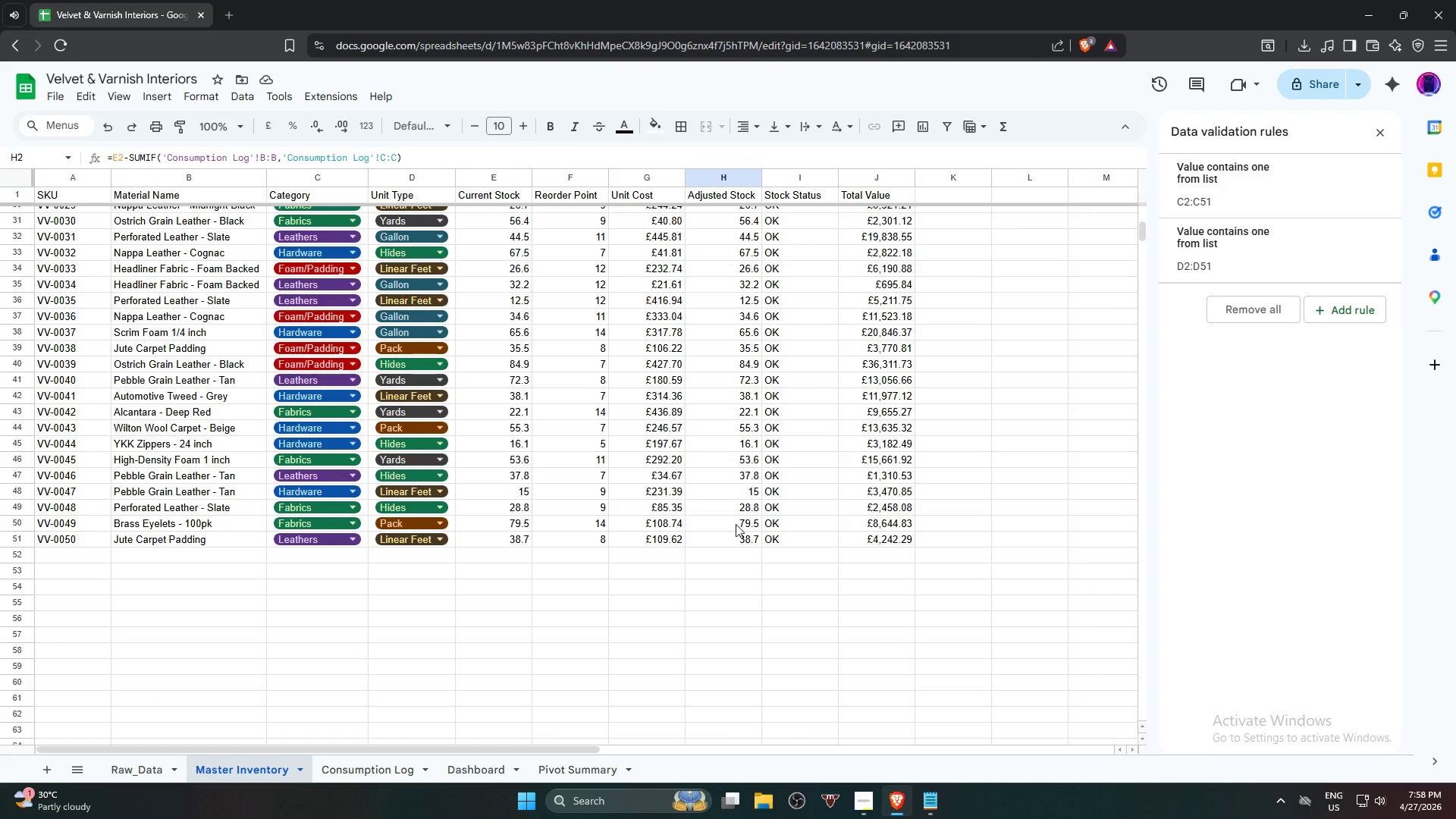 
left_click([734, 541])
 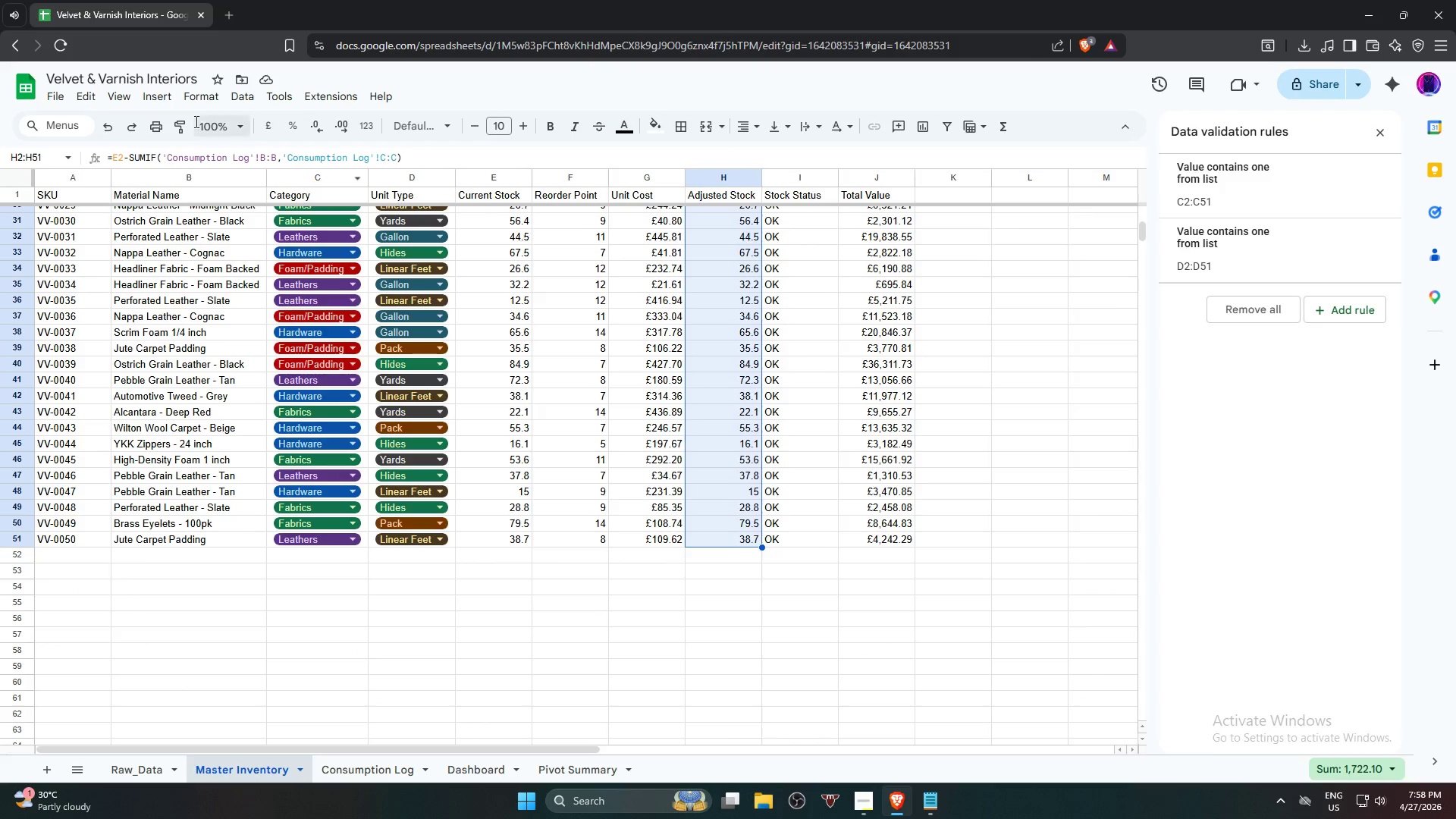 
left_click([179, 99])
 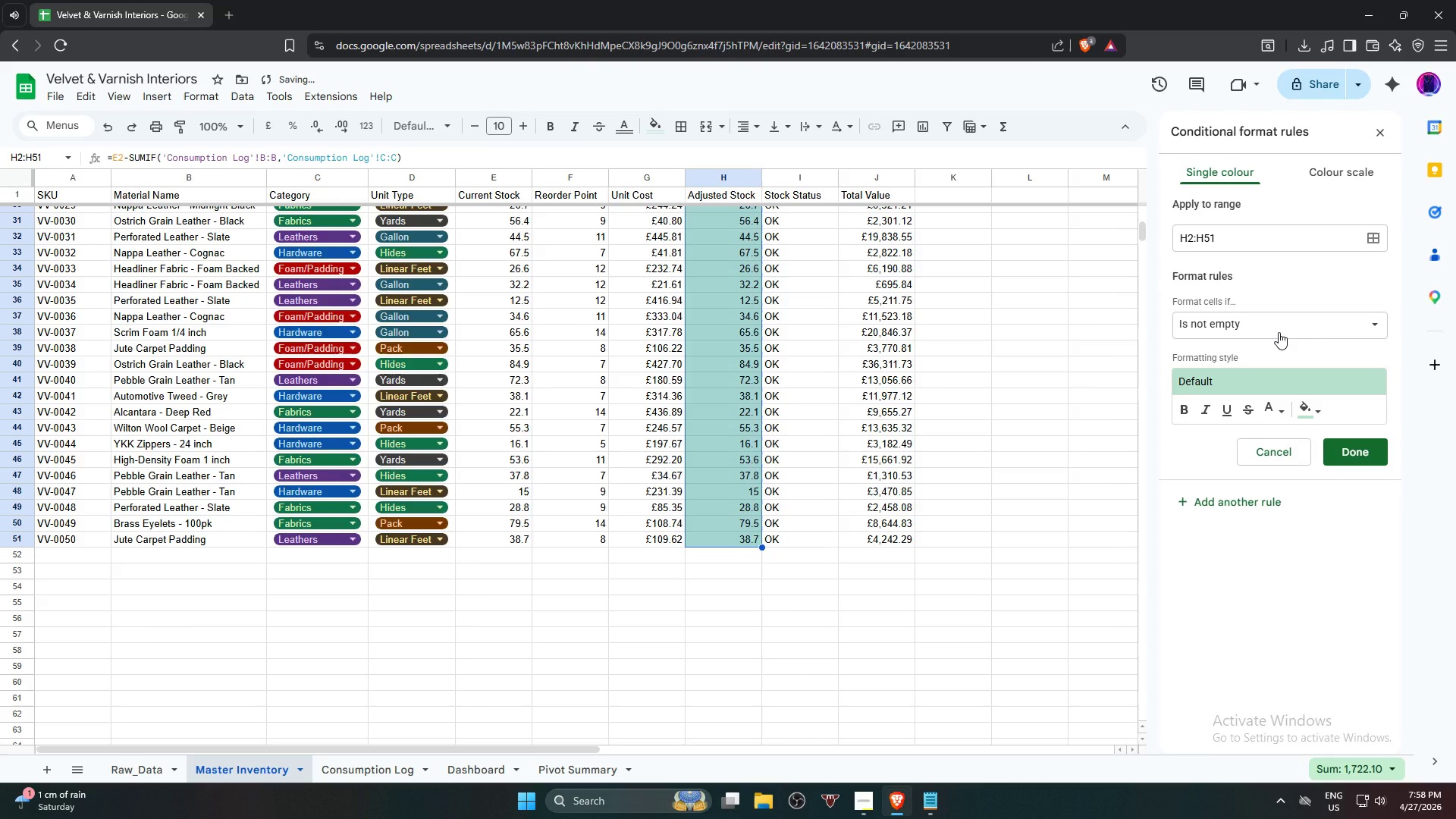 
left_click([1279, 332])
 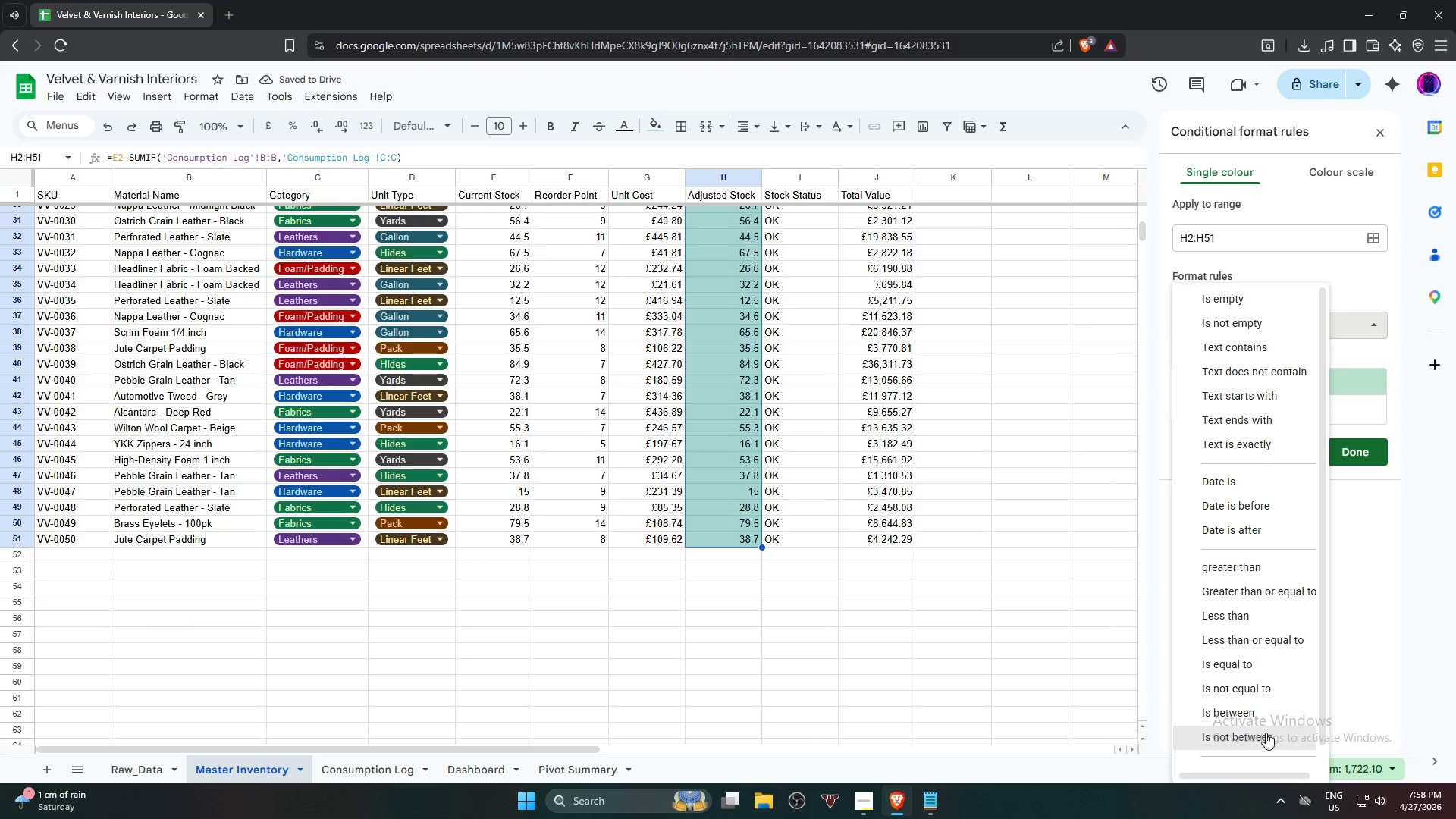 
scroll: coordinate [1263, 731], scroll_direction: down, amount: 5.0
 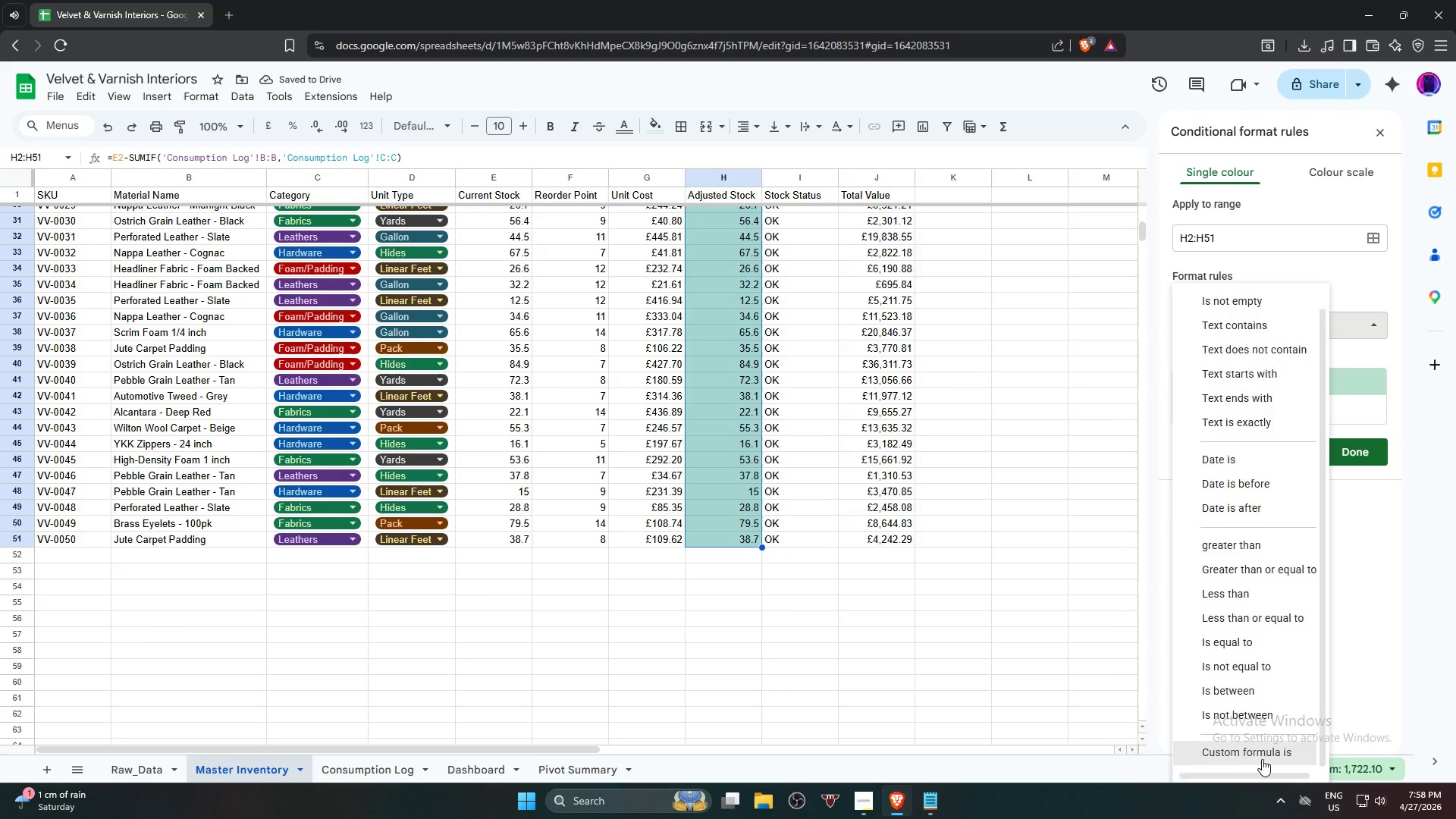 
left_click([1263, 759])
 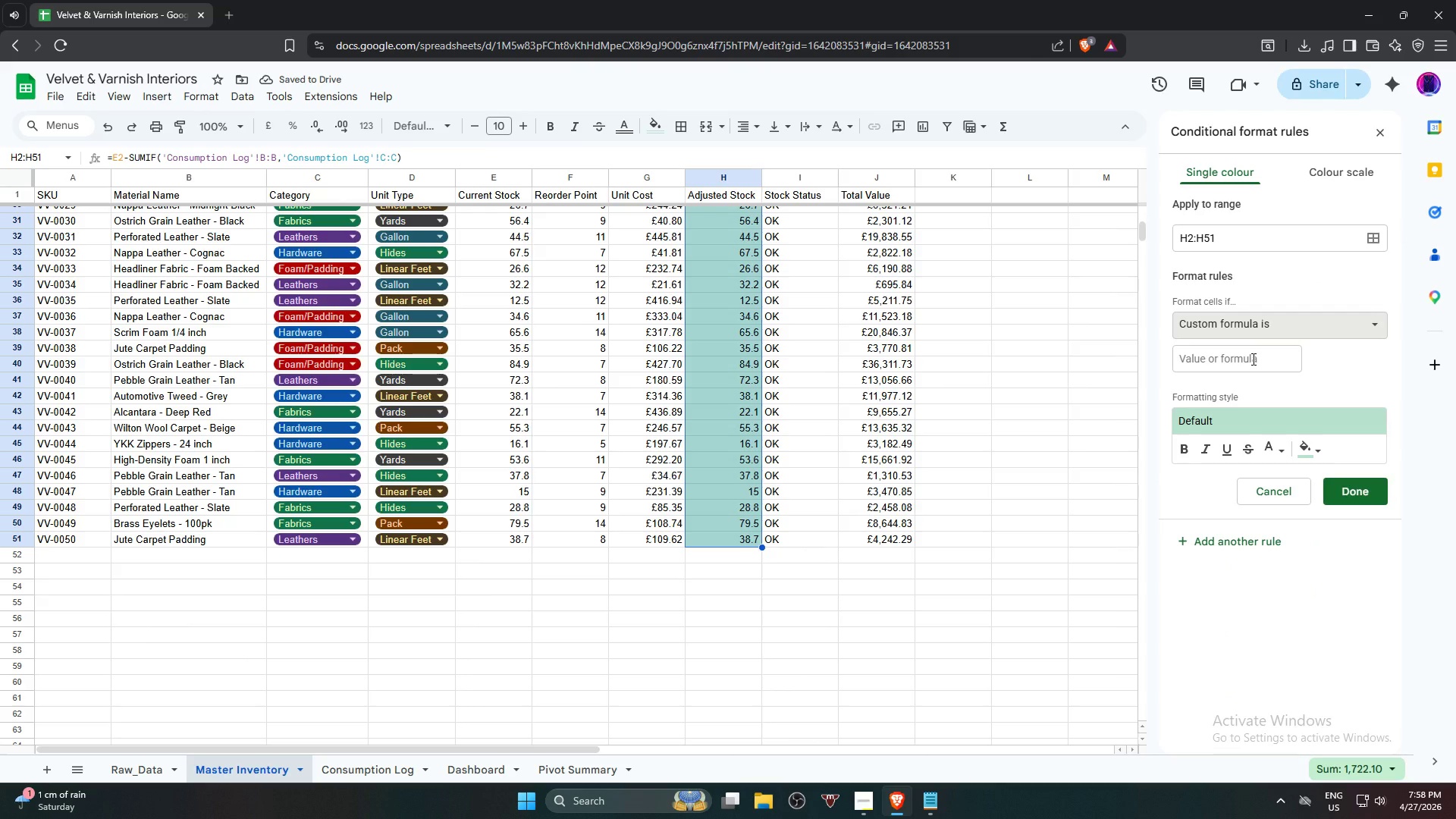 
left_click([1252, 359])
 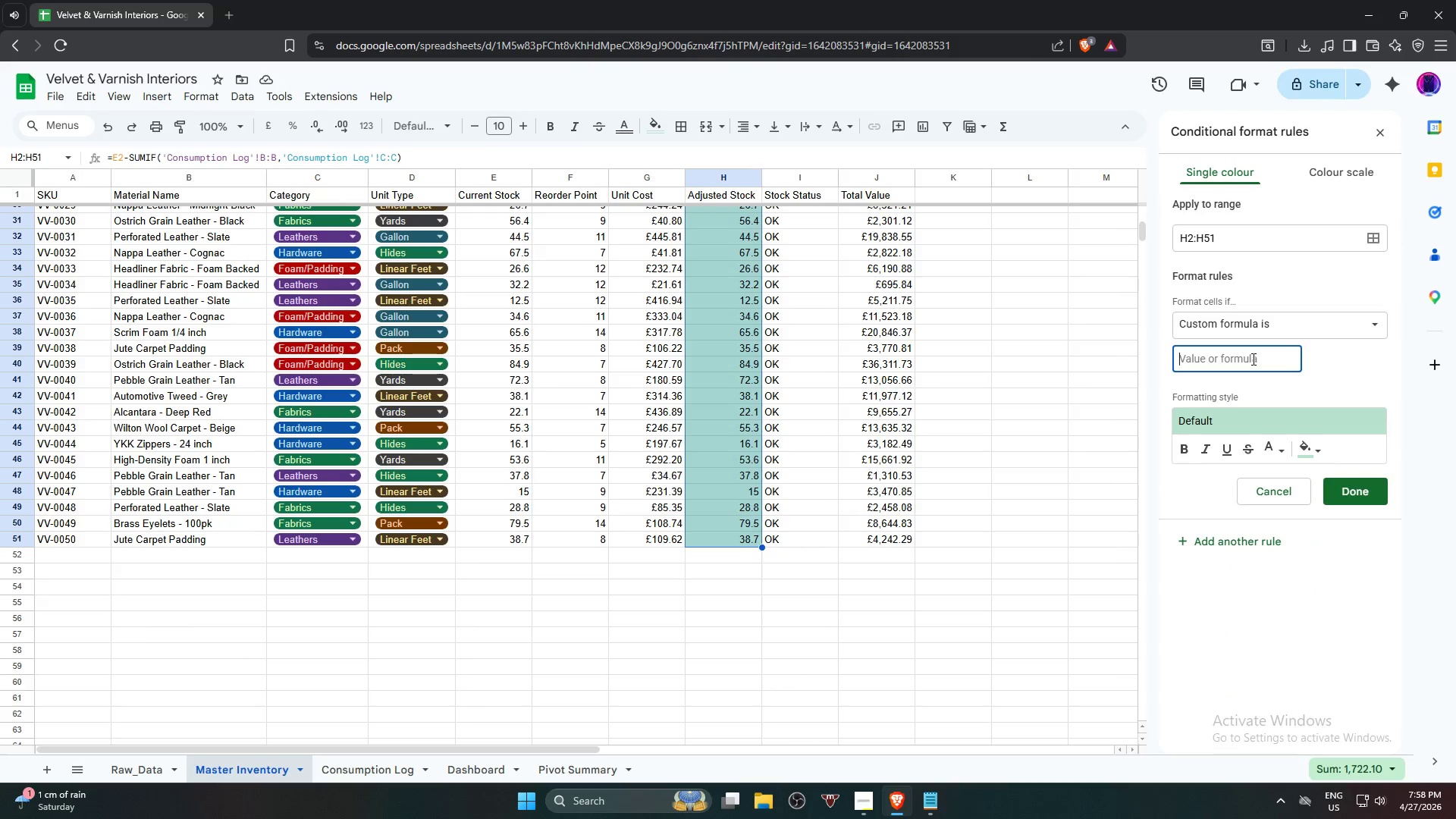 
type(=H2<=F2)
 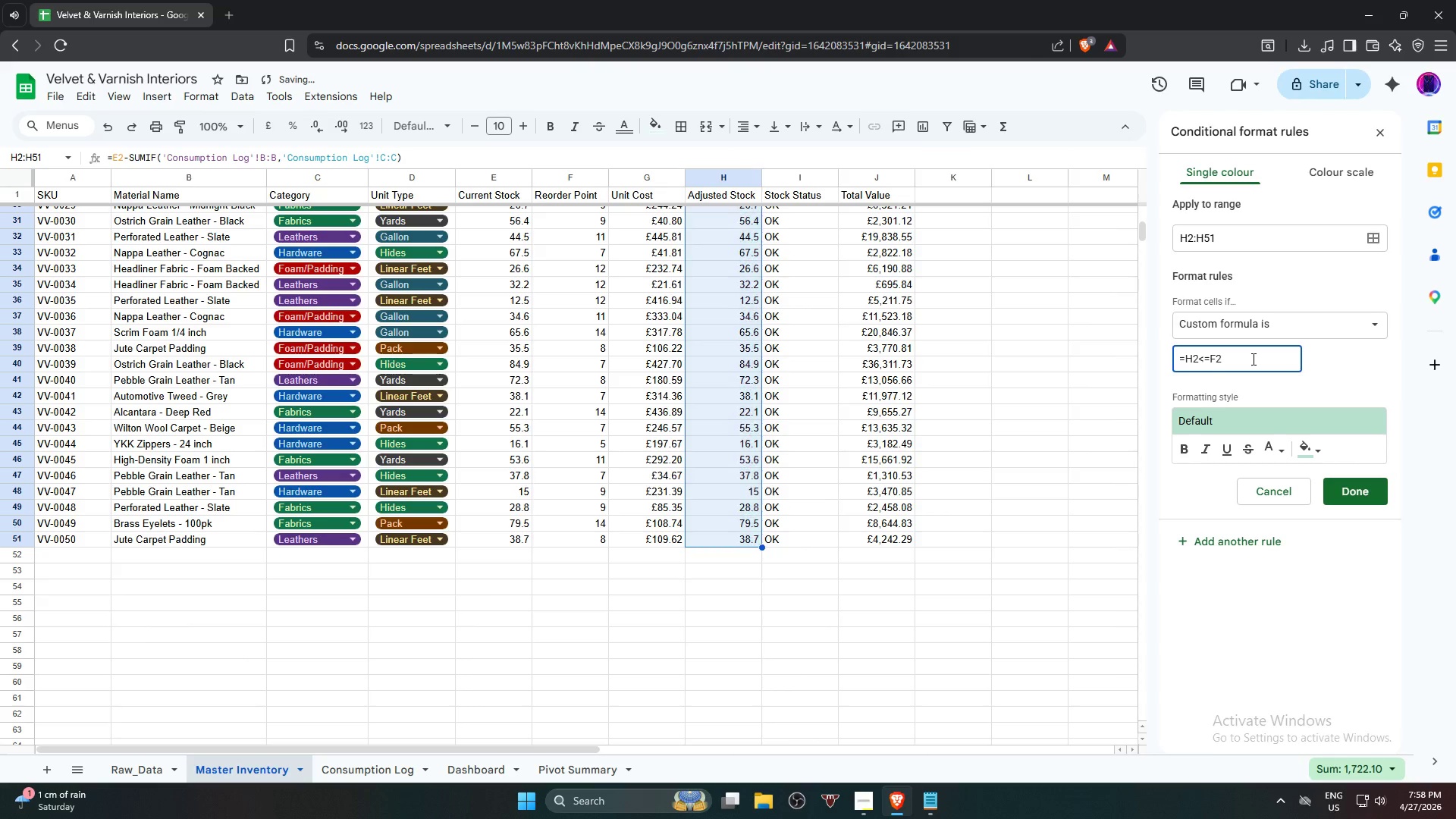 
scroll: coordinate [823, 381], scroll_direction: up, amount: 12.0
 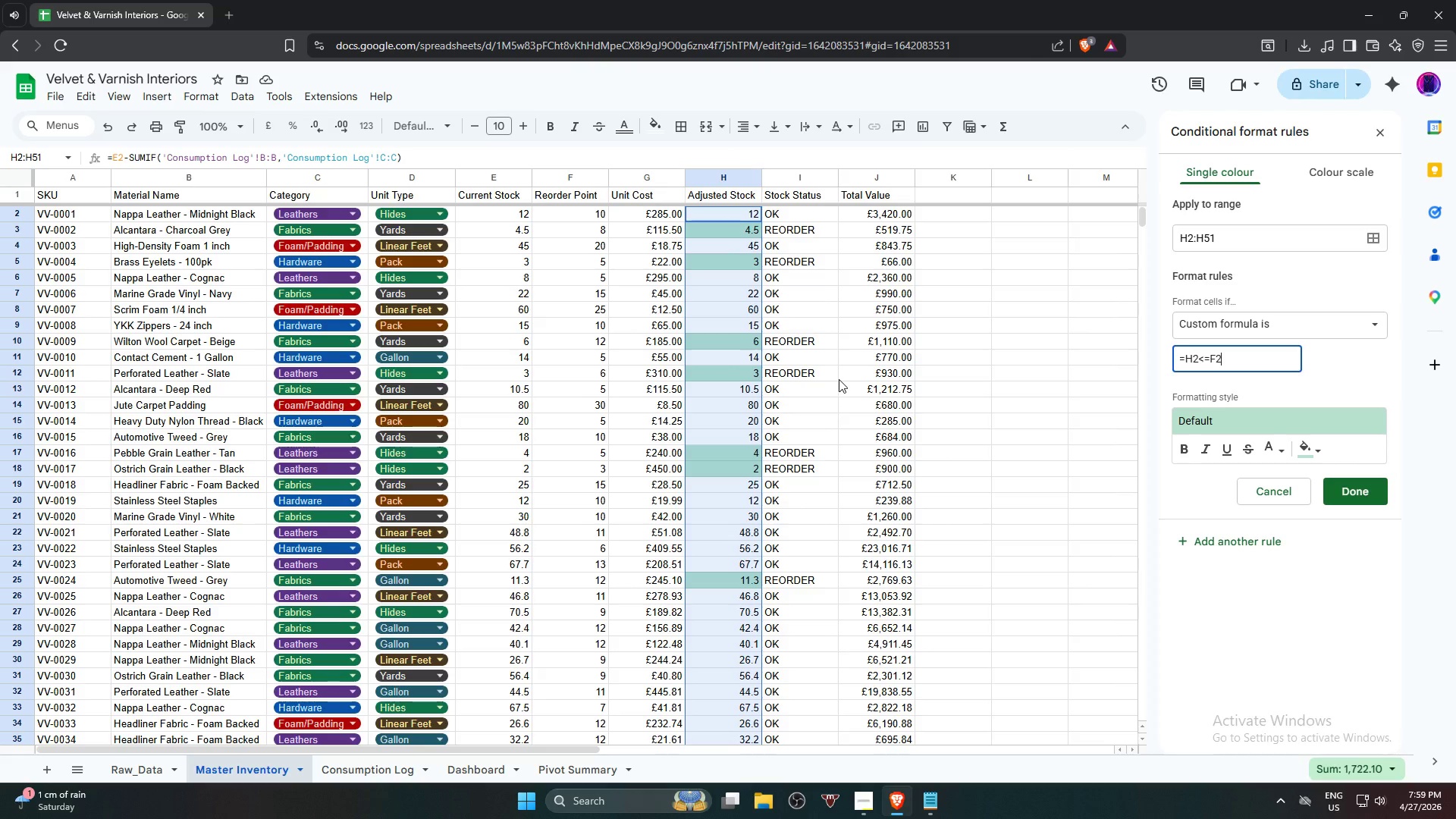 
left_click([1316, 444])
 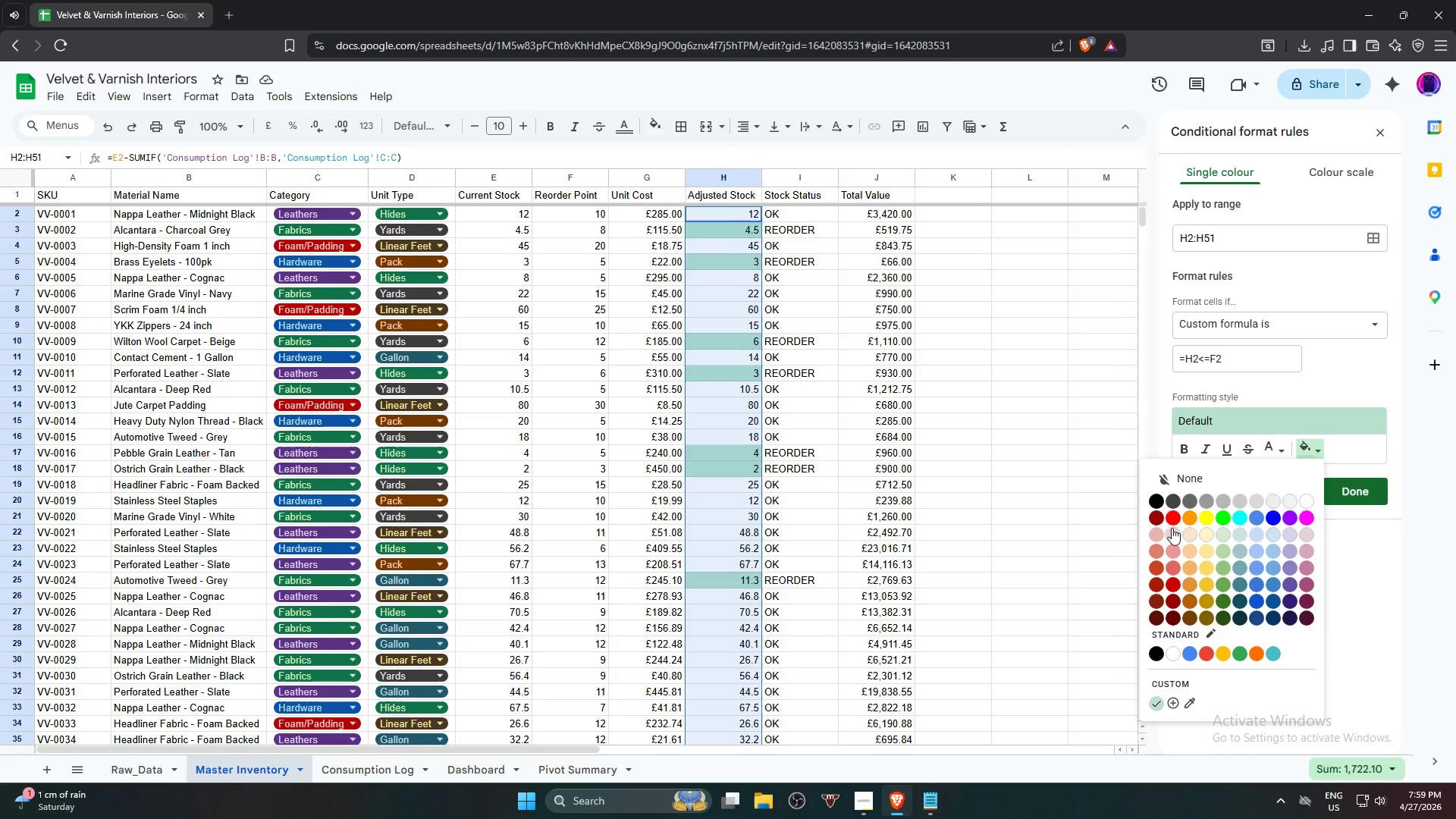 
left_click([1172, 519])
 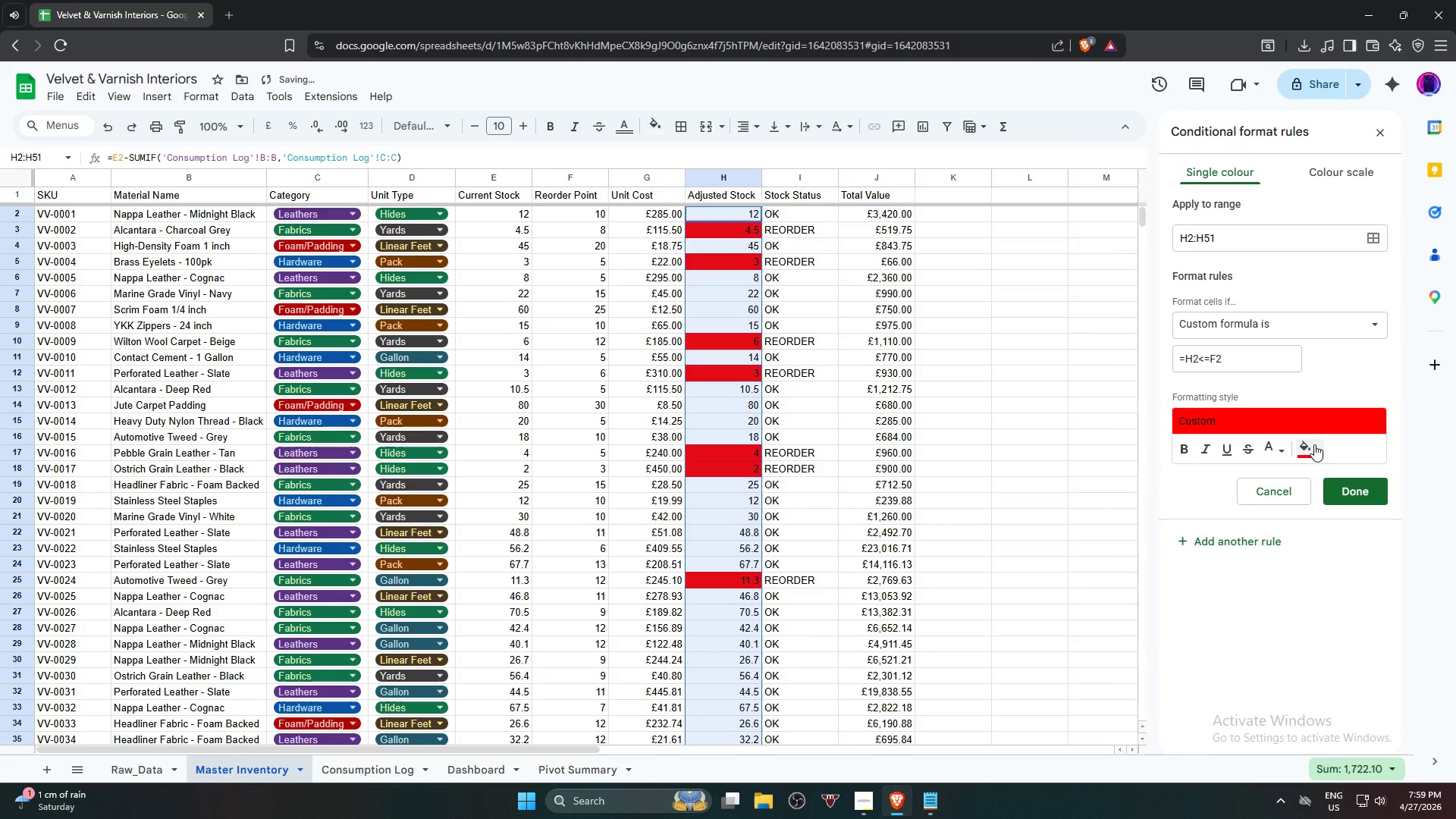 
left_click([1310, 447])
 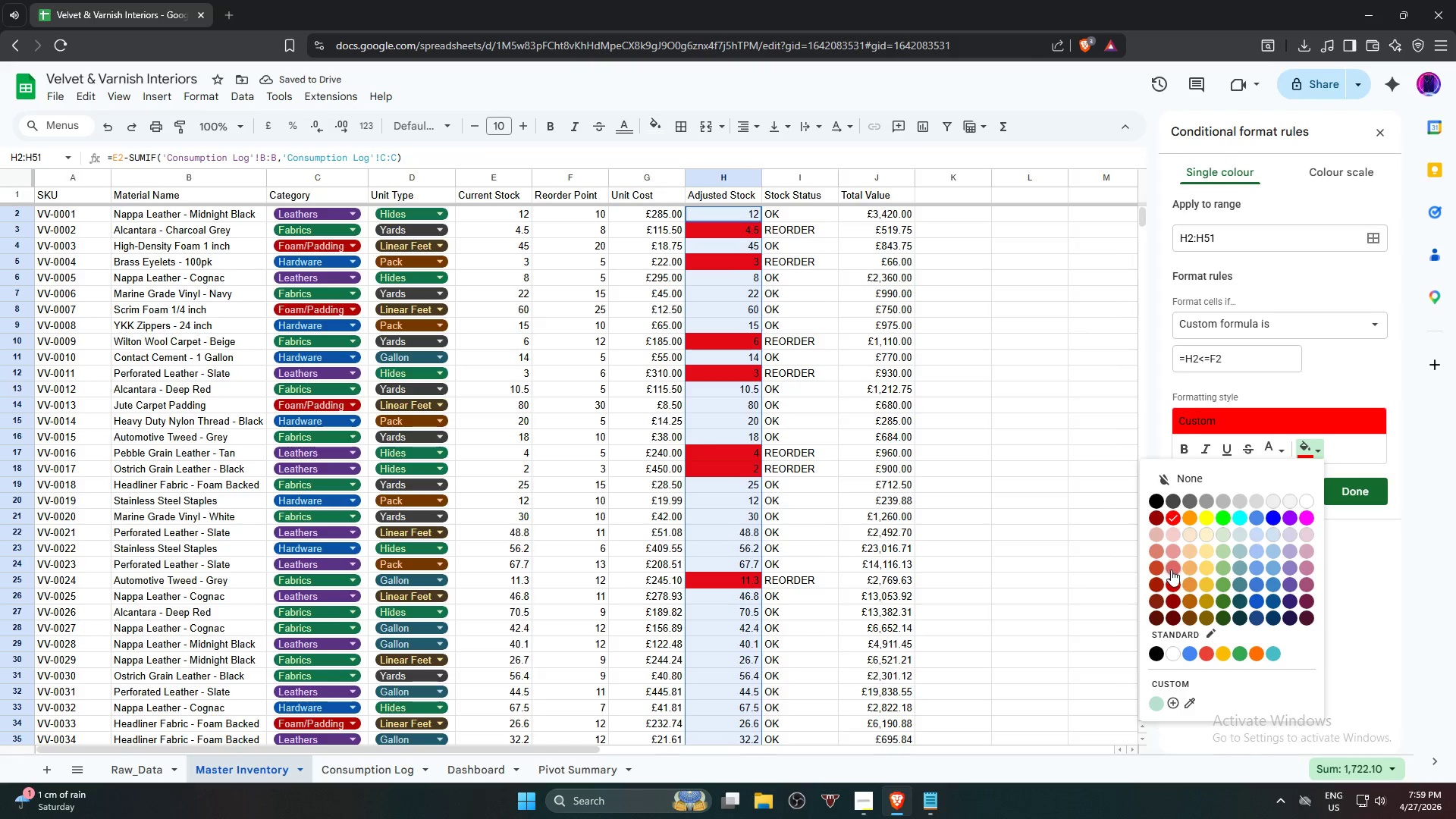 
left_click([1174, 582])
 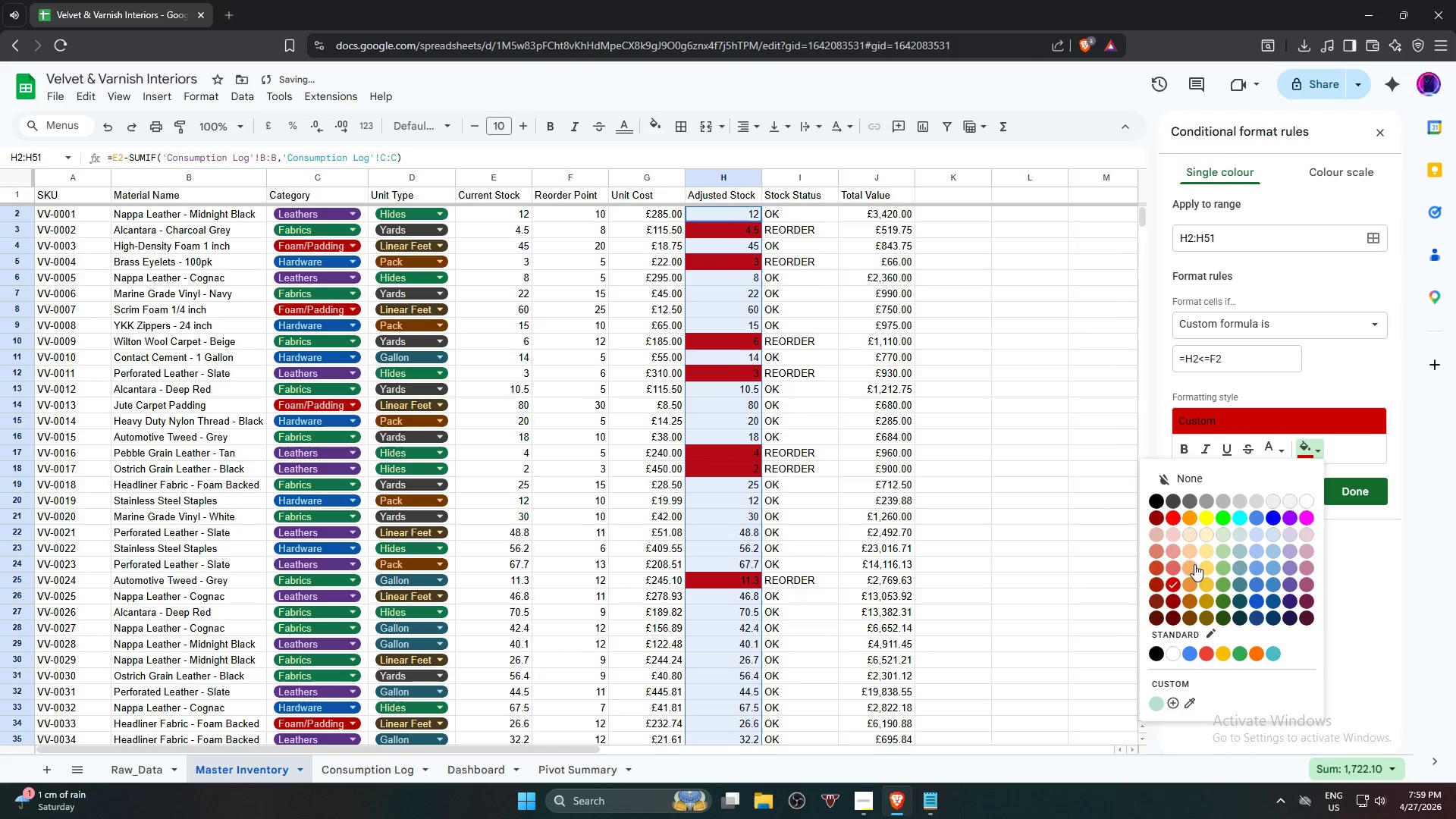 
left_click([1178, 567])
 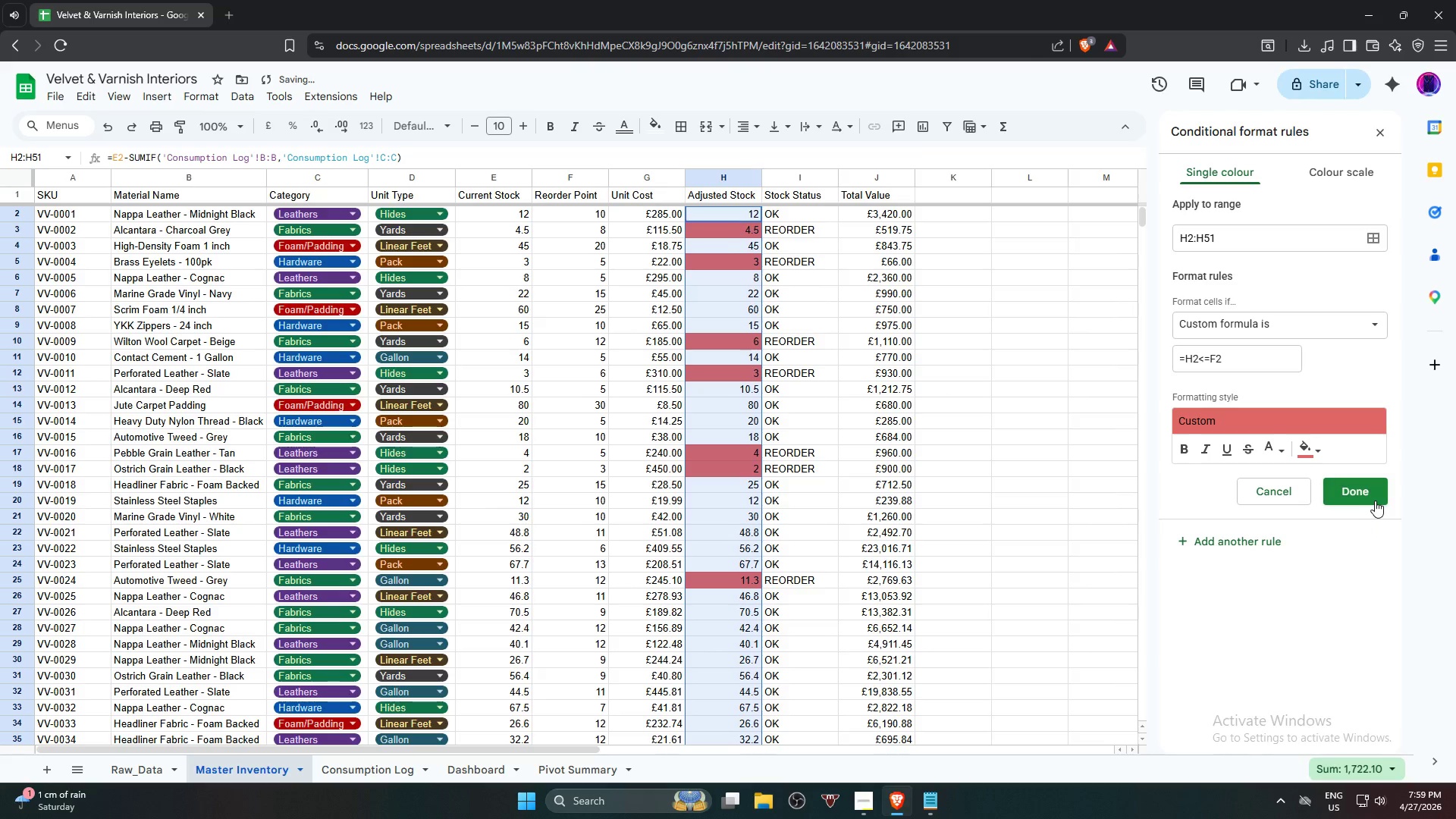 
left_click([1311, 457])
 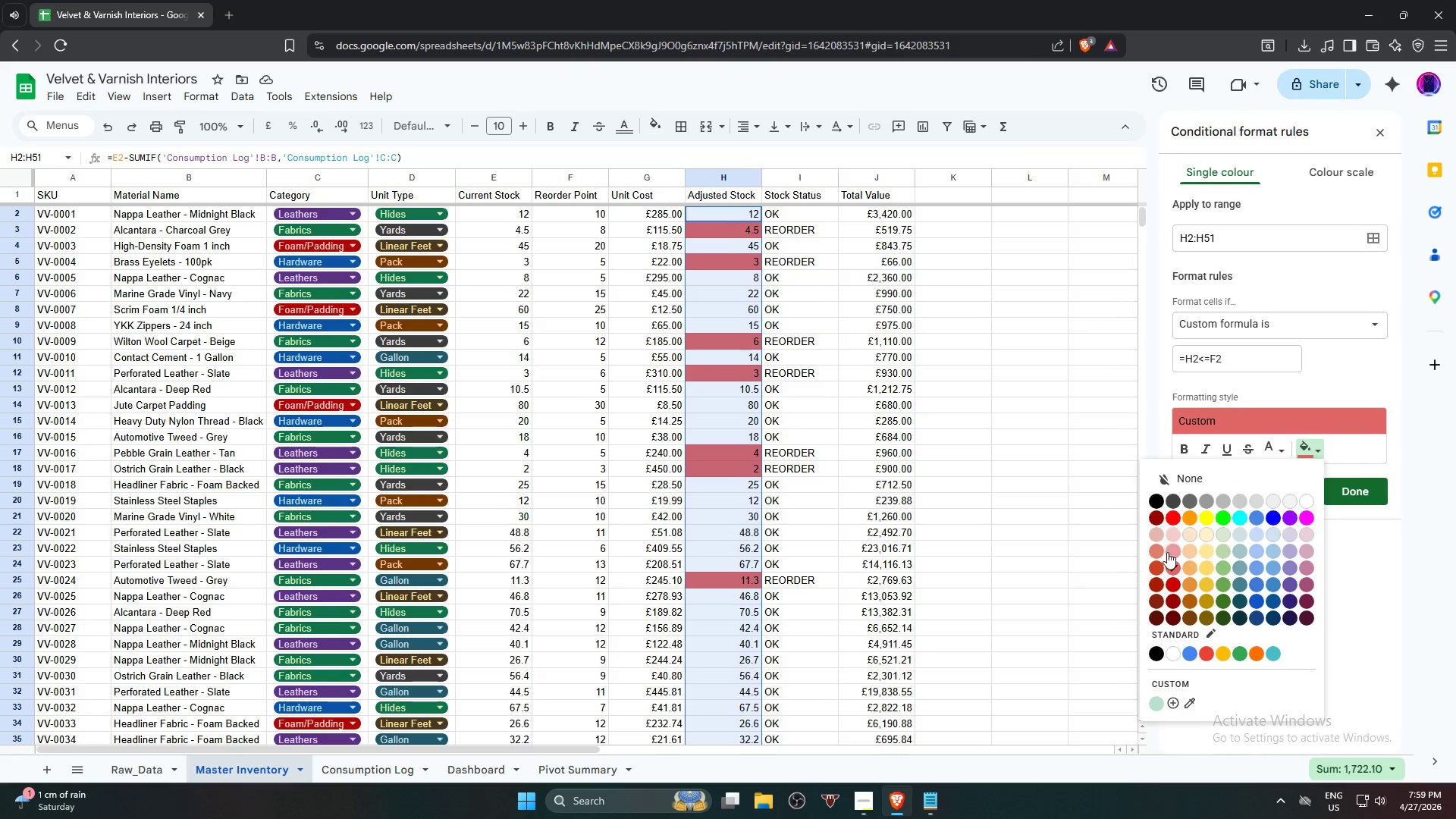 
wait(8.52)
 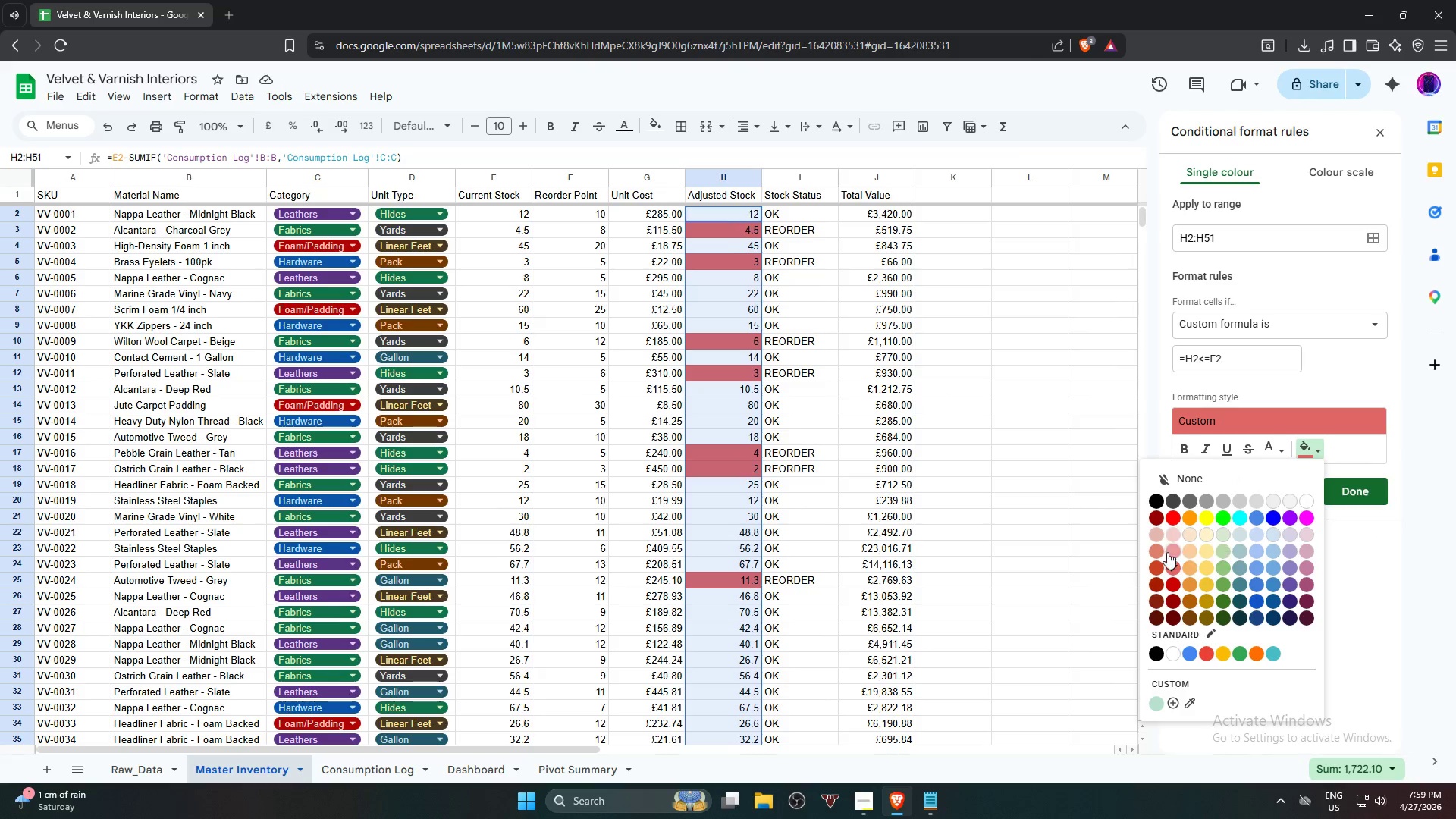 
left_click([1367, 496])
 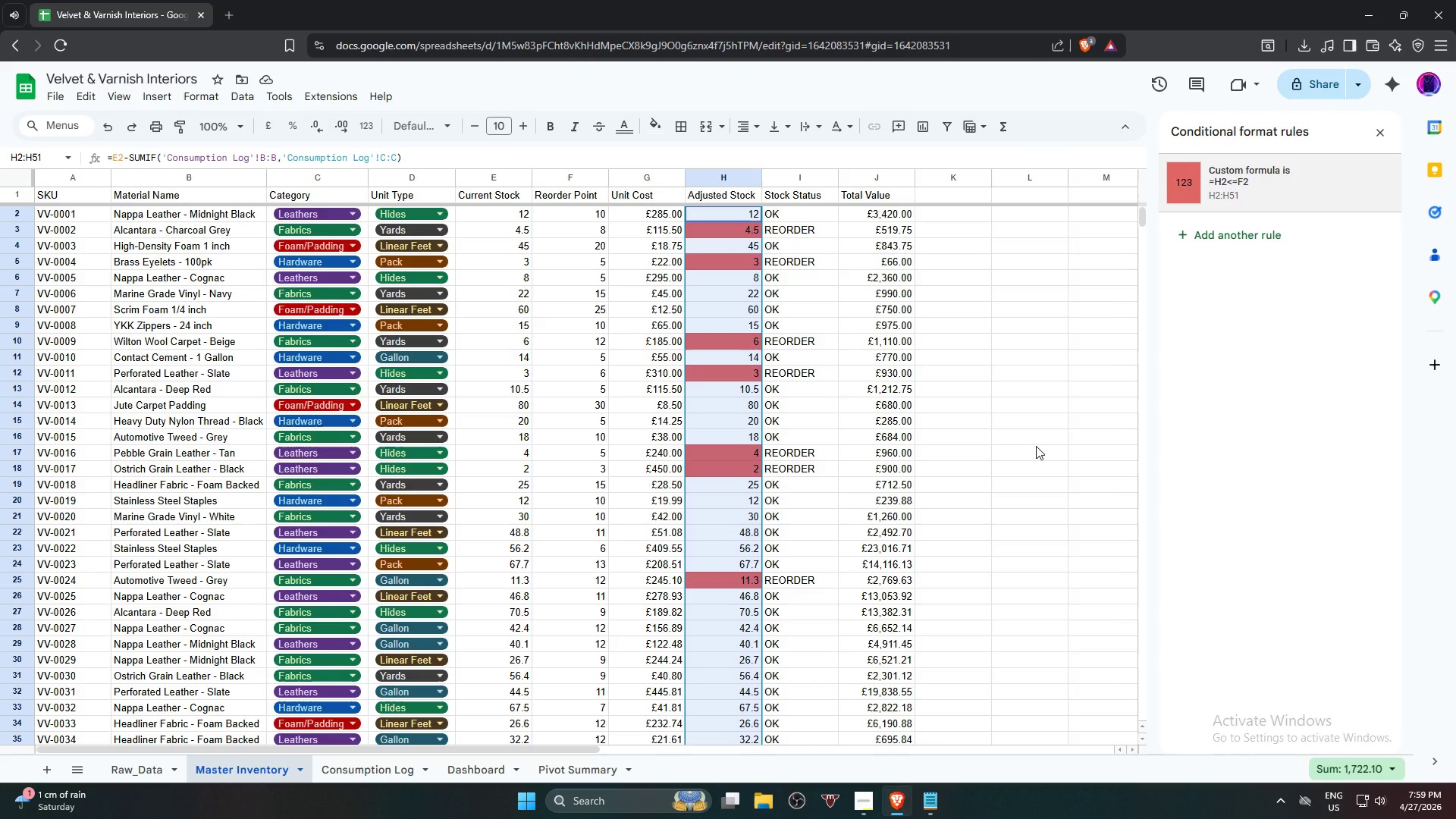 
left_click([1036, 446])
 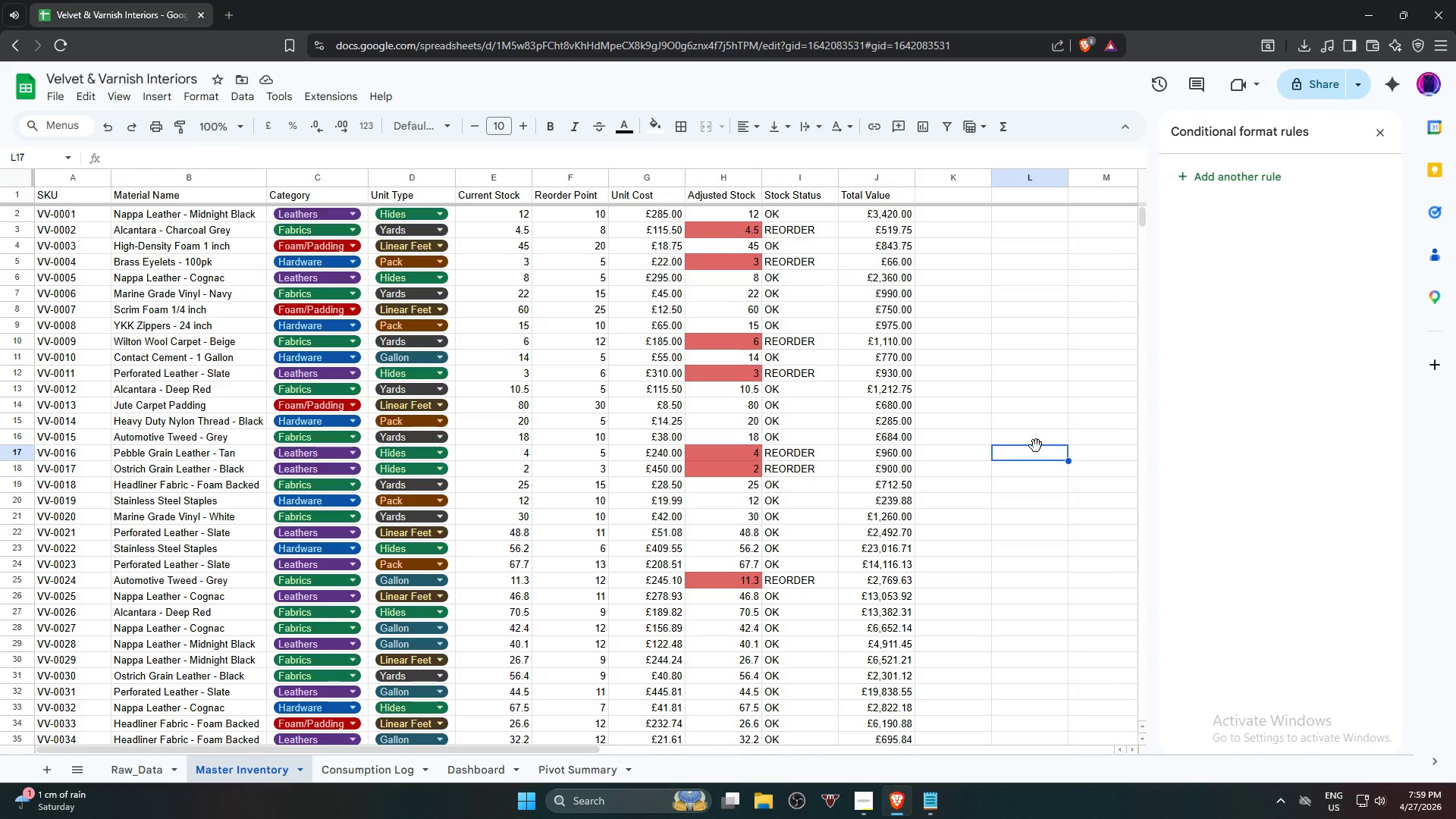 
scroll: coordinate [1036, 446], scroll_direction: up, amount: 3.0
 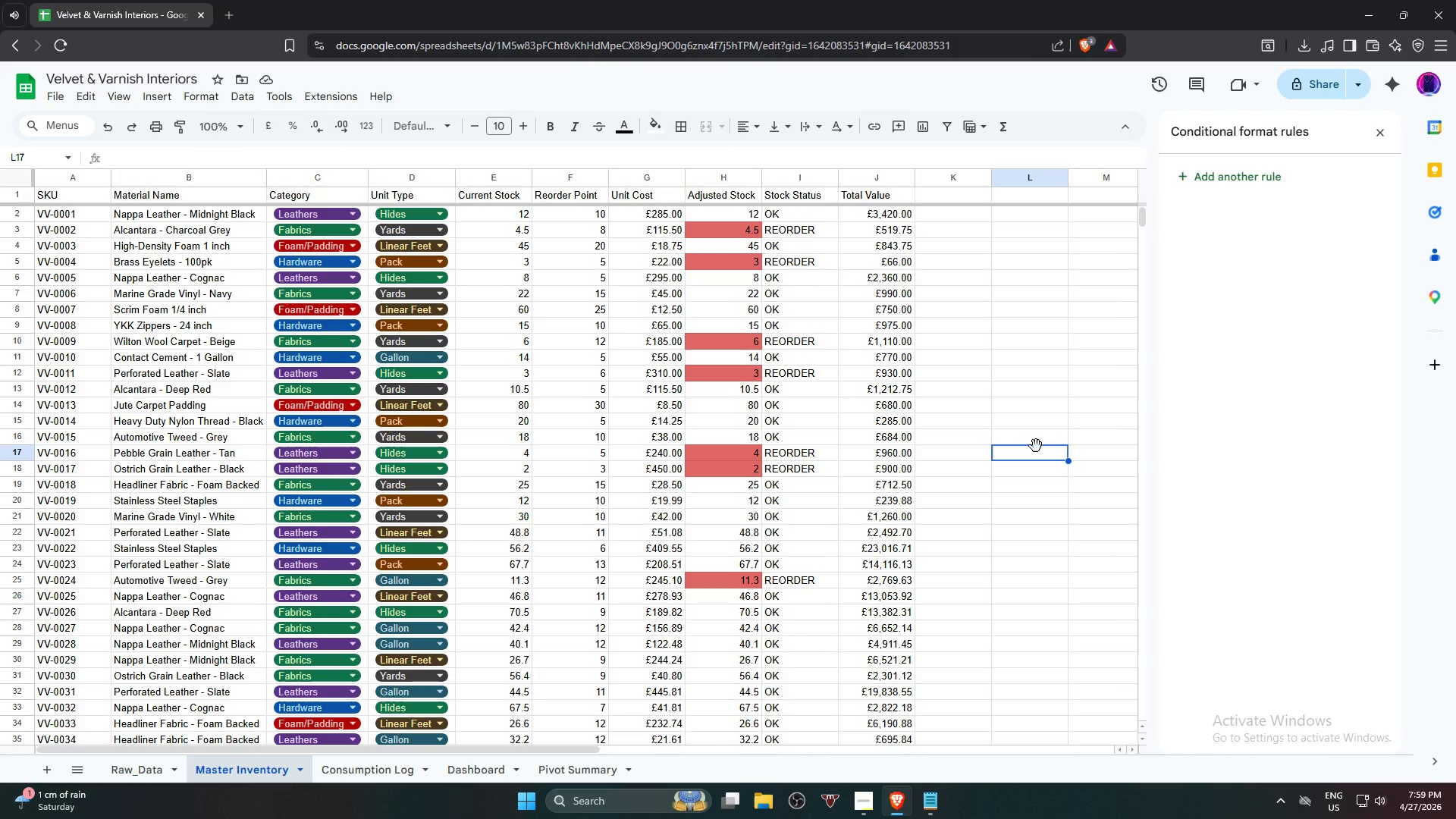 
wait(6.19)
 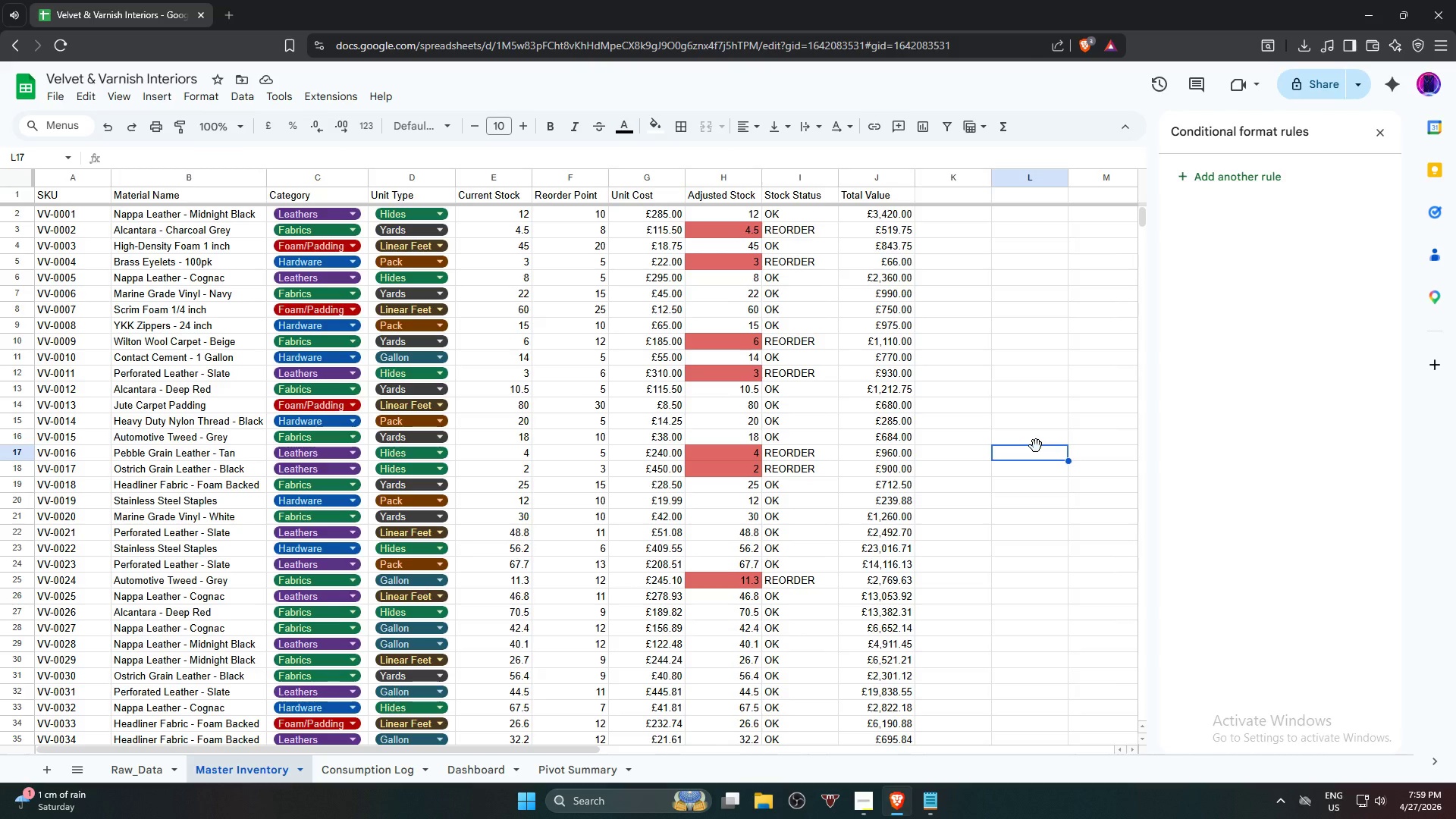 
left_click([701, 261])
 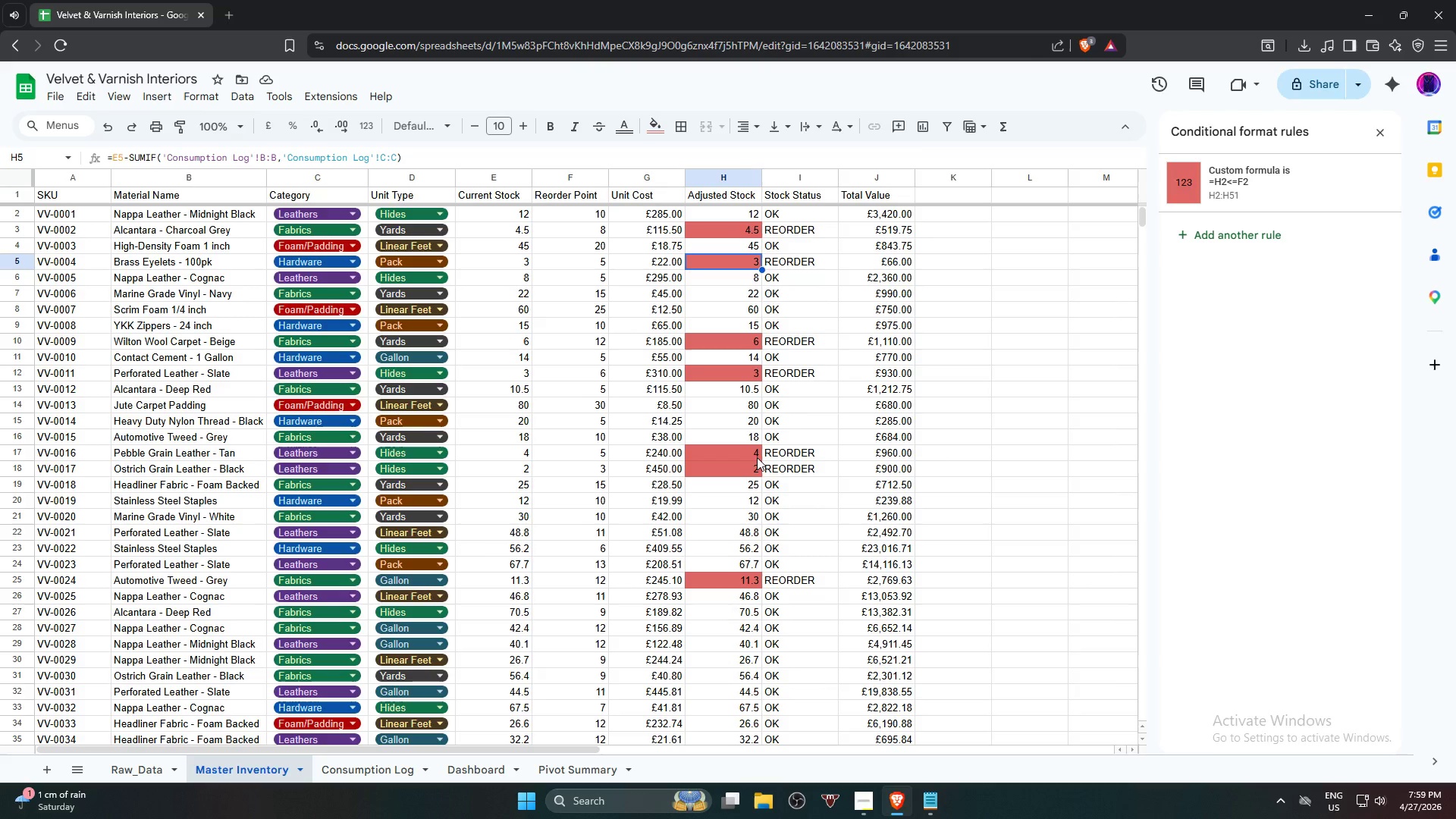 
wait(12.25)
 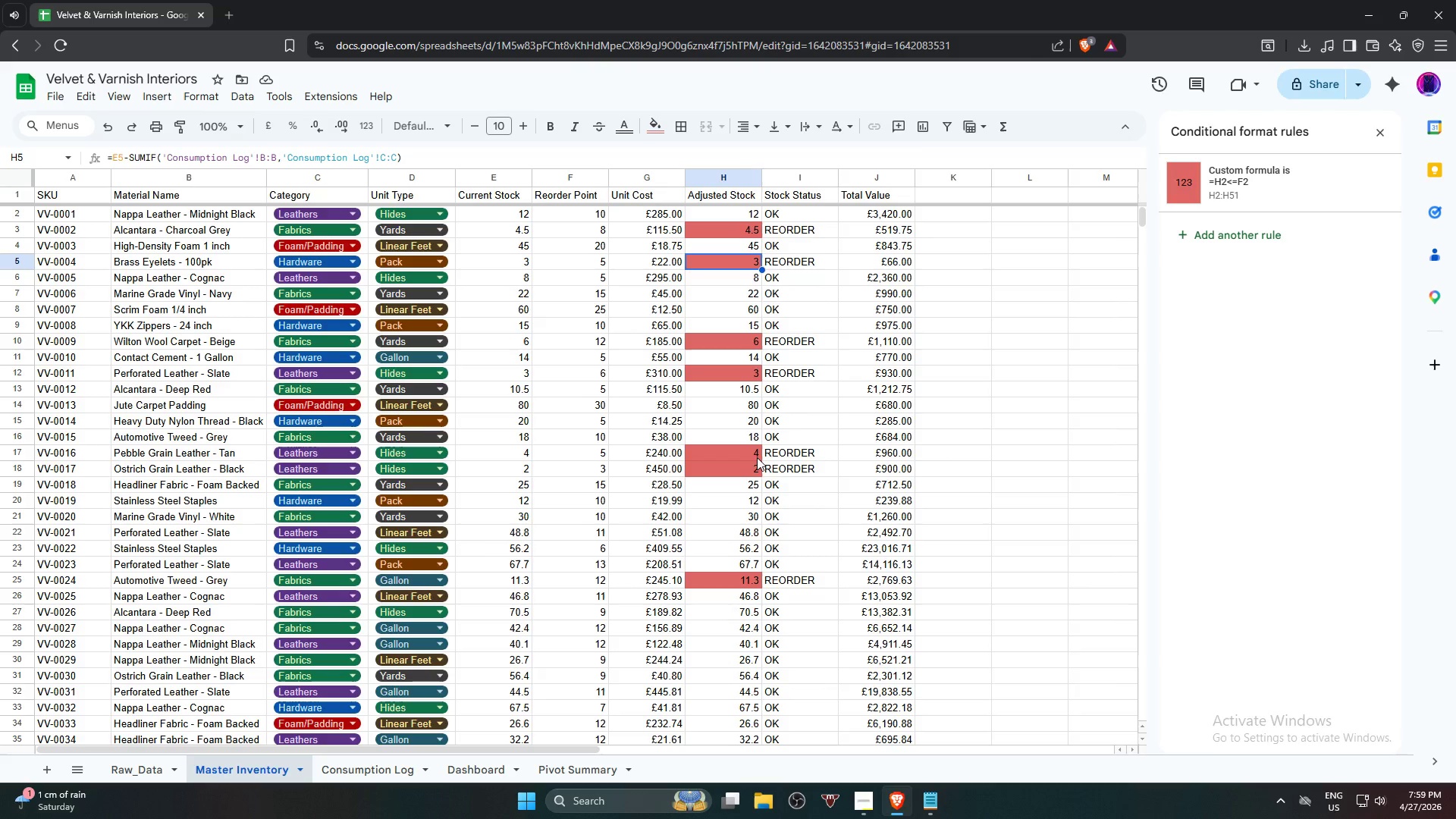 
scroll: coordinate [611, 662], scroll_direction: up, amount: 1.0
 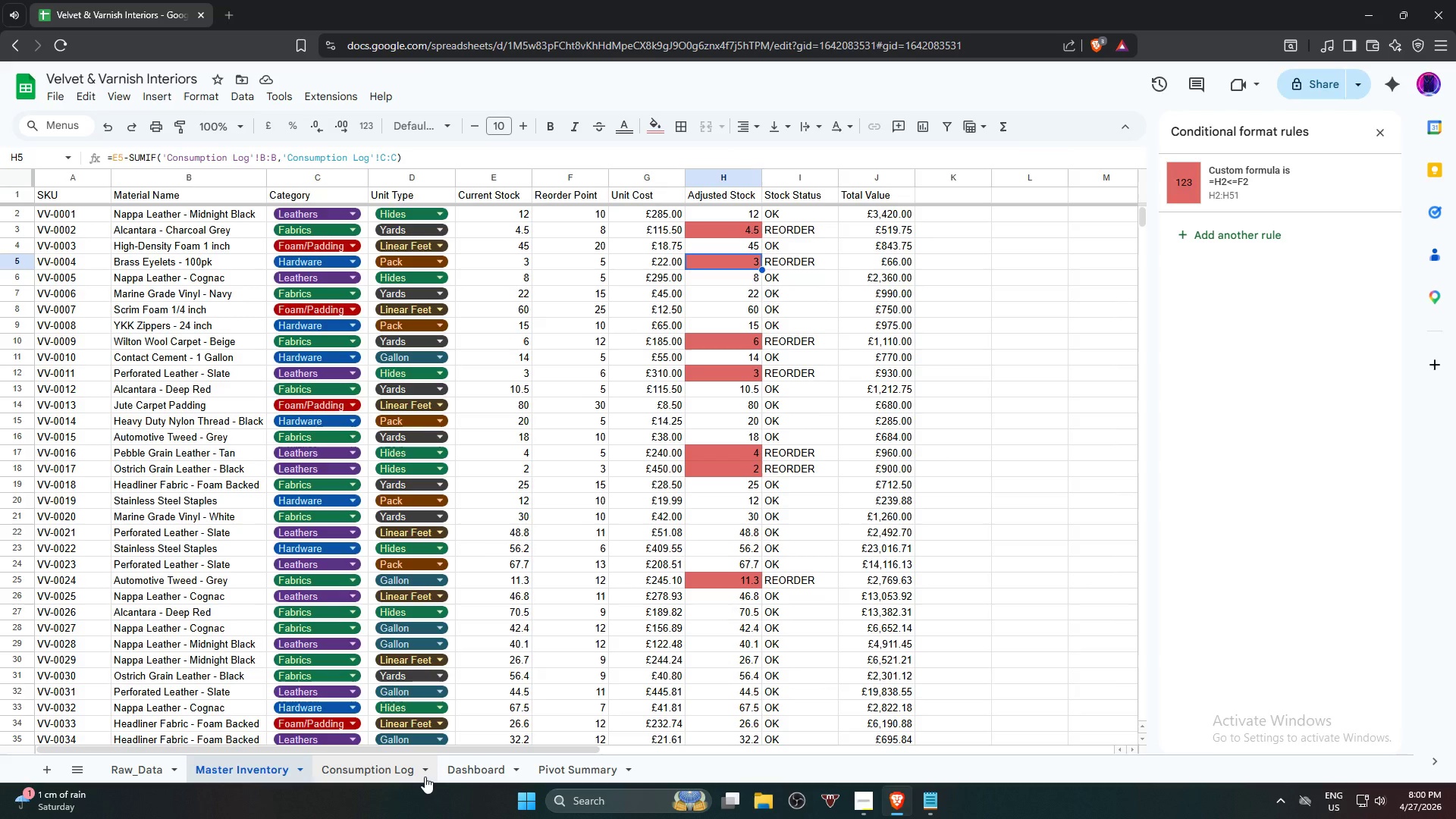 
wait(28.19)
 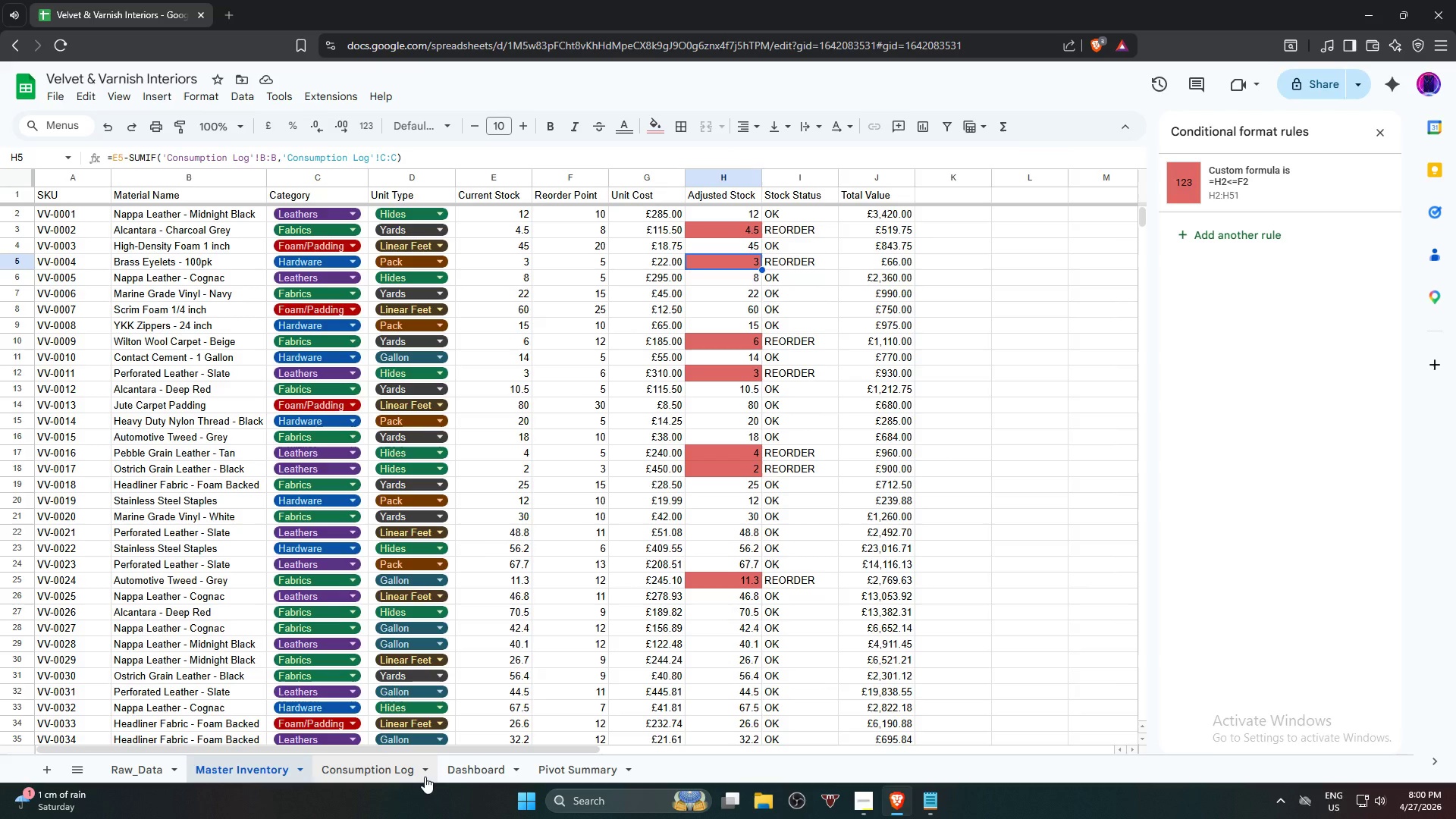 
left_click([352, 768])
 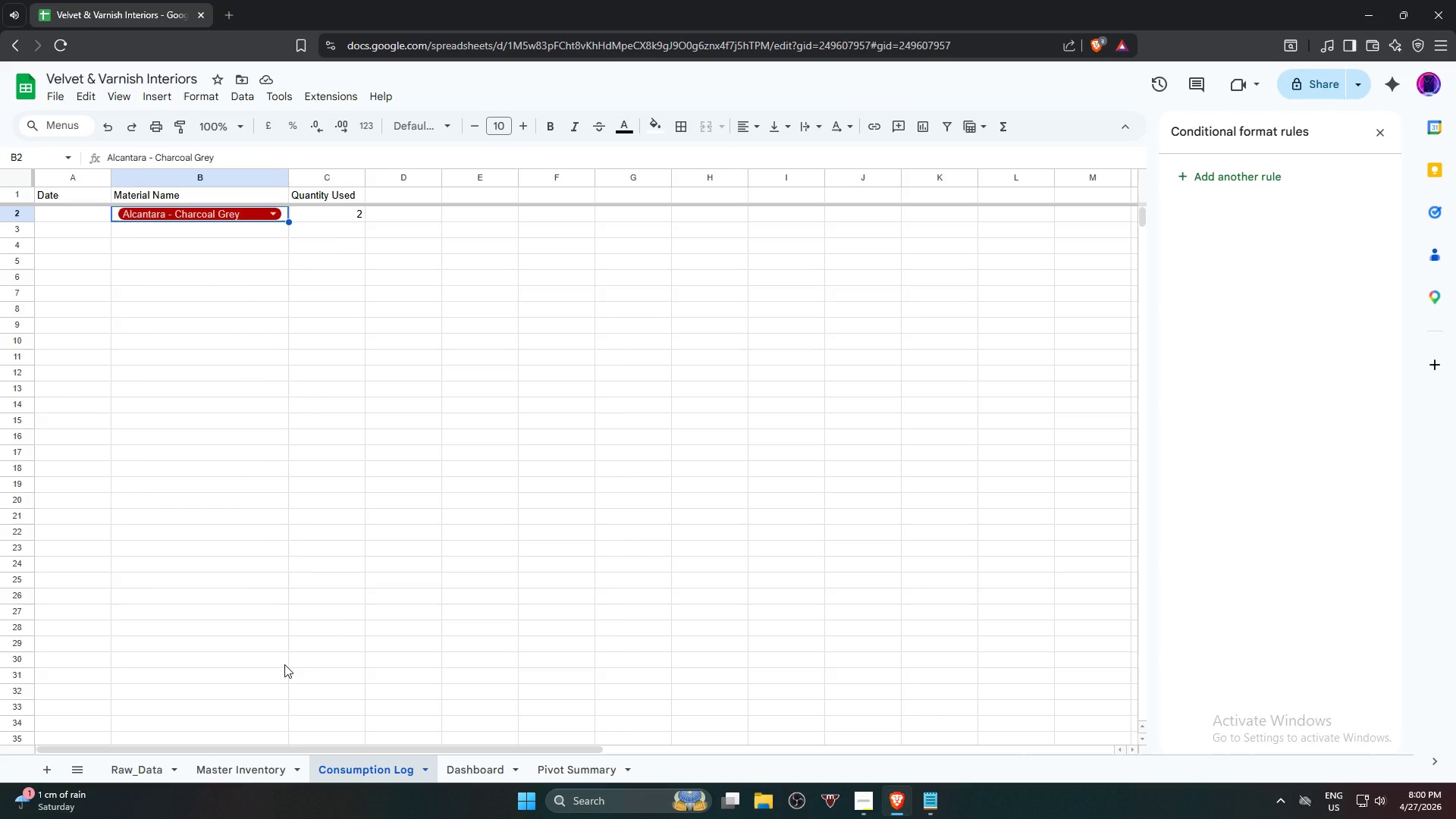 
wait(12.19)
 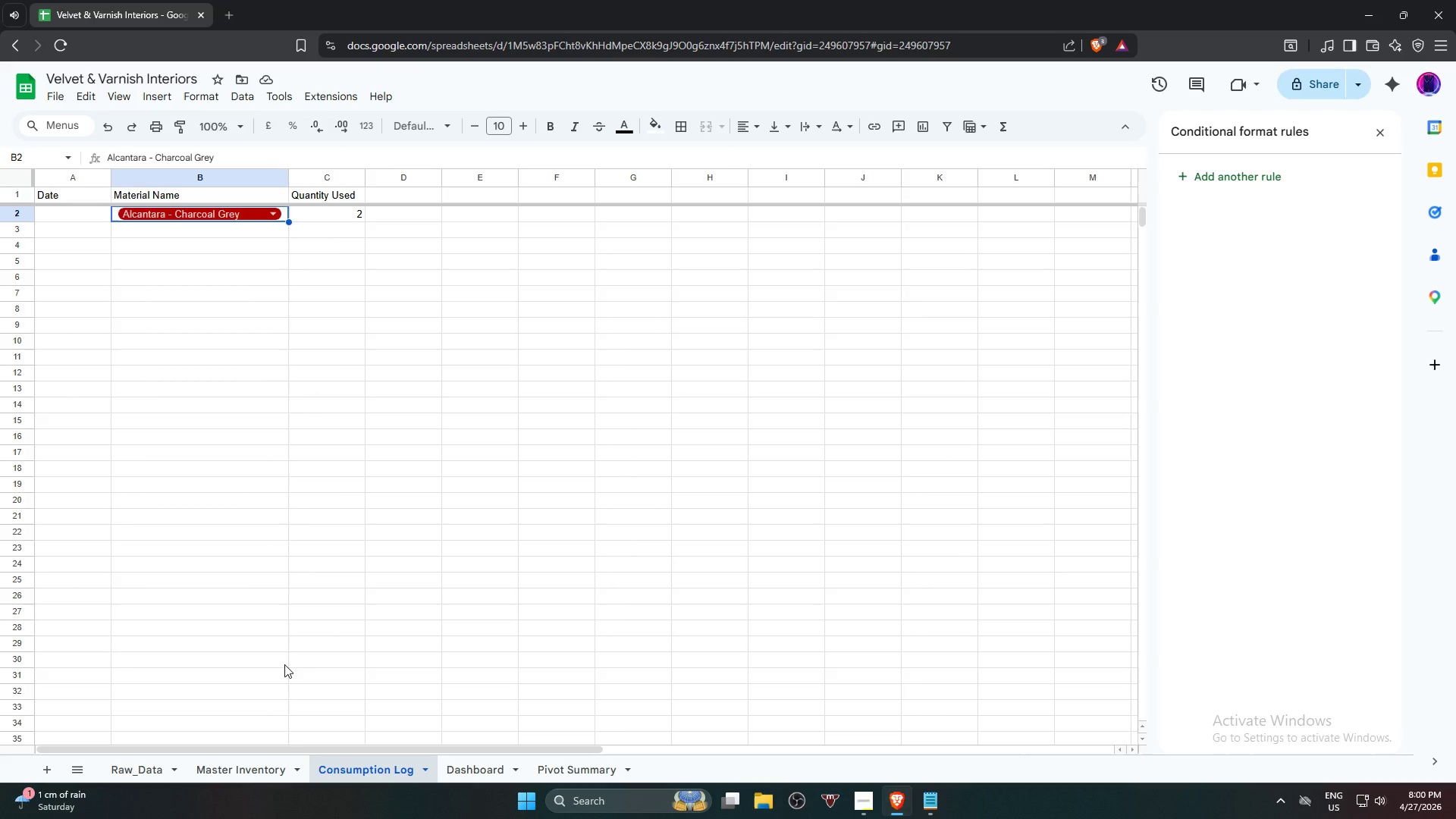 
left_click([457, 778])
 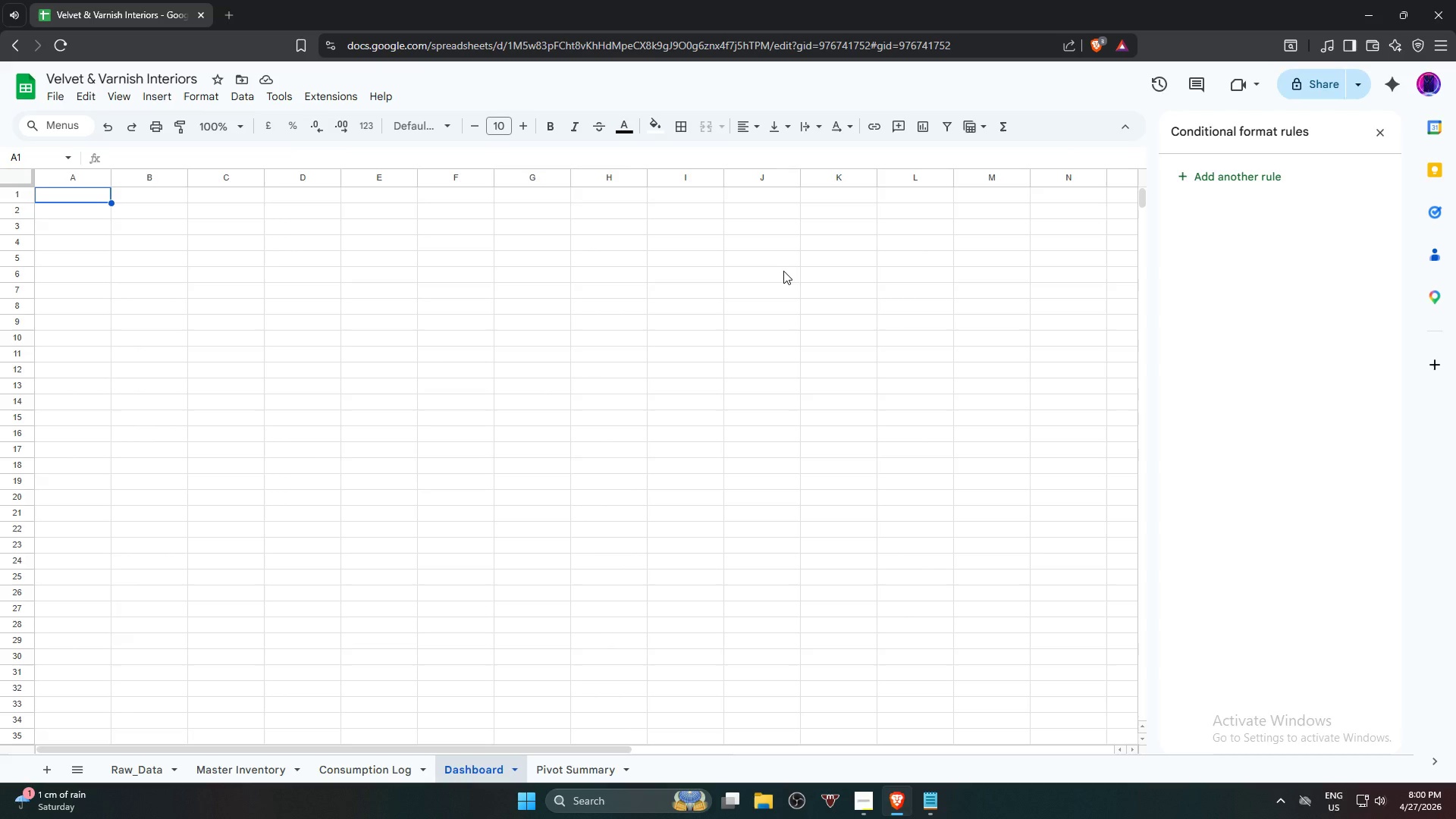 
wait(20.47)
 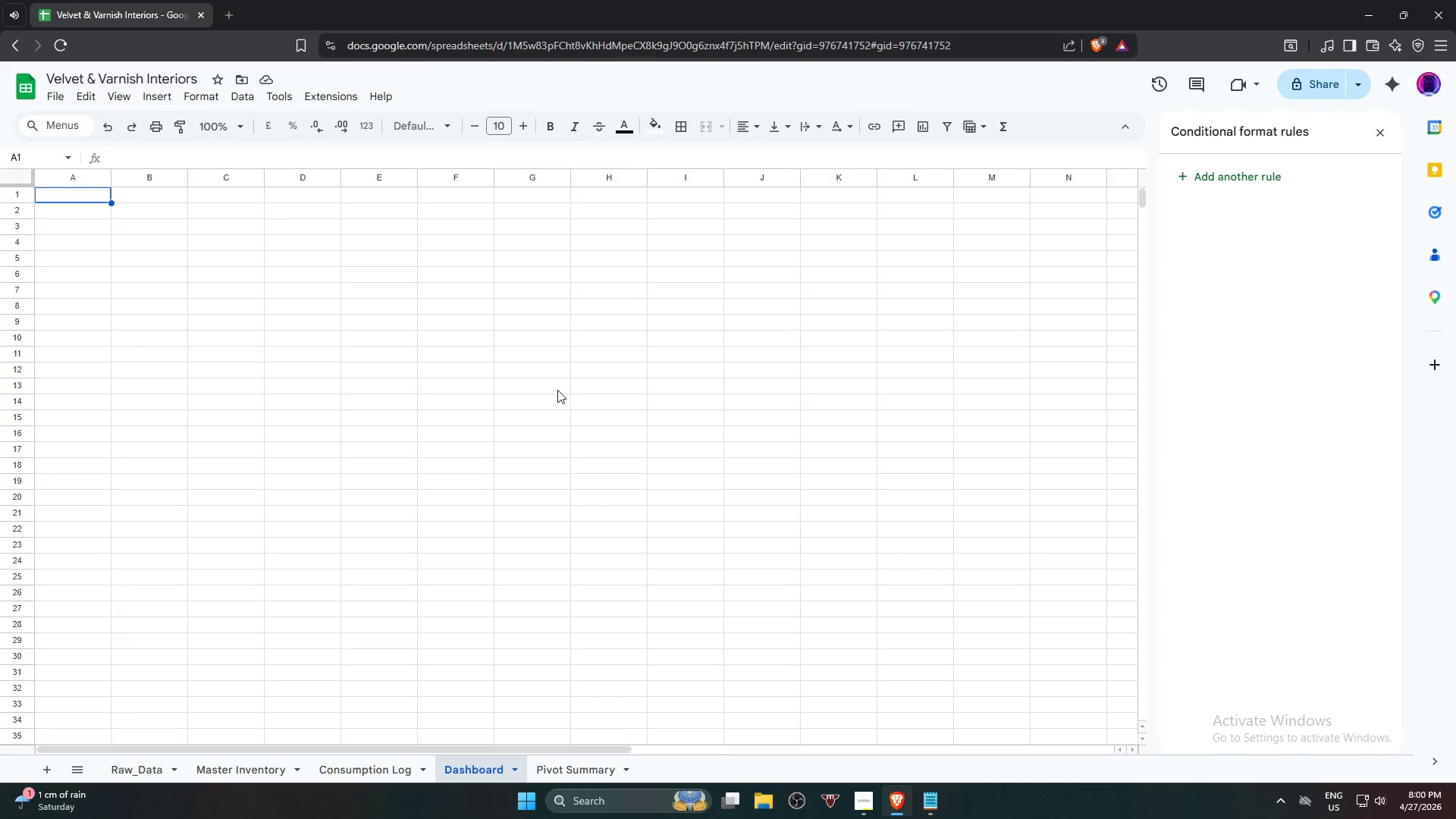 
type(iN)
key(Backspace)
key(Backspace)
type(IN)
key(Backspace)
type(nV)
key(Backspace)
type(ventory Dashboard)
 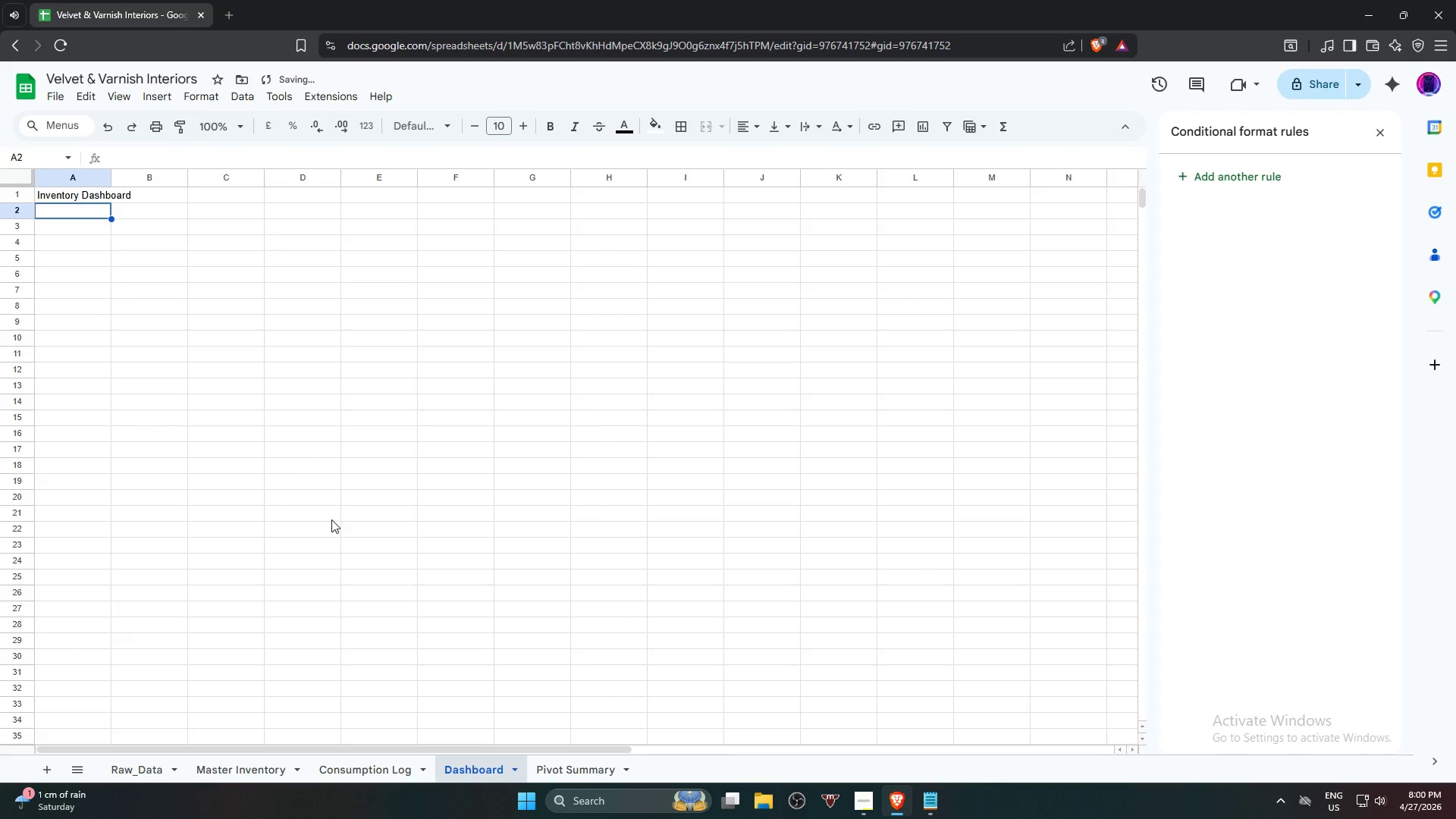 
 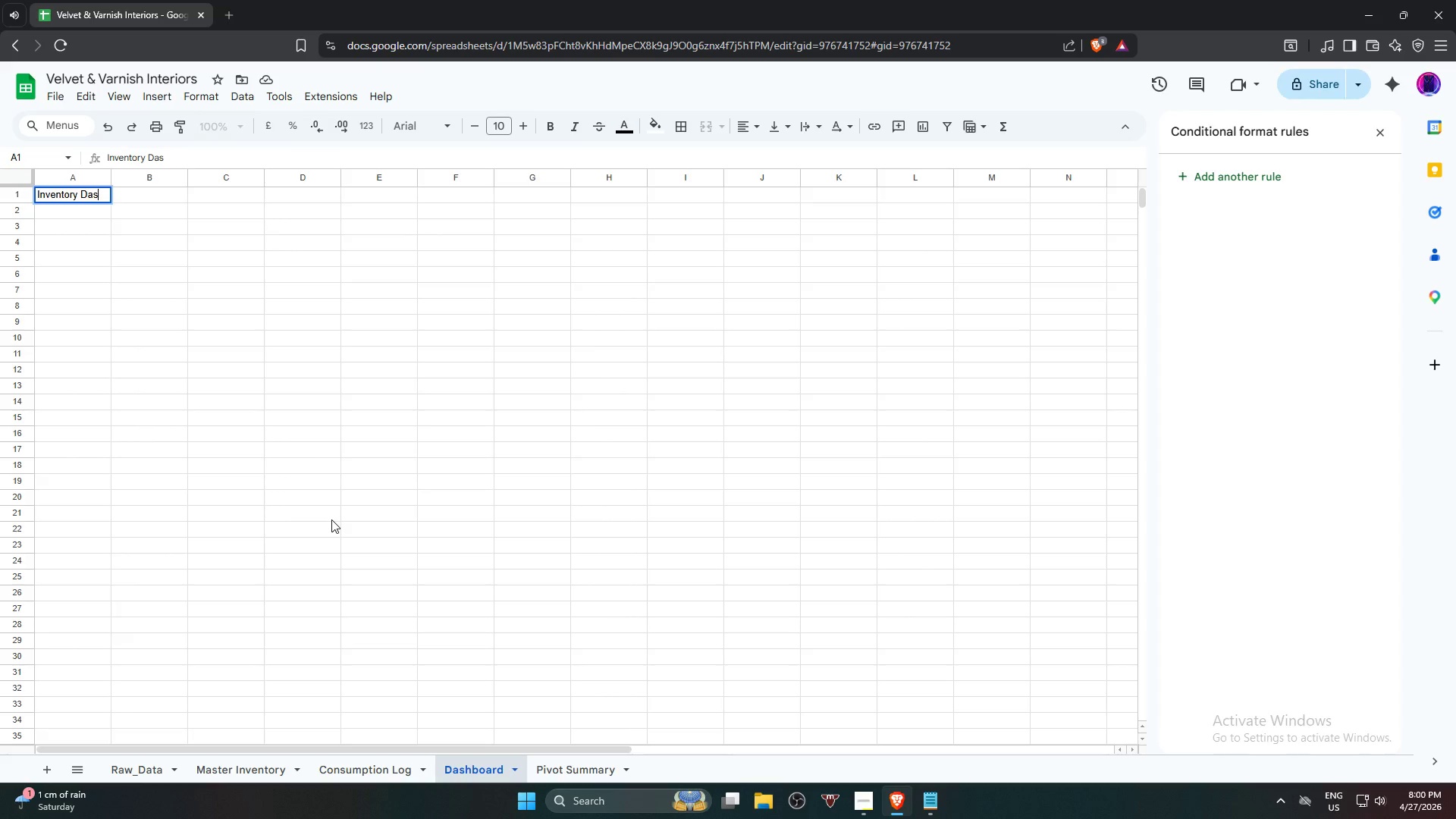 
key(Enter)
 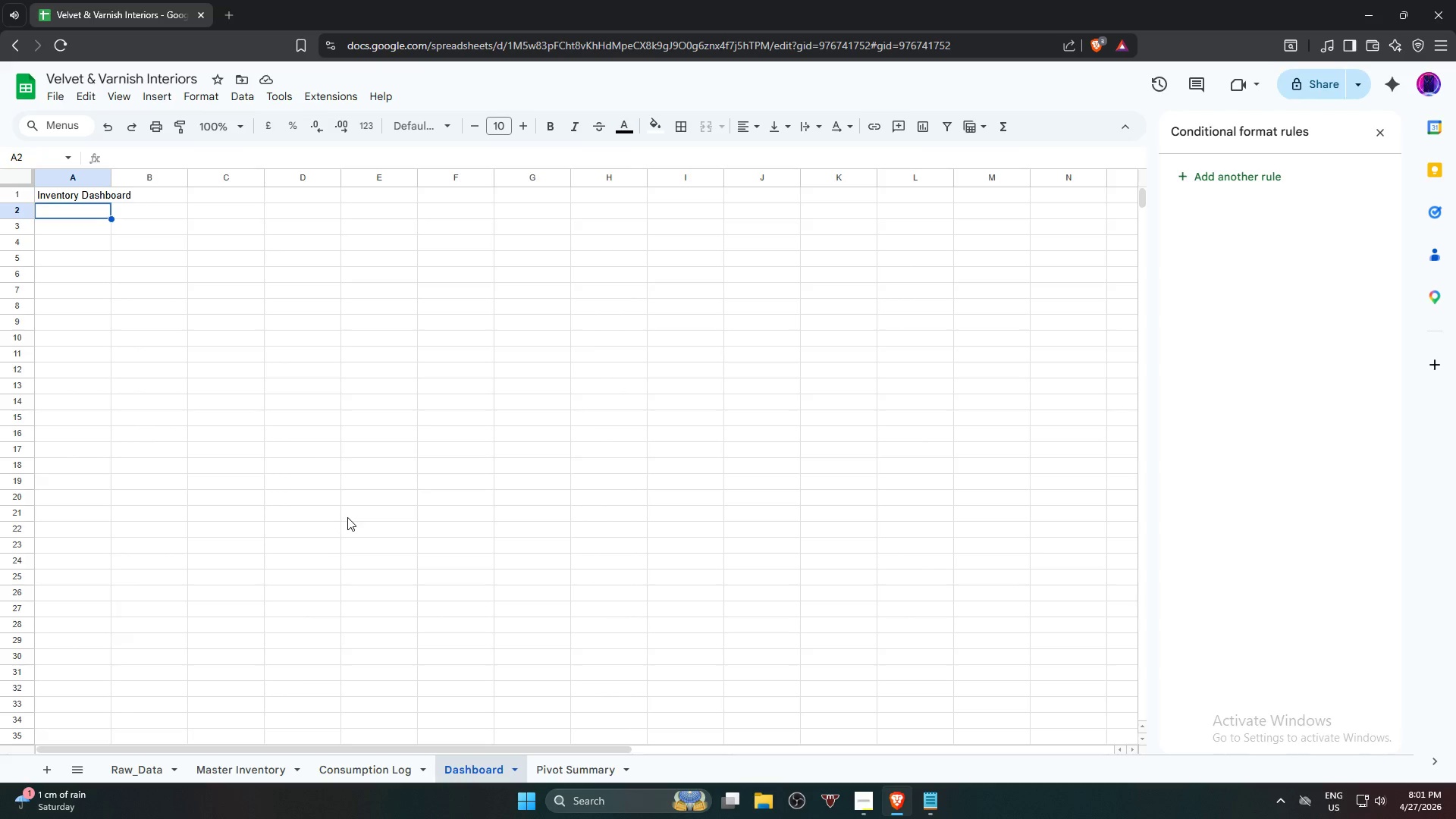 
wait(10.83)
 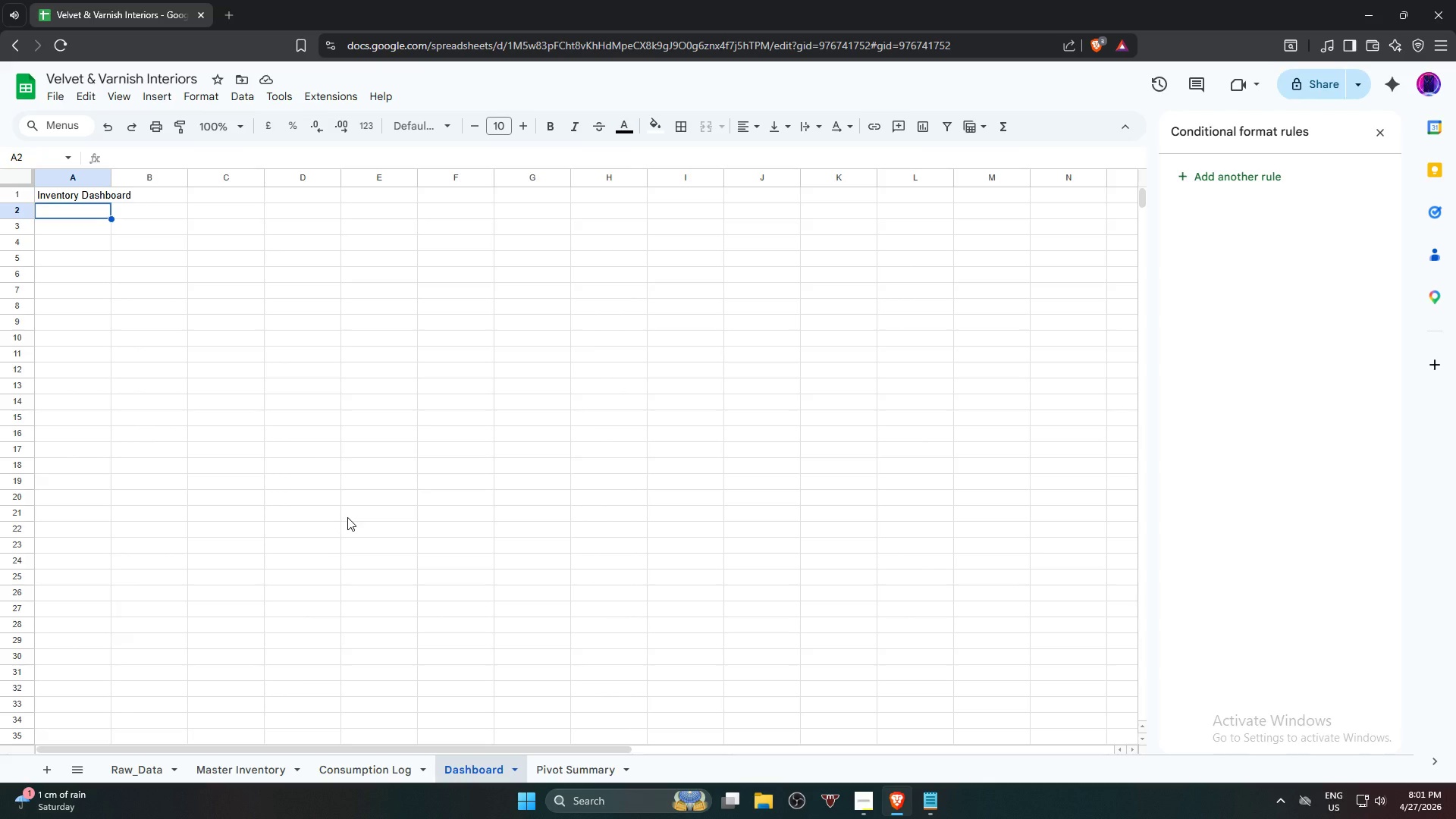 
type(KPII)
key(Backspace)
type( Section)
 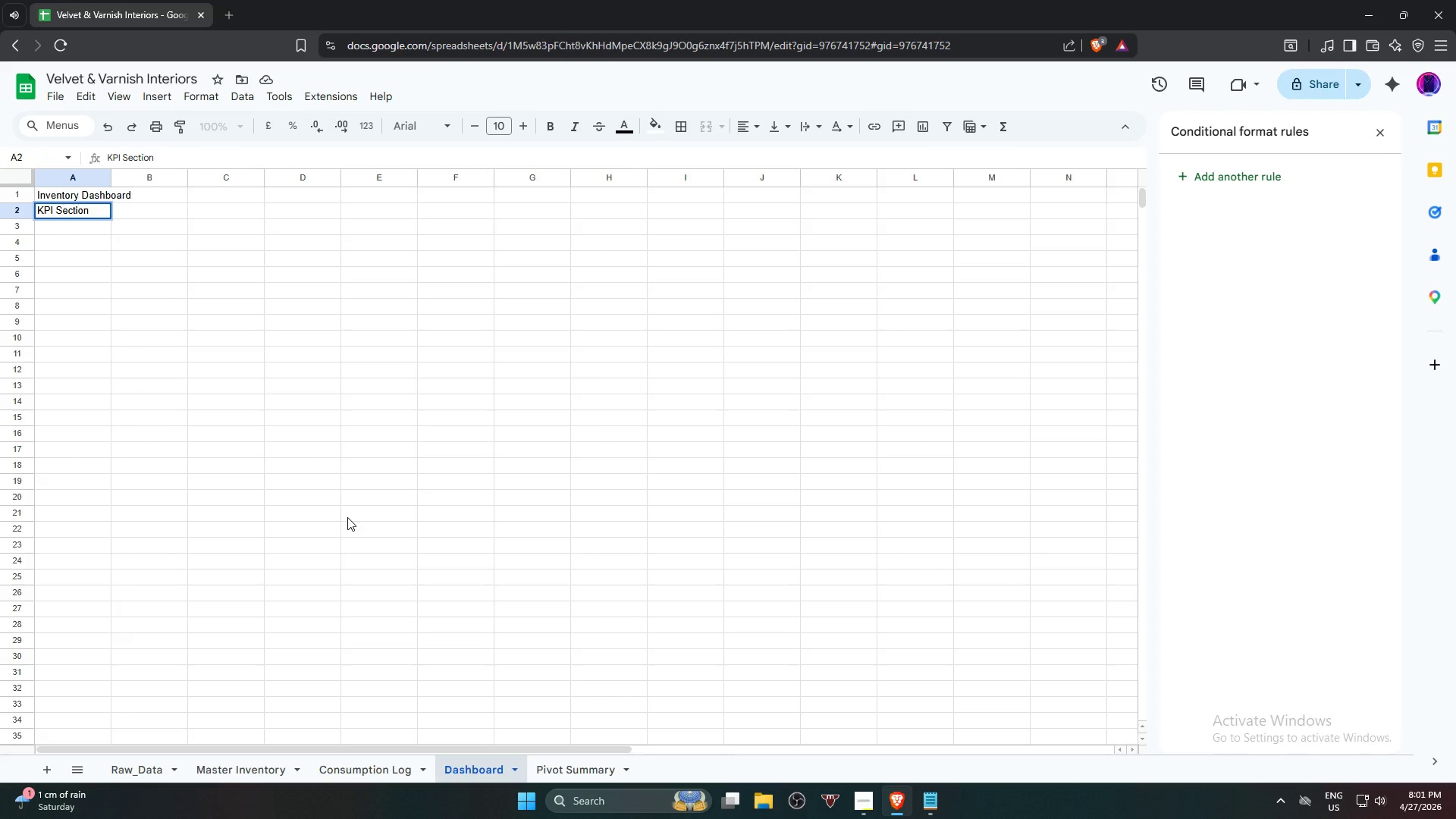 
key(ArrowDown)
 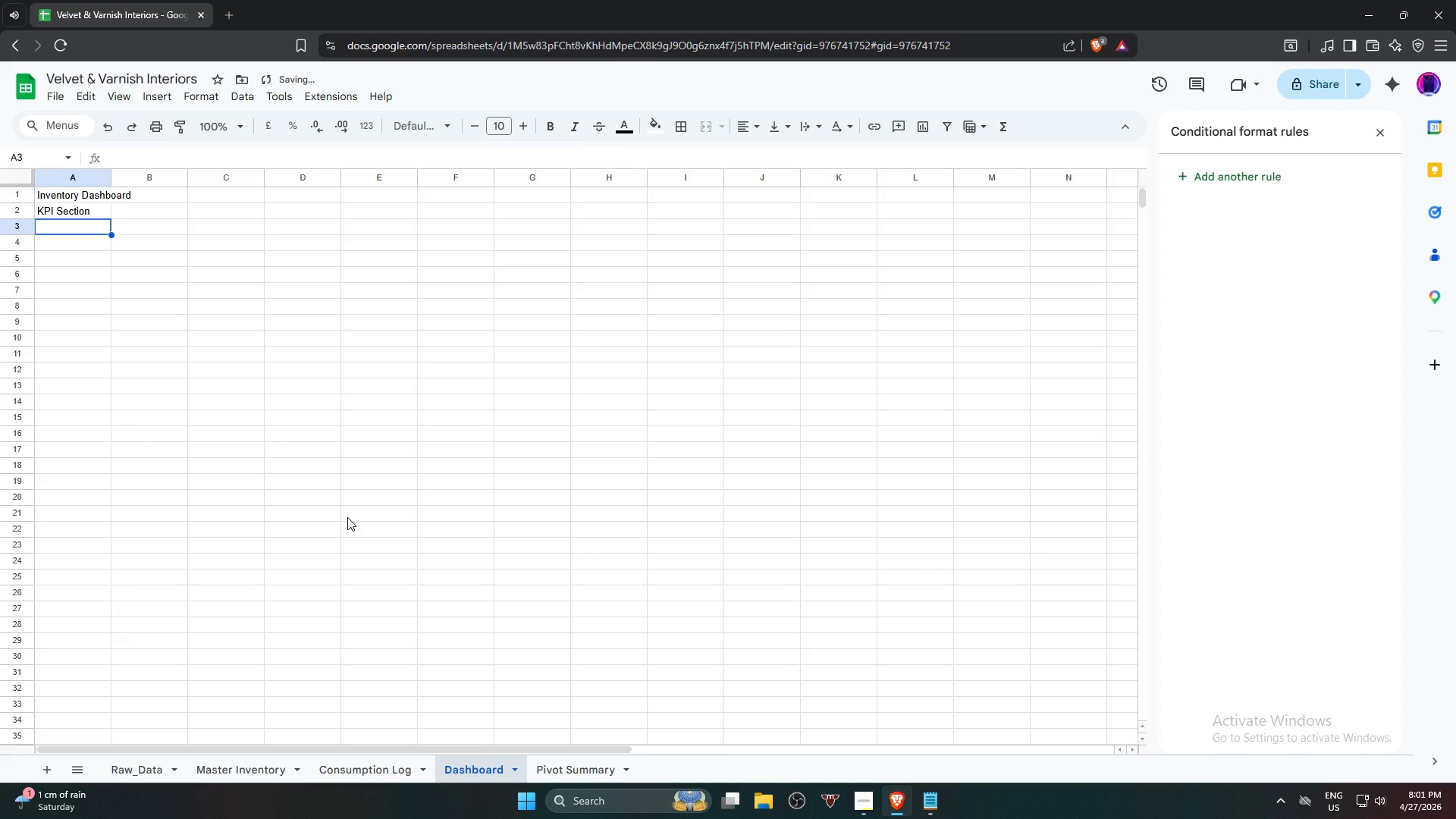 
type(Total Items)
 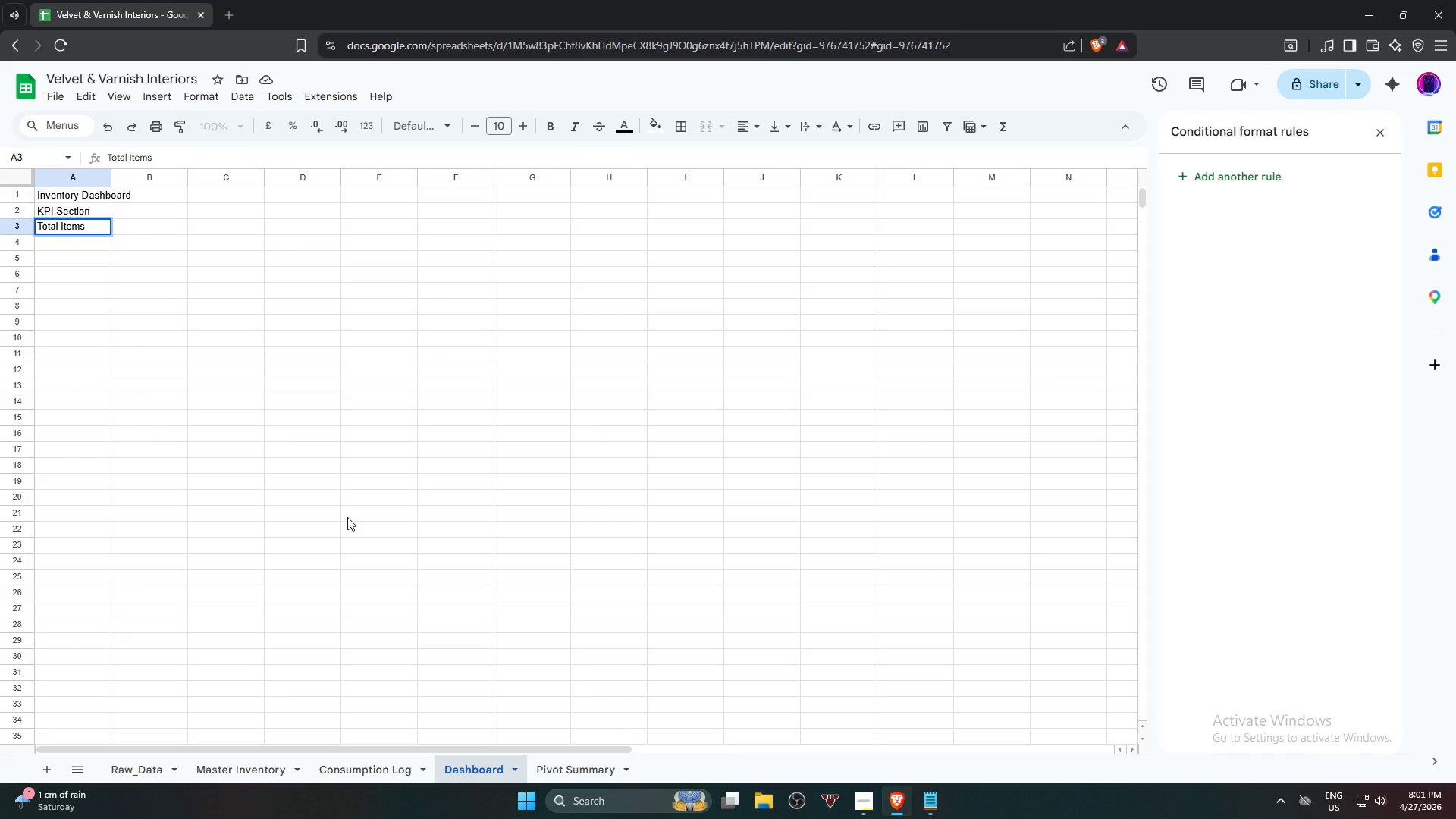 
key(ArrowDown)
 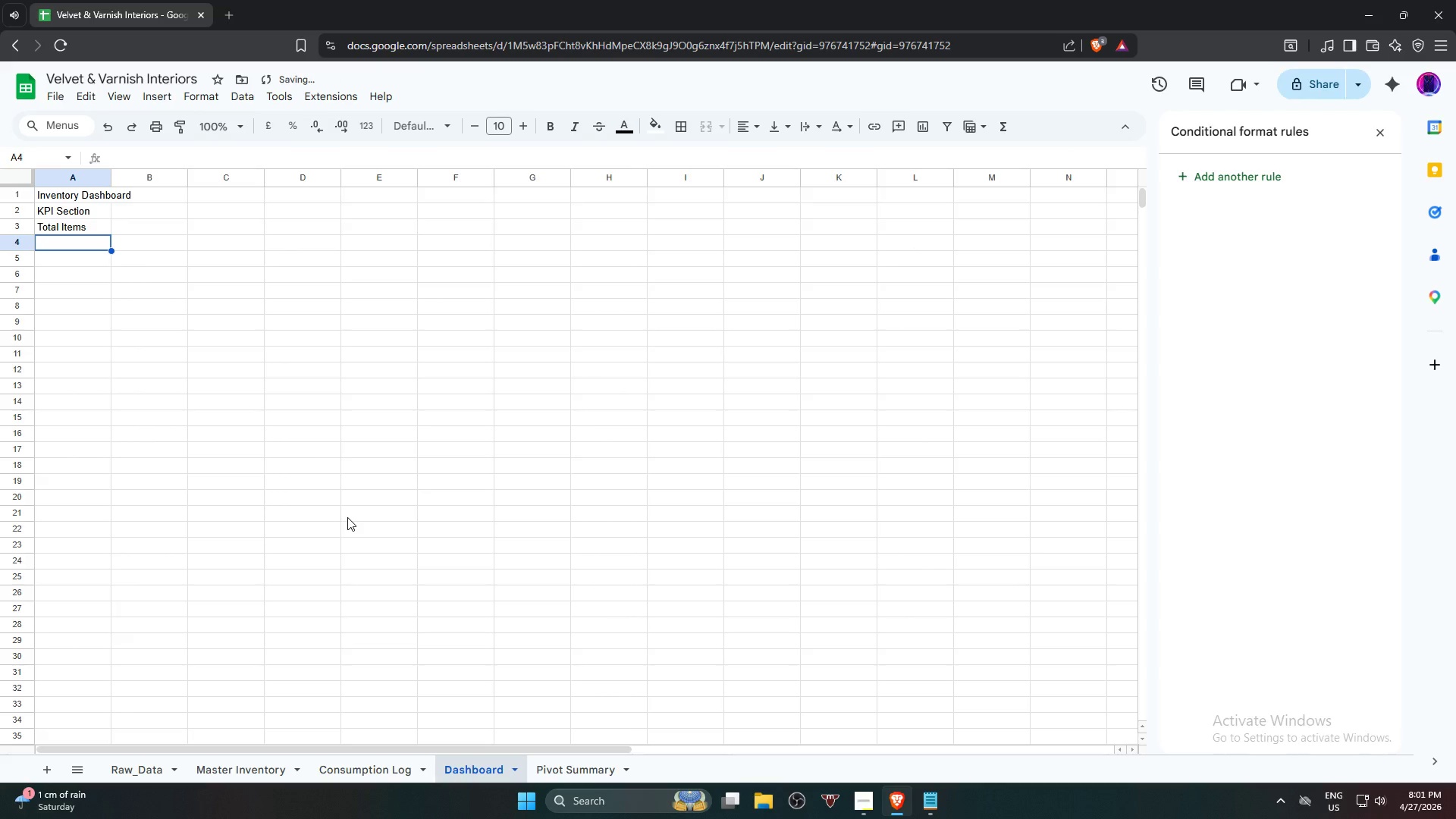 
hold_key(key=ShiftRight, duration=0.59)
 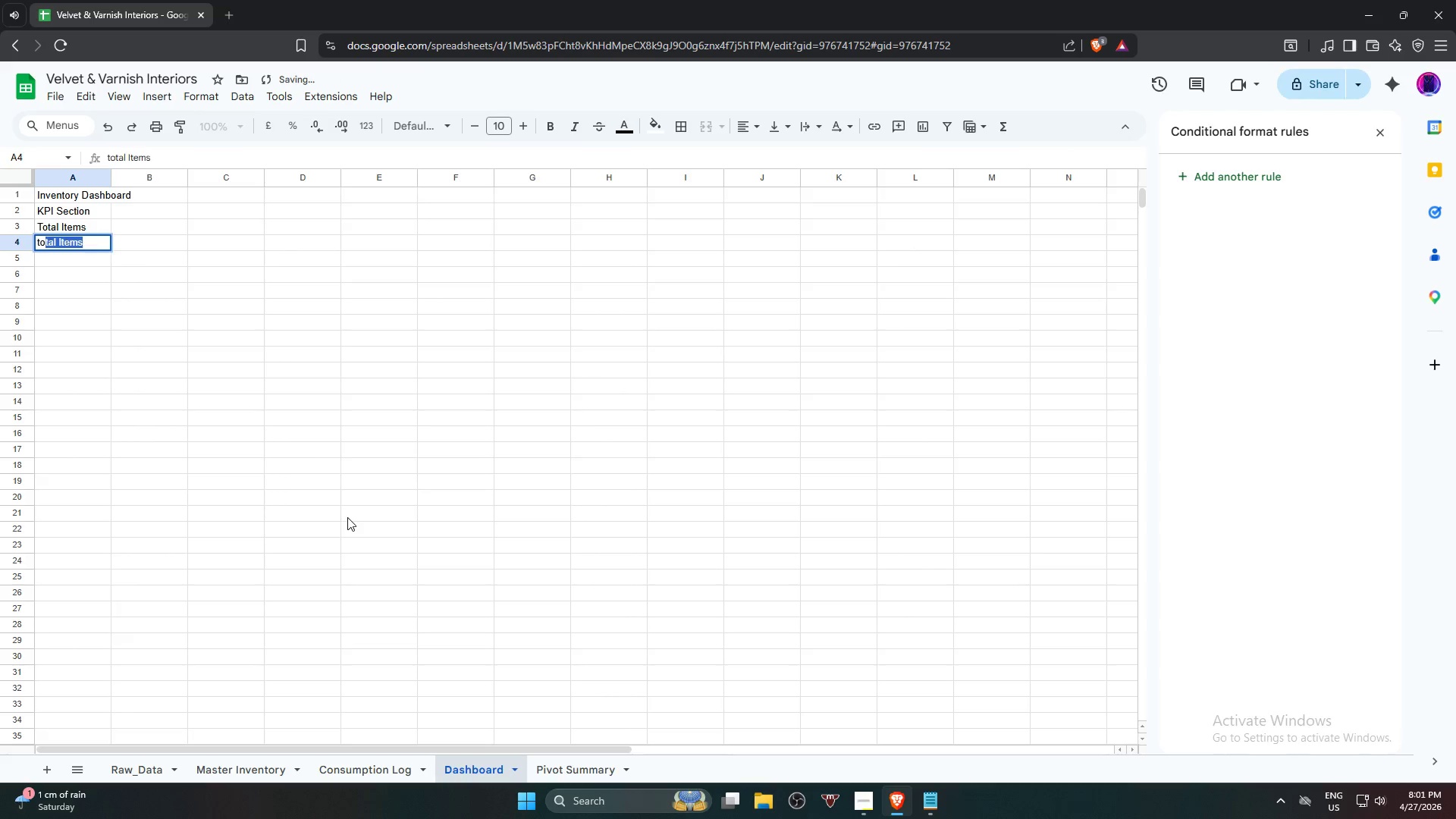 
type(total )
 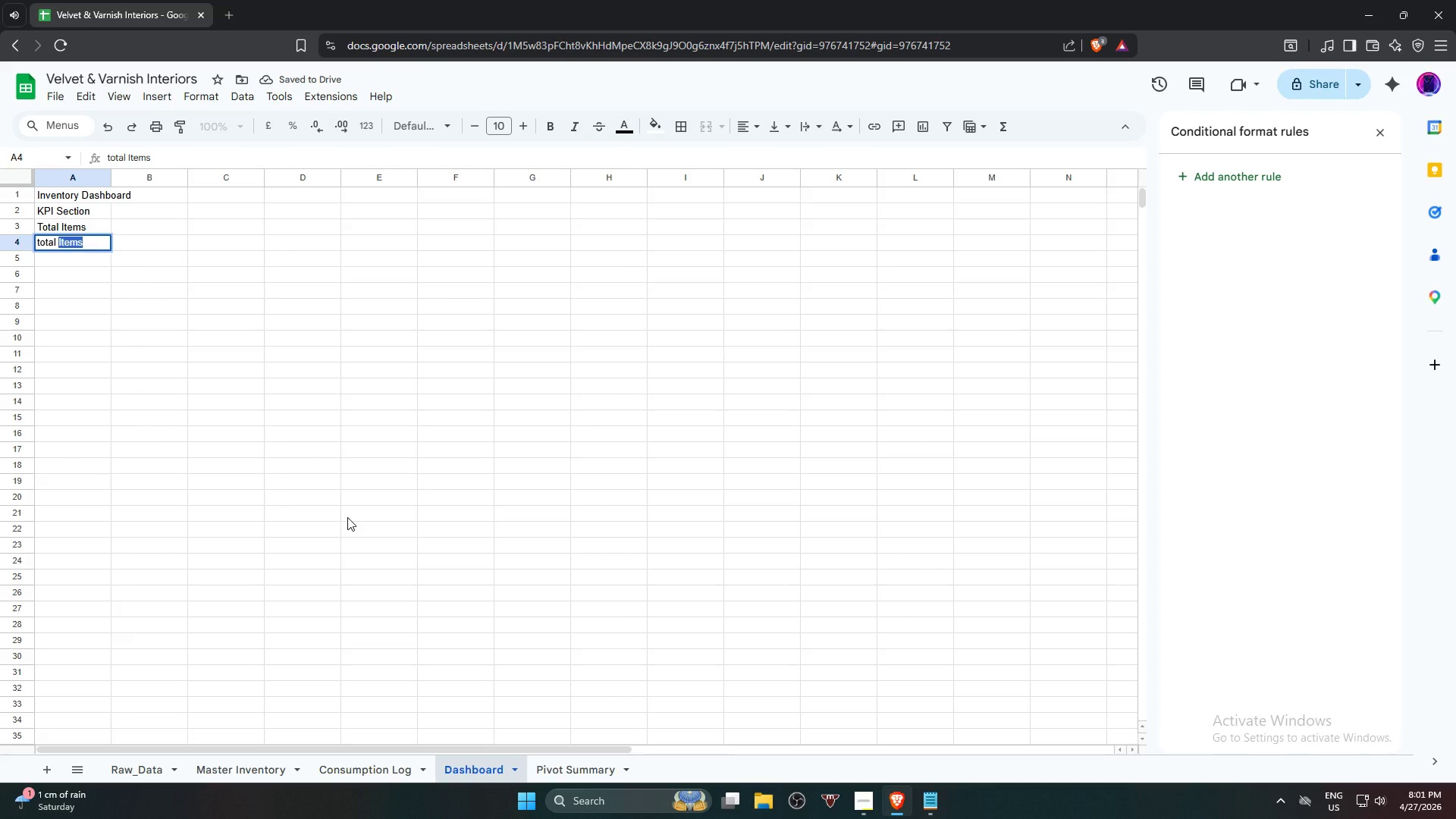 
hold_key(key=Backspace, duration=0.61)
 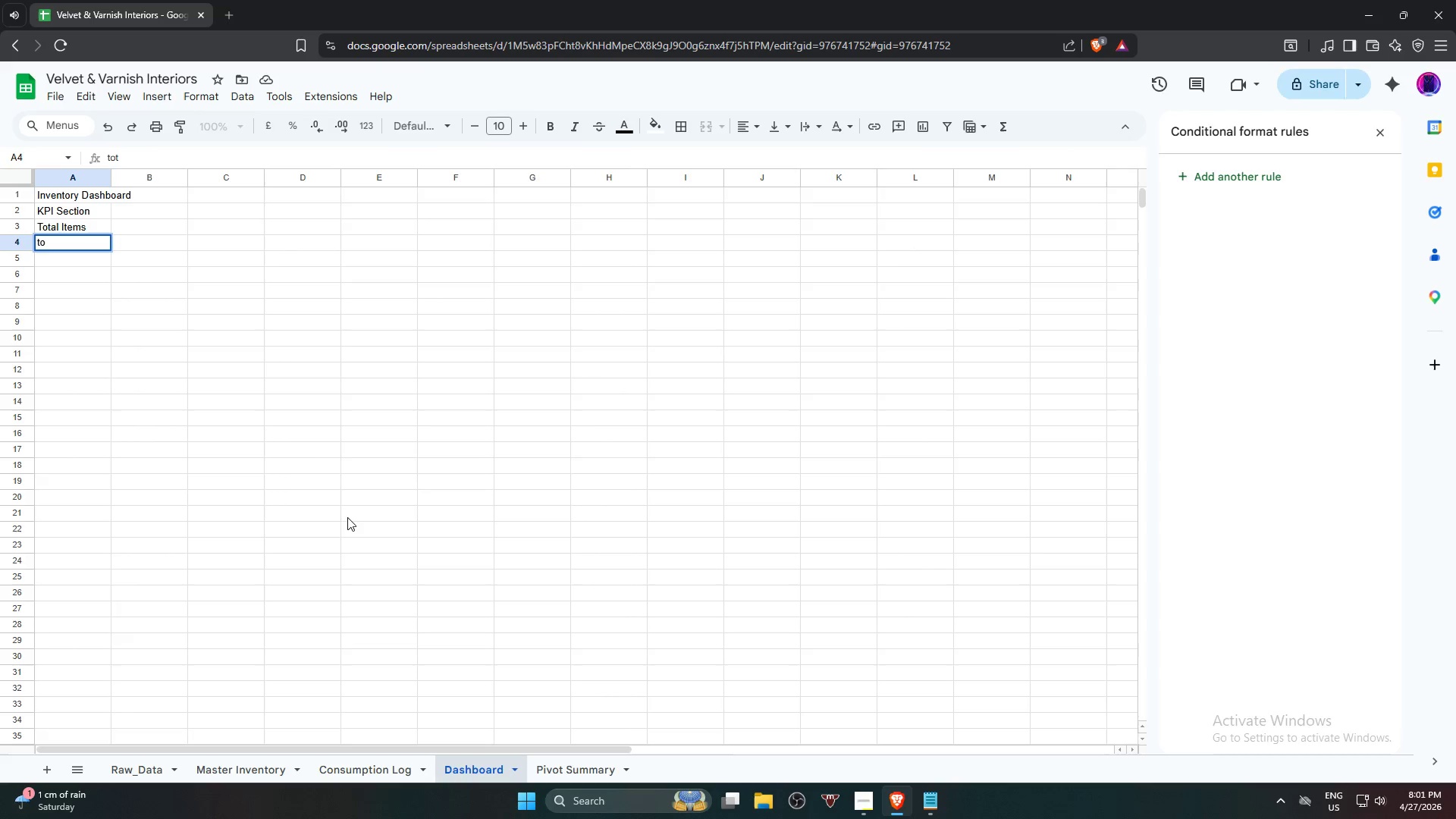 
key(Backspace)
key(Backspace)
key(Backspace)
type(Total Inm)
key(Backspace)
type(ventory Value)
 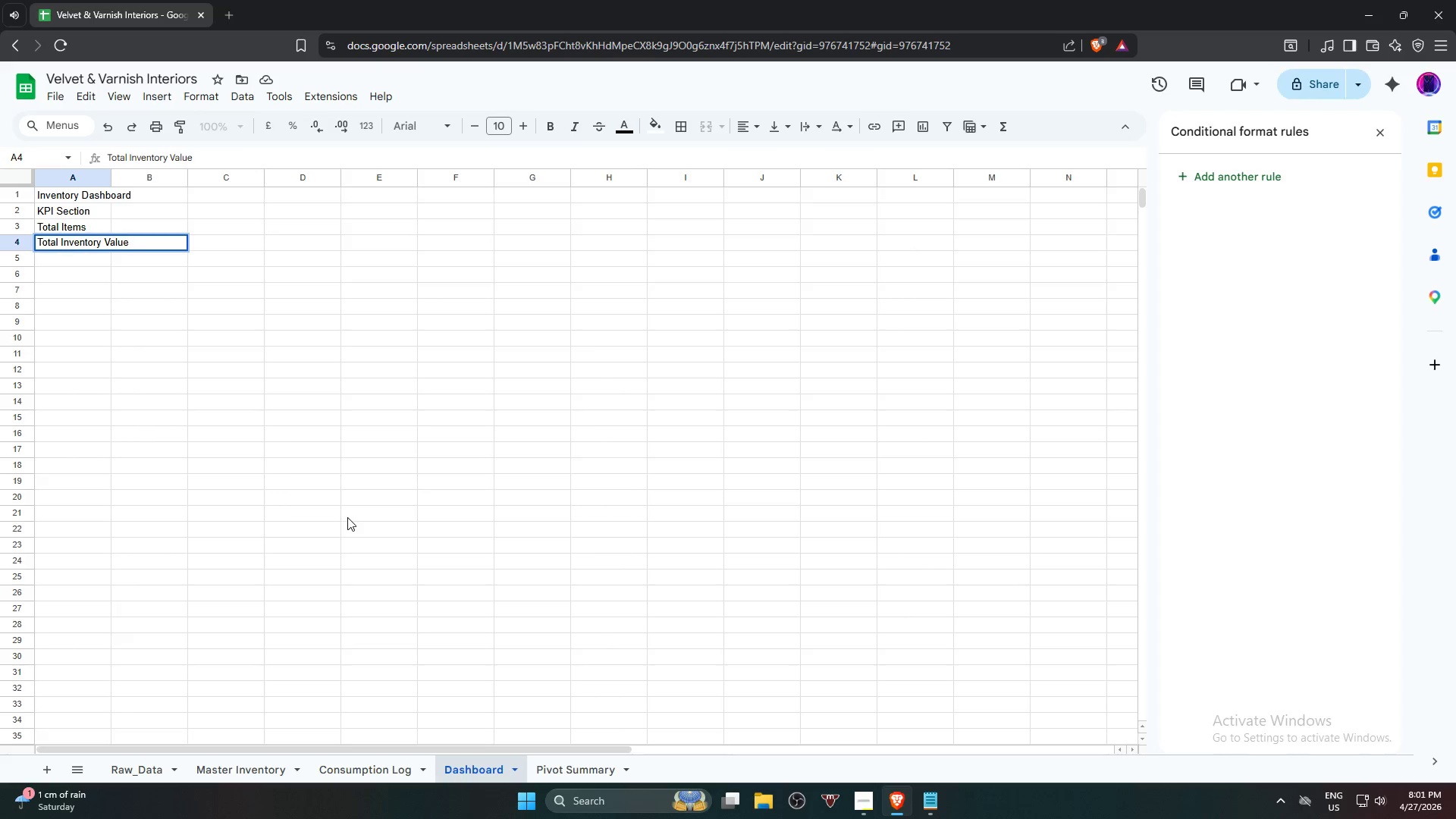 
key(ArrowDown)
 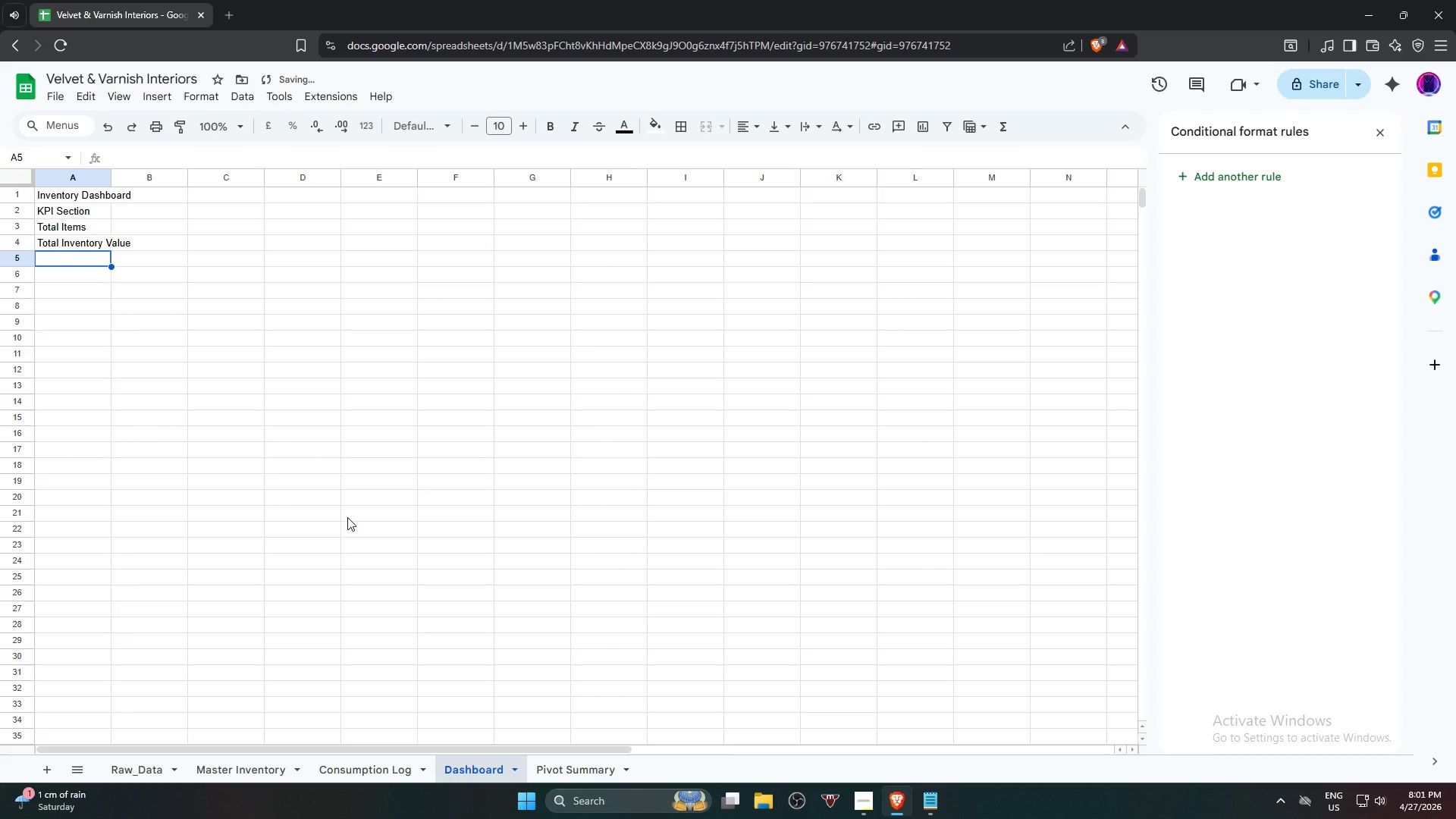 
type(Low Stock Item)
 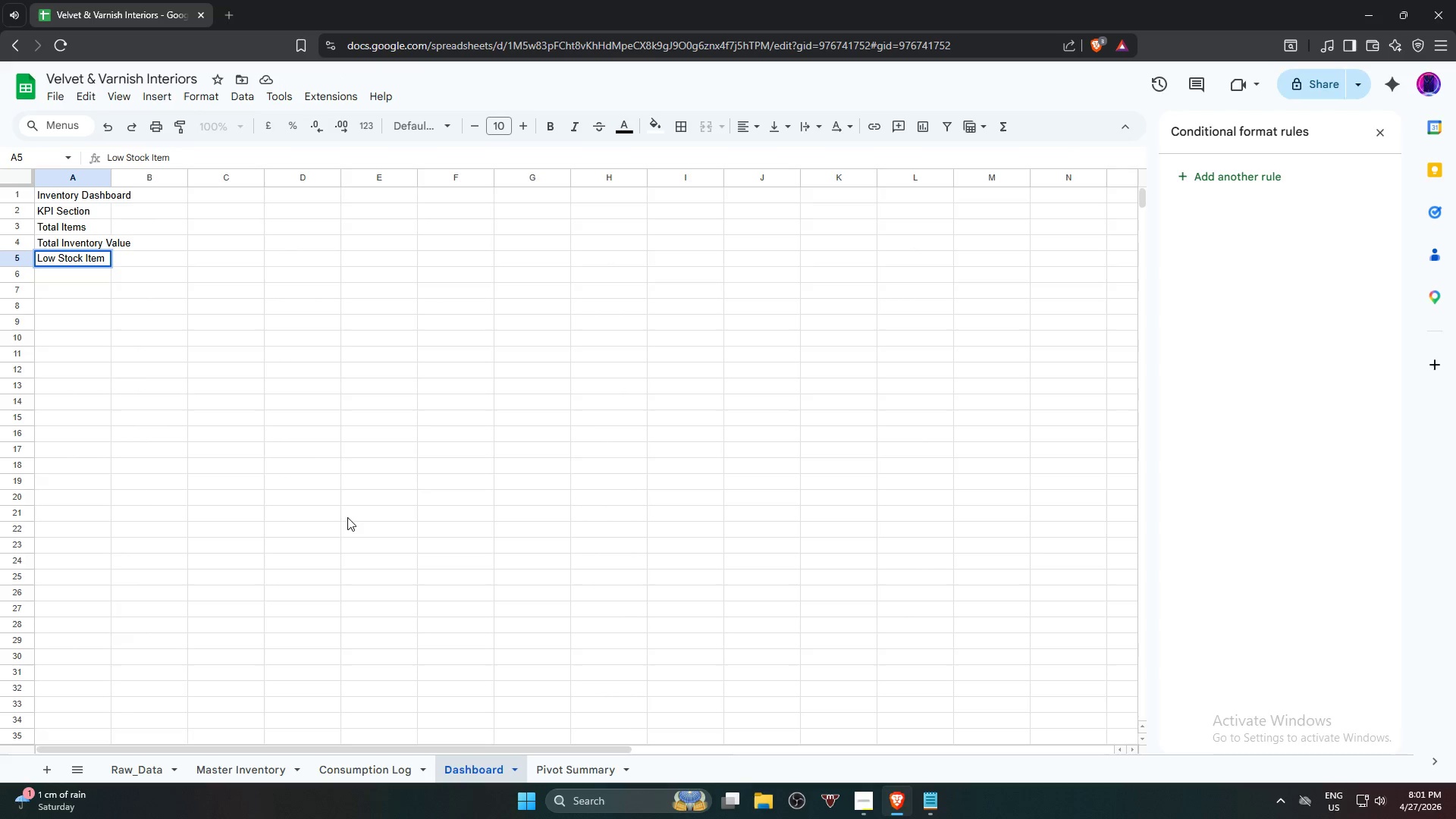 
key(ArrowDown)
 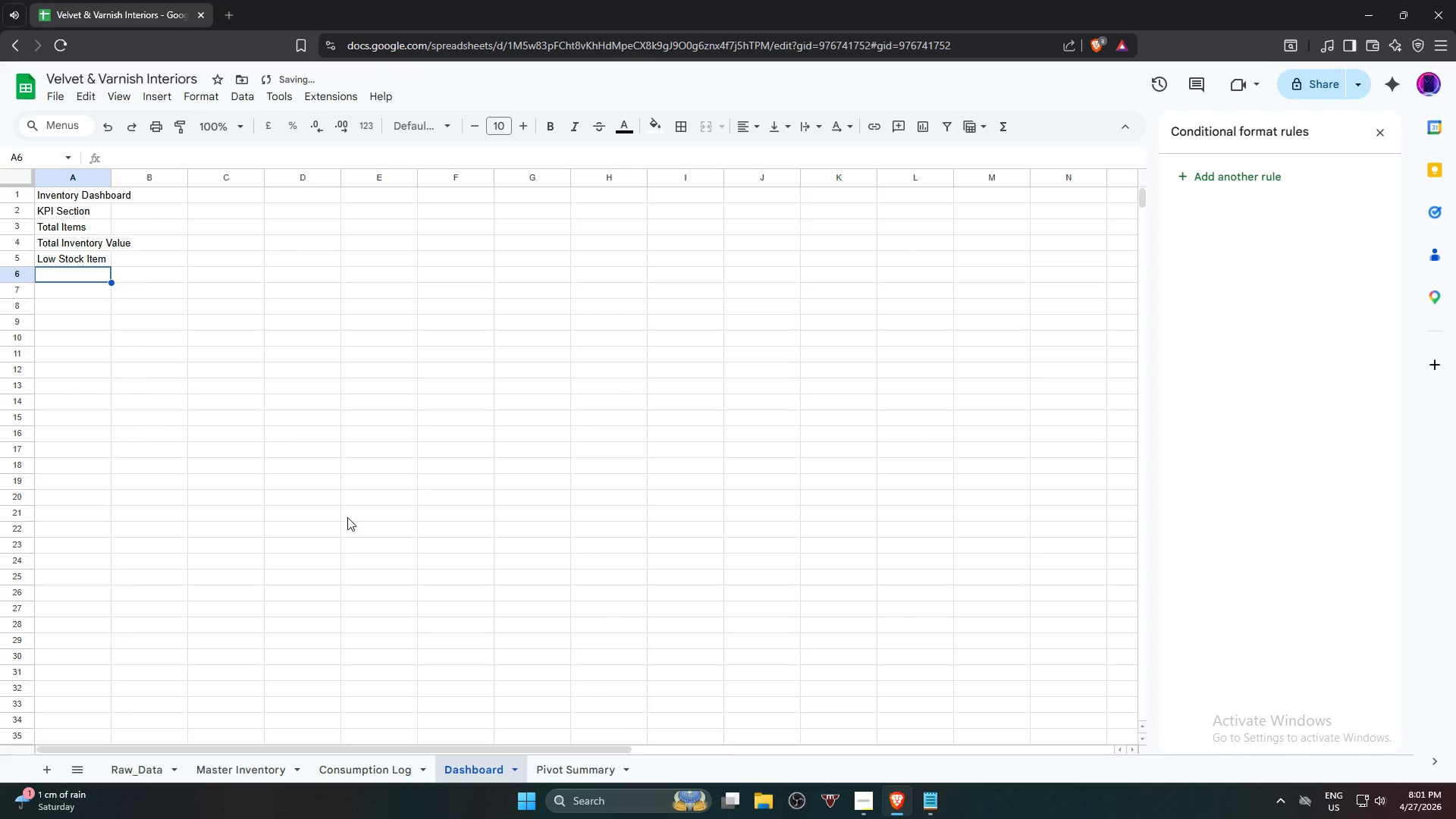 
type(Total Stock Unit)
 